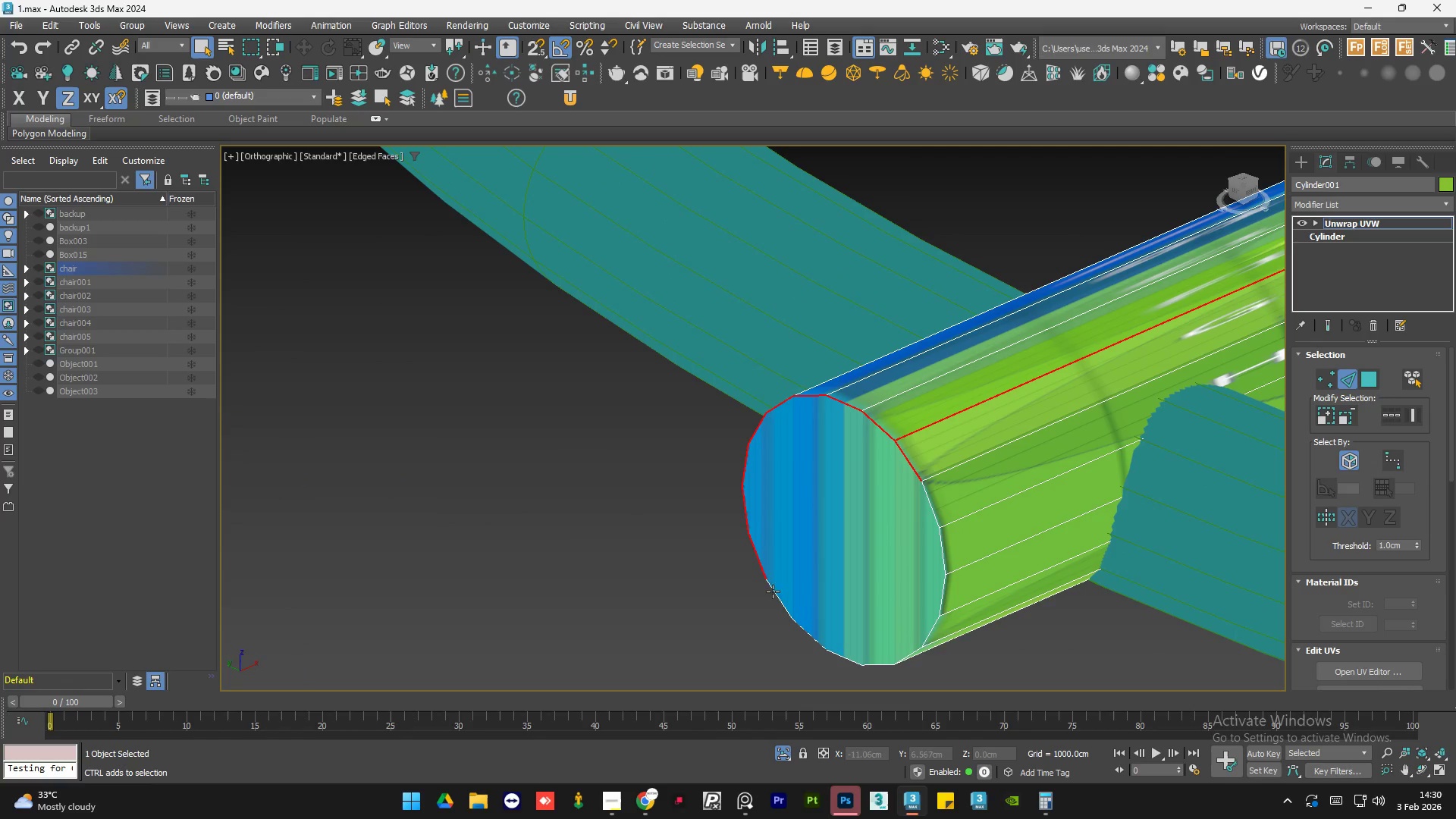 
left_click([776, 594])
 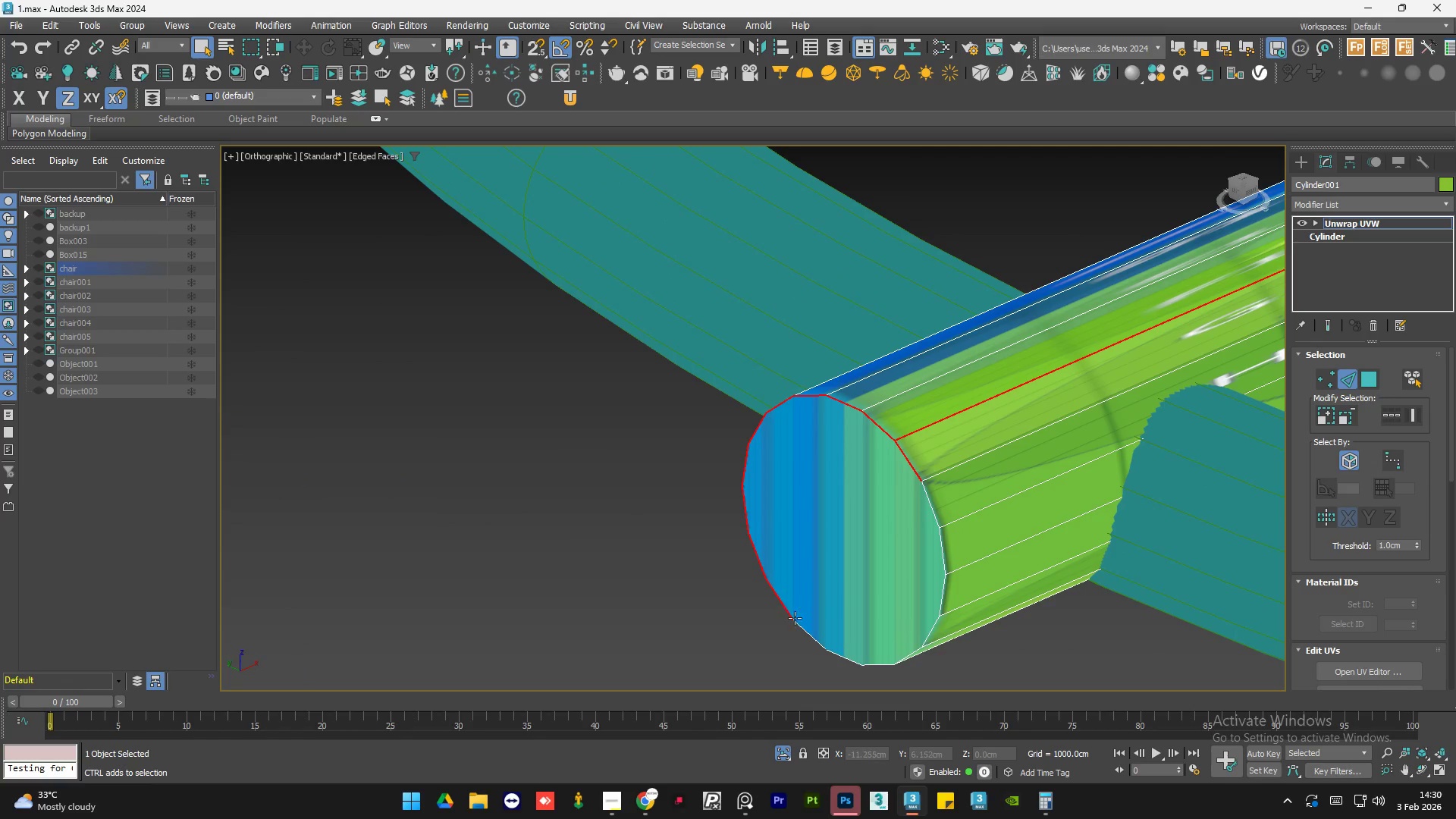 
hold_key(key=ControlLeft, duration=1.52)
left_click([805, 632])
 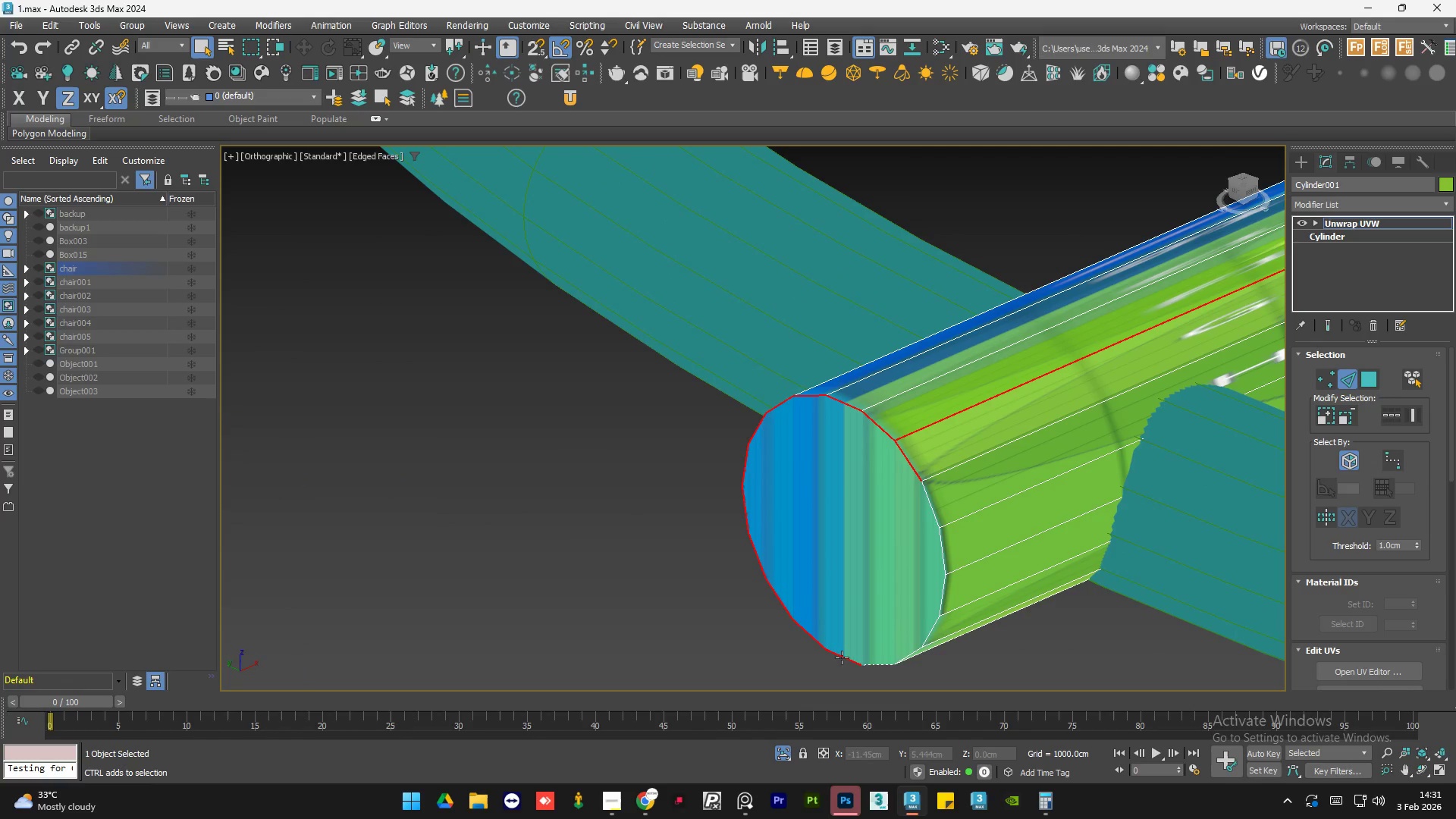 
hold_key(key=ControlLeft, duration=1.51)
left_click([880, 666])
 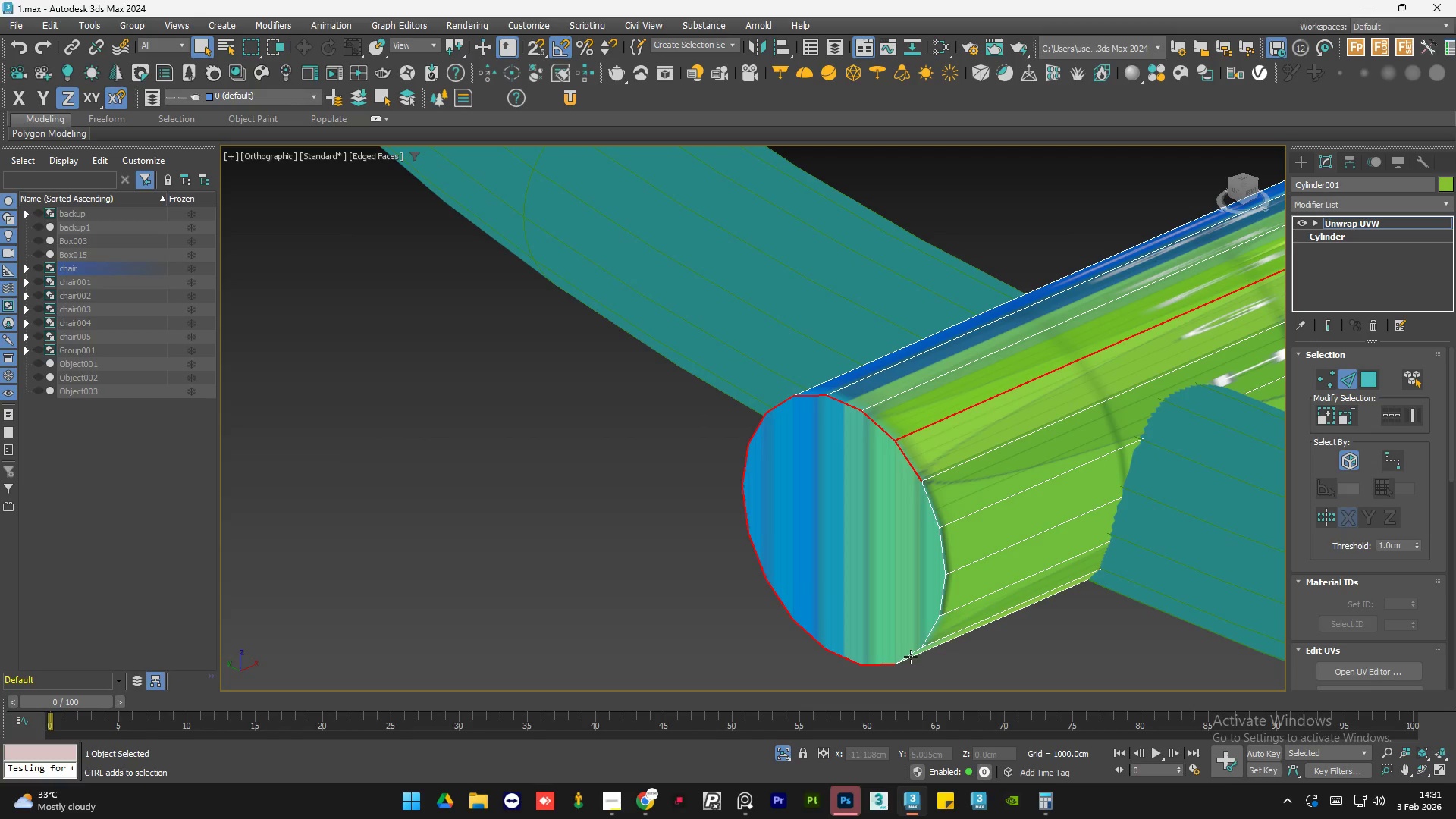 
hold_key(key=ControlLeft, duration=1.52)
left_click([911, 657])
 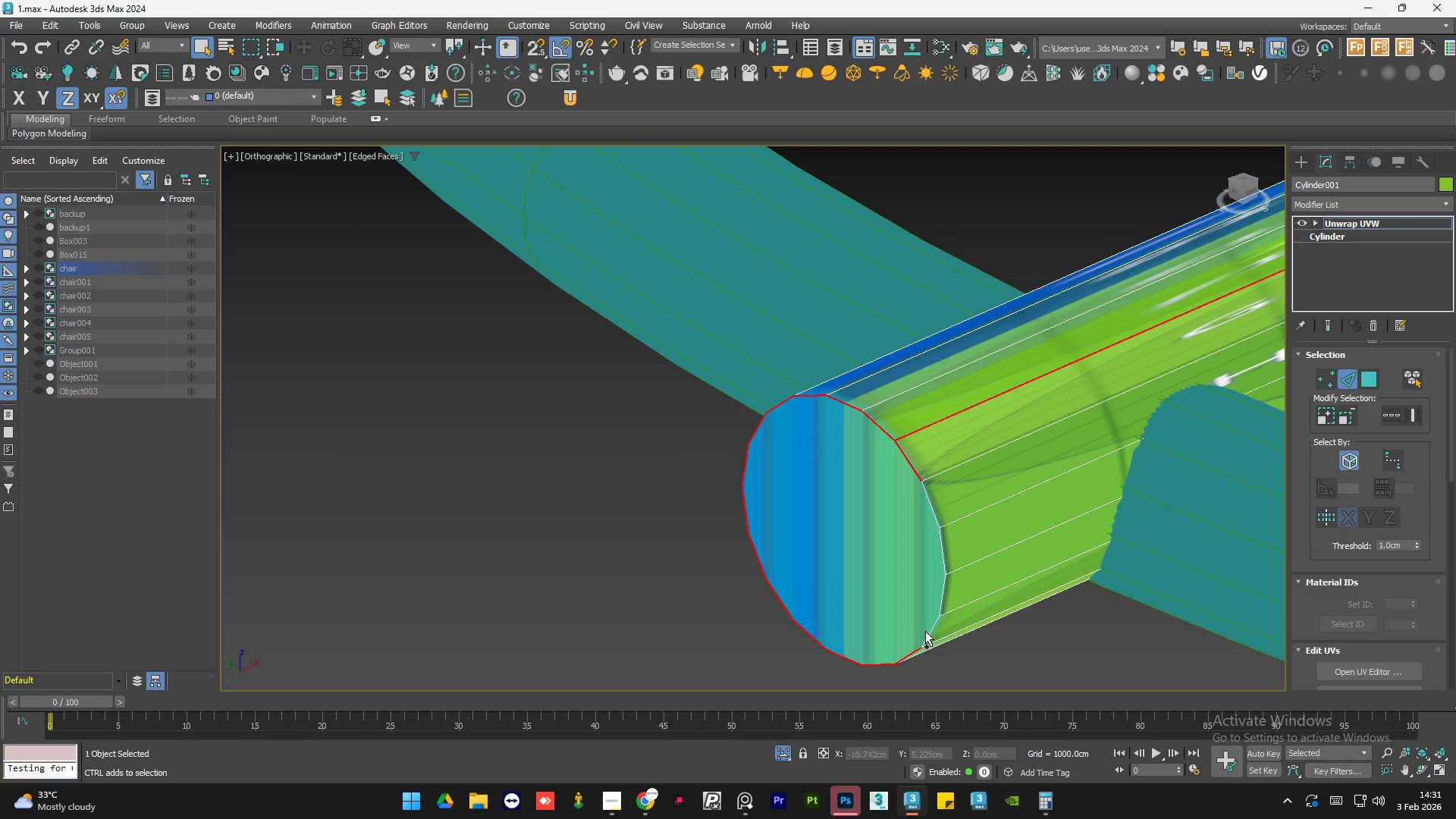 
left_click([927, 630])
 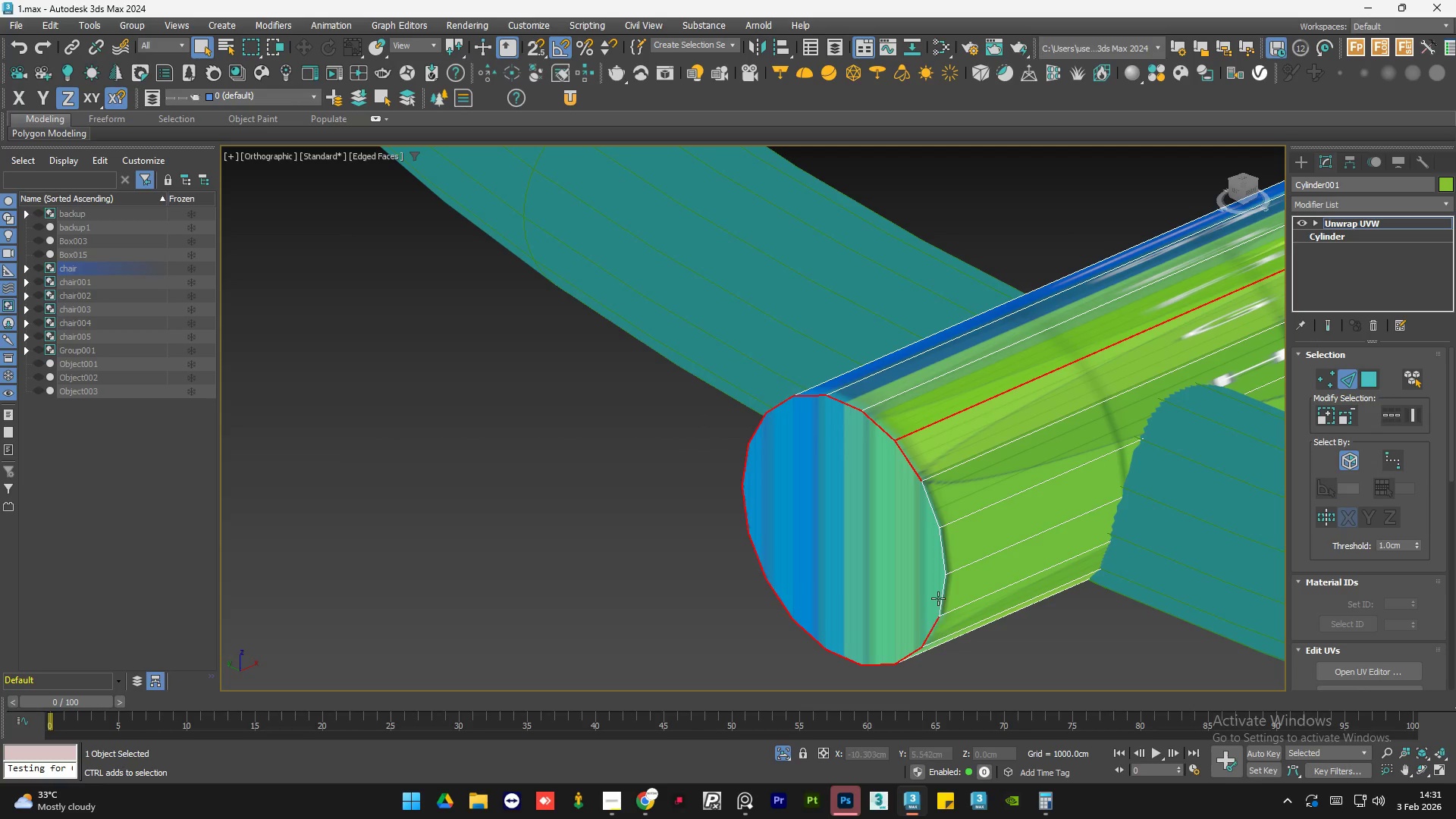 
hold_key(key=ControlLeft, duration=1.33)
left_click([939, 598])
 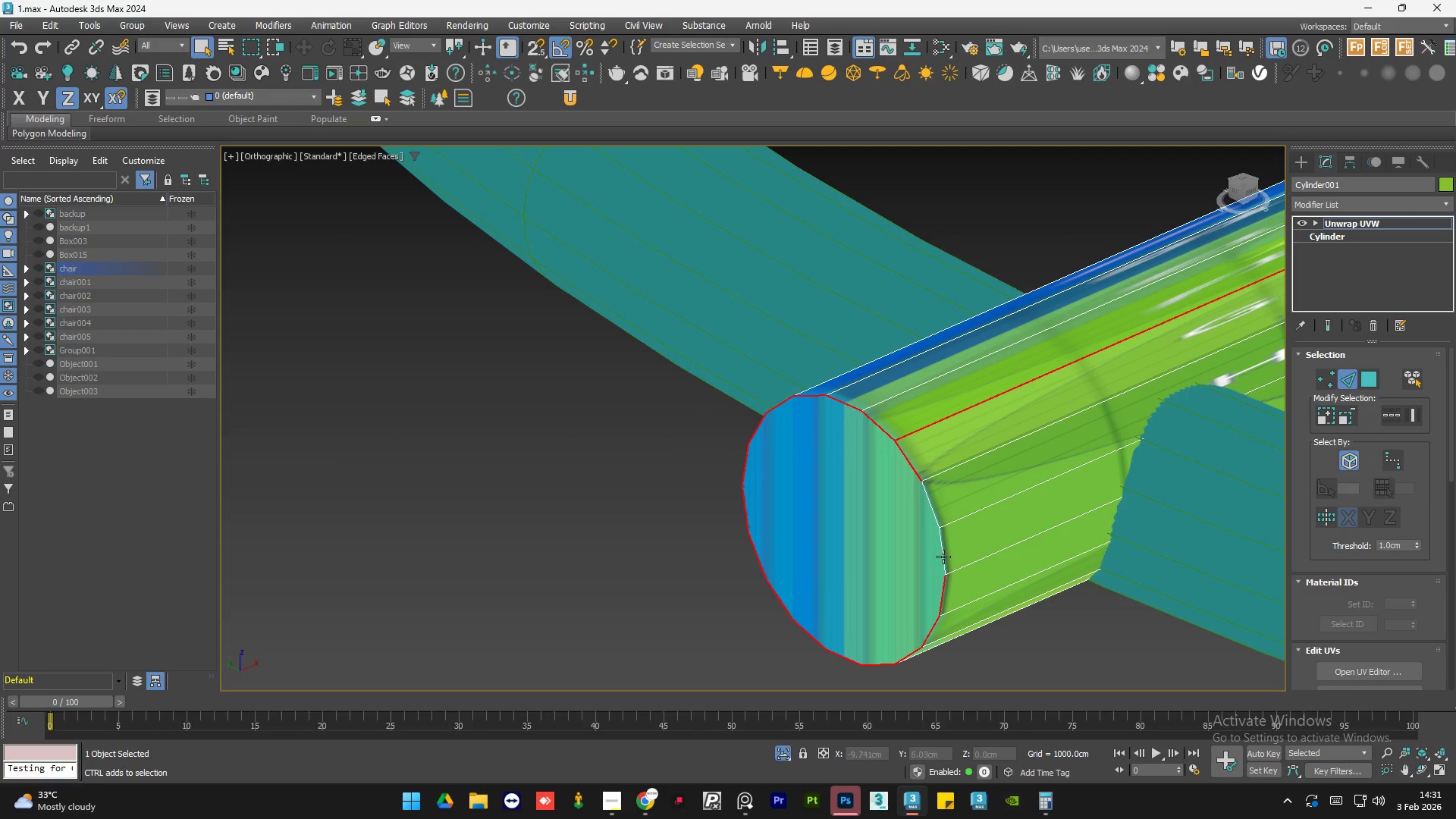 
double_click([943, 556])
 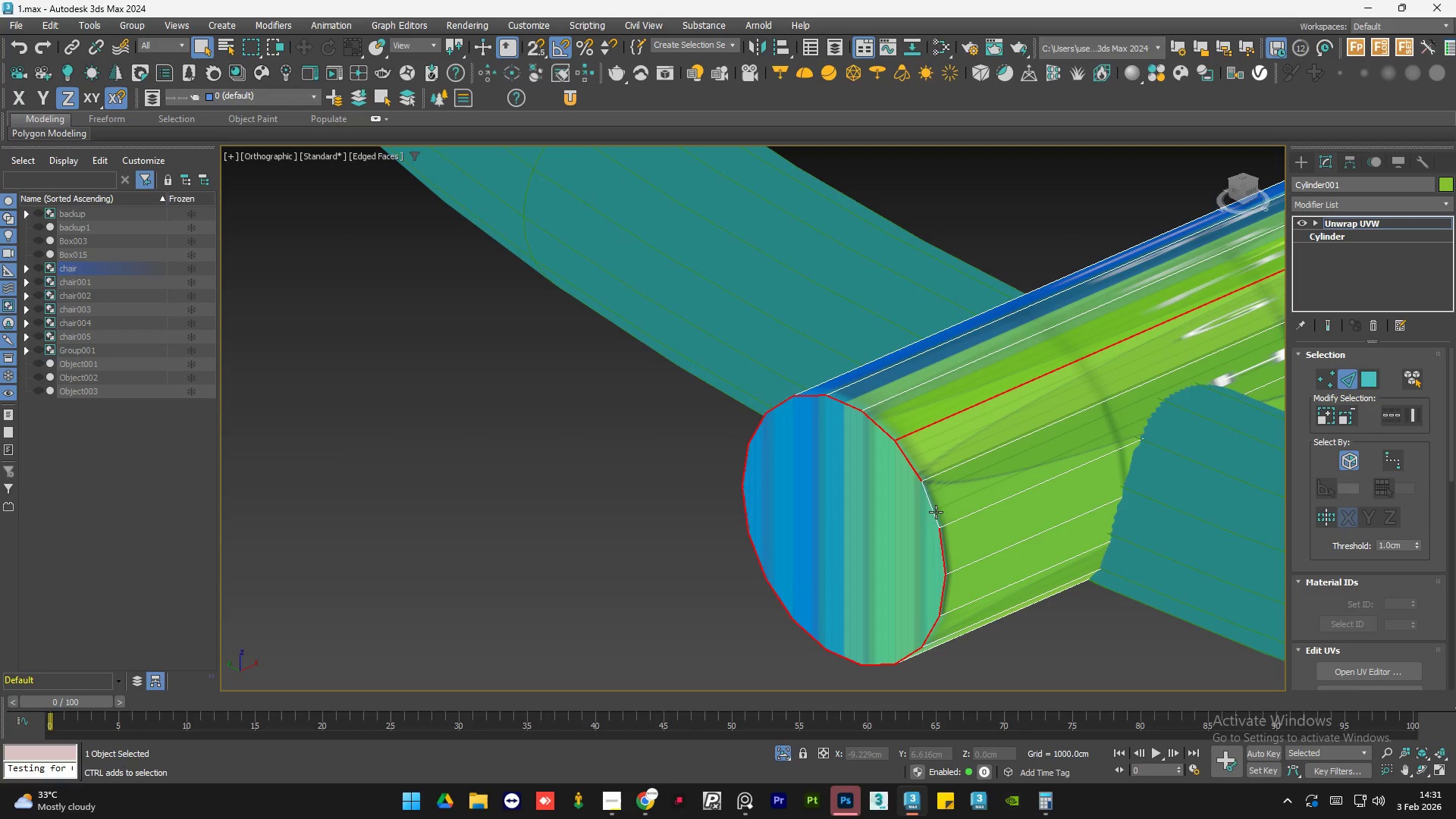 
left_click([934, 511])
 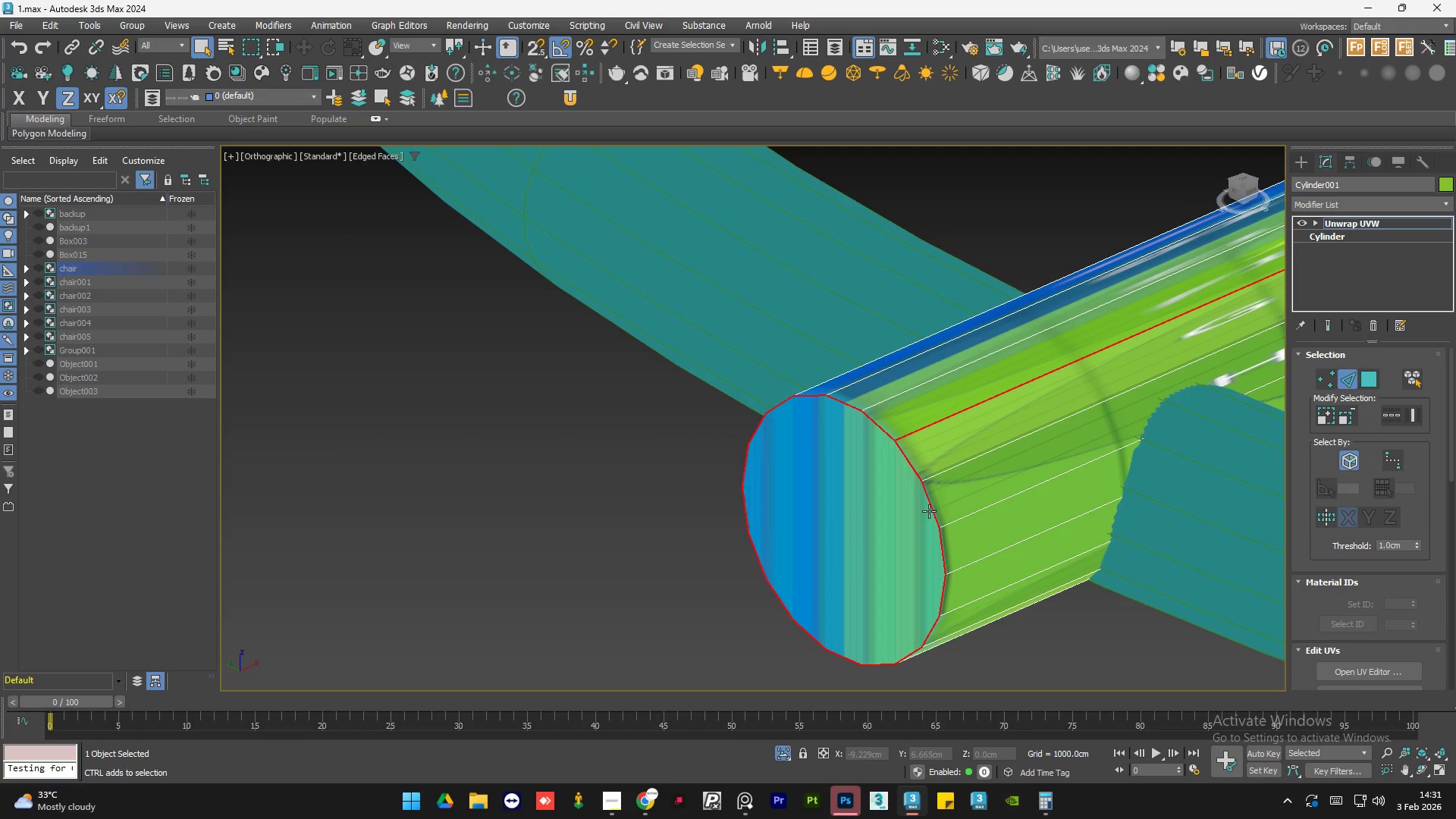 
hold_key(key=AltLeft, duration=0.67)
 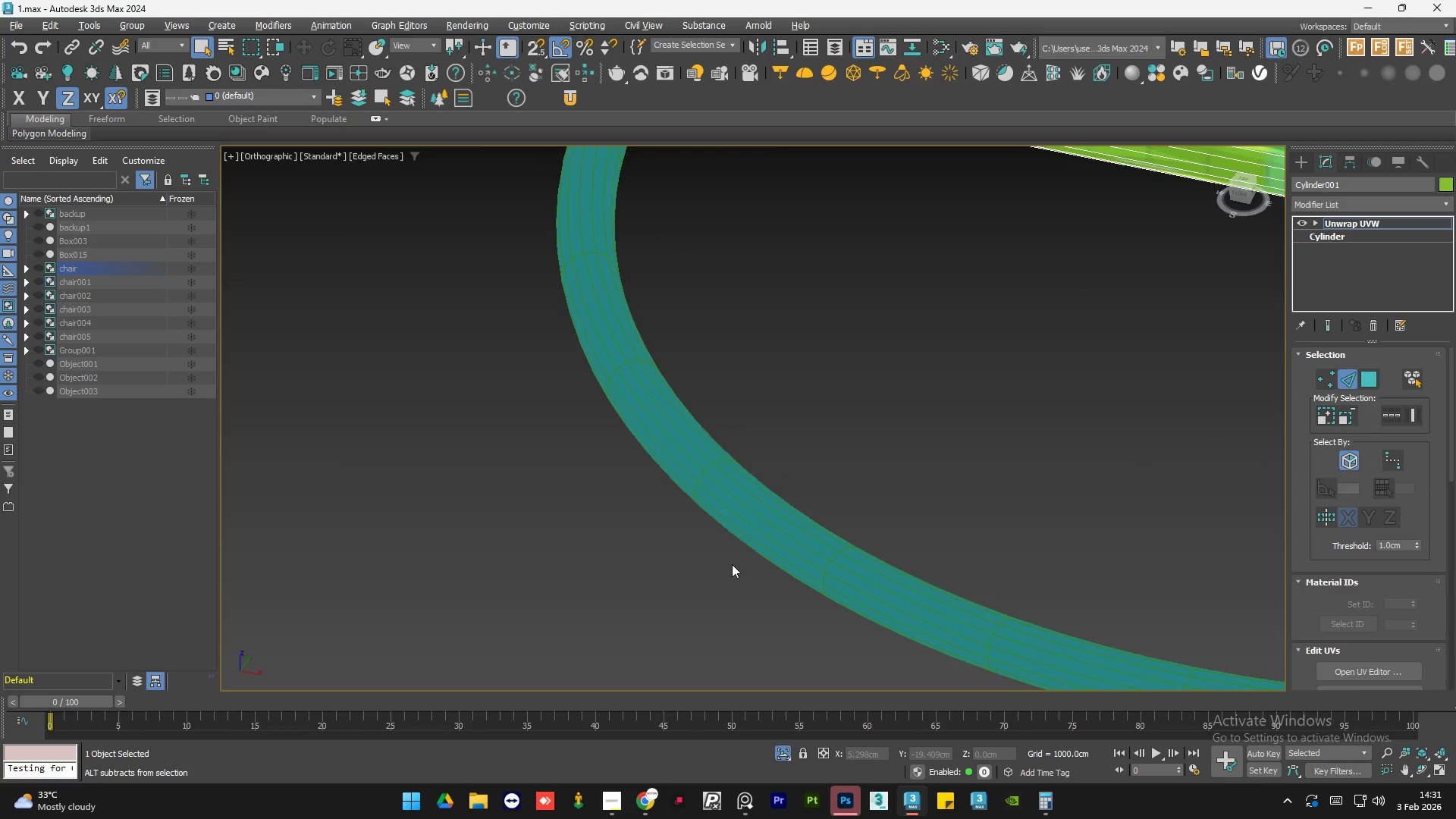 
scroll: coordinate [784, 516], scroll_direction: down, amount: 4.0
 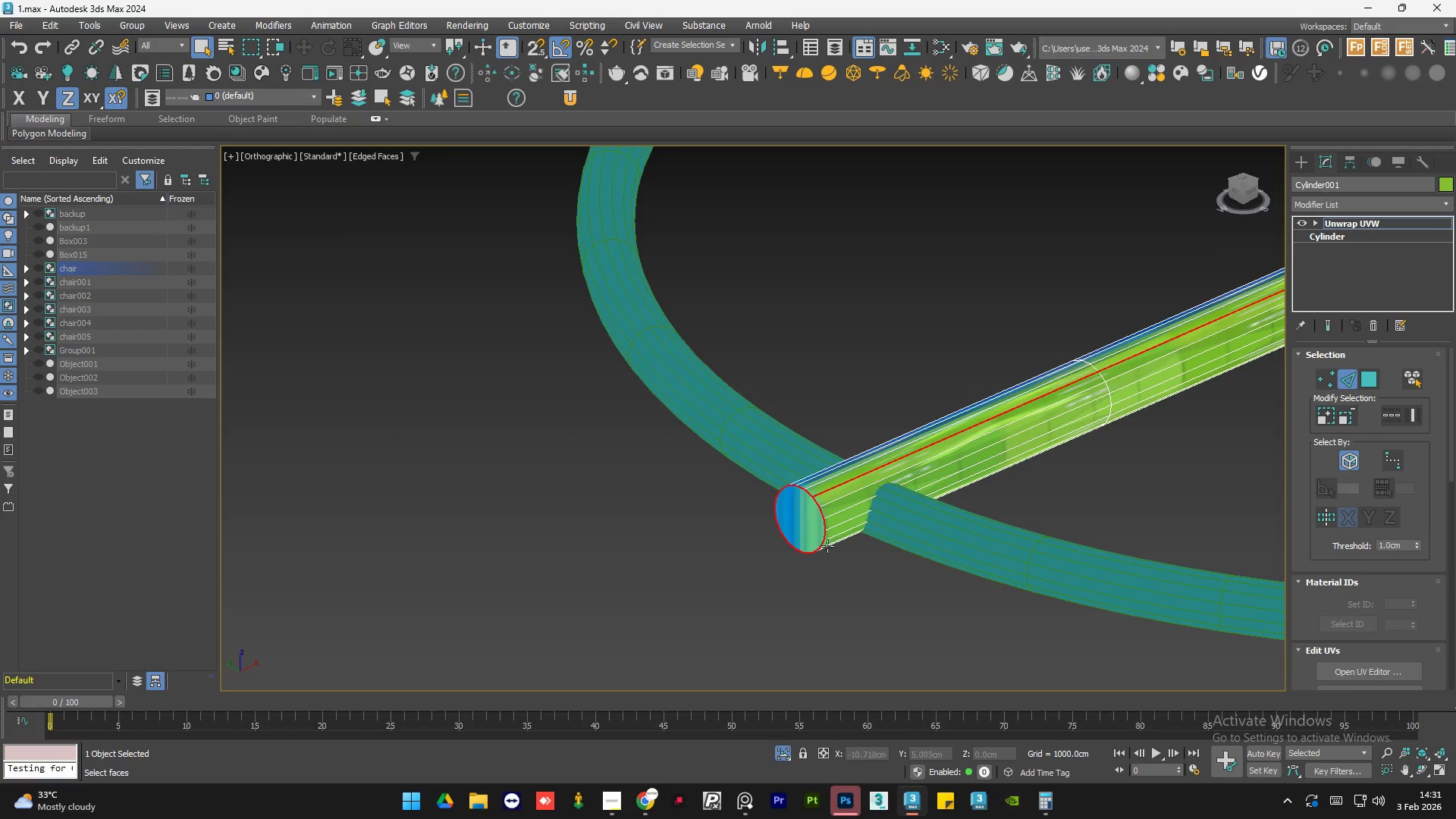 
hold_key(key=AltLeft, duration=0.94)
 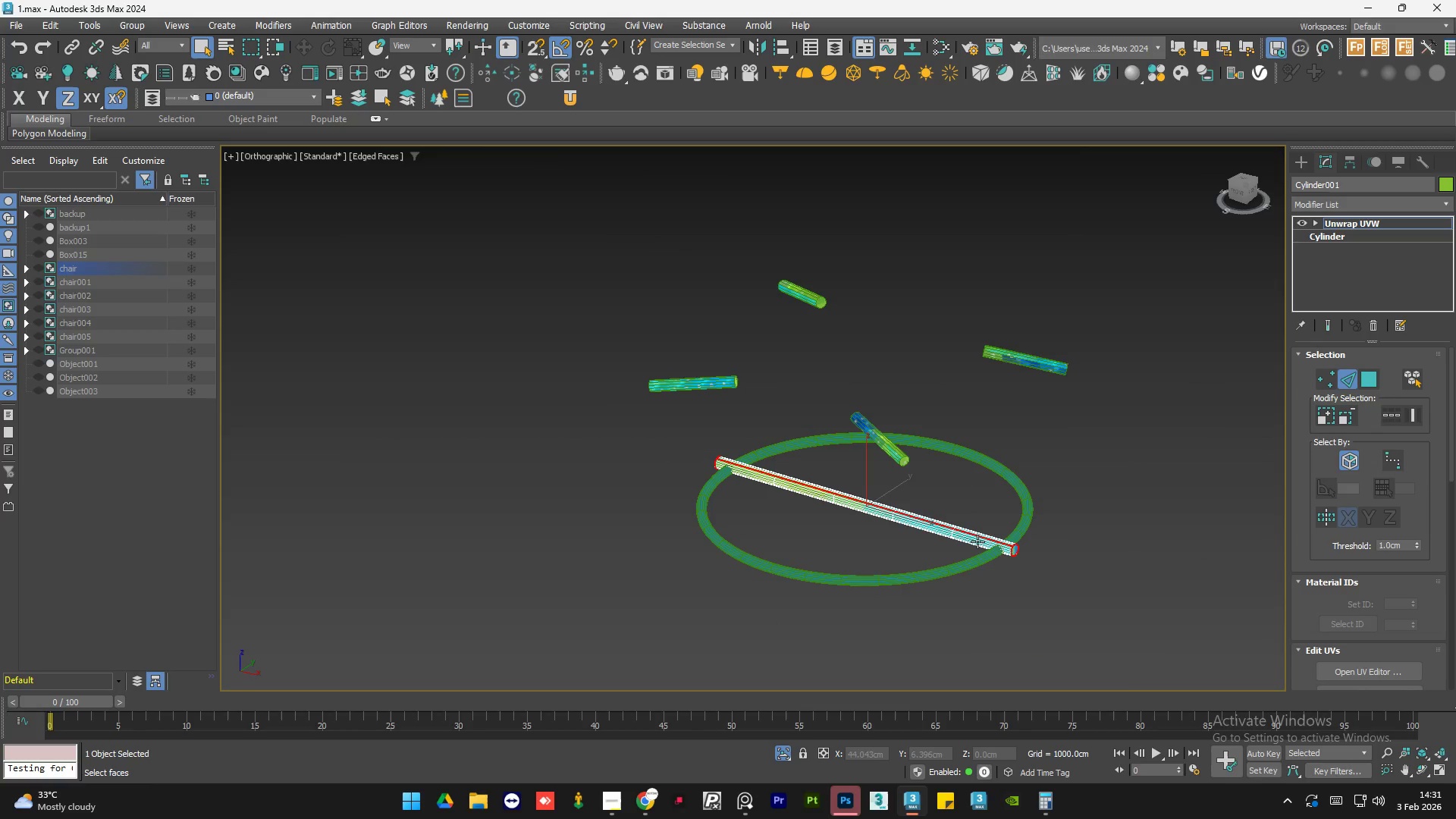 
scroll: coordinate [727, 573], scroll_direction: down, amount: 5.0
 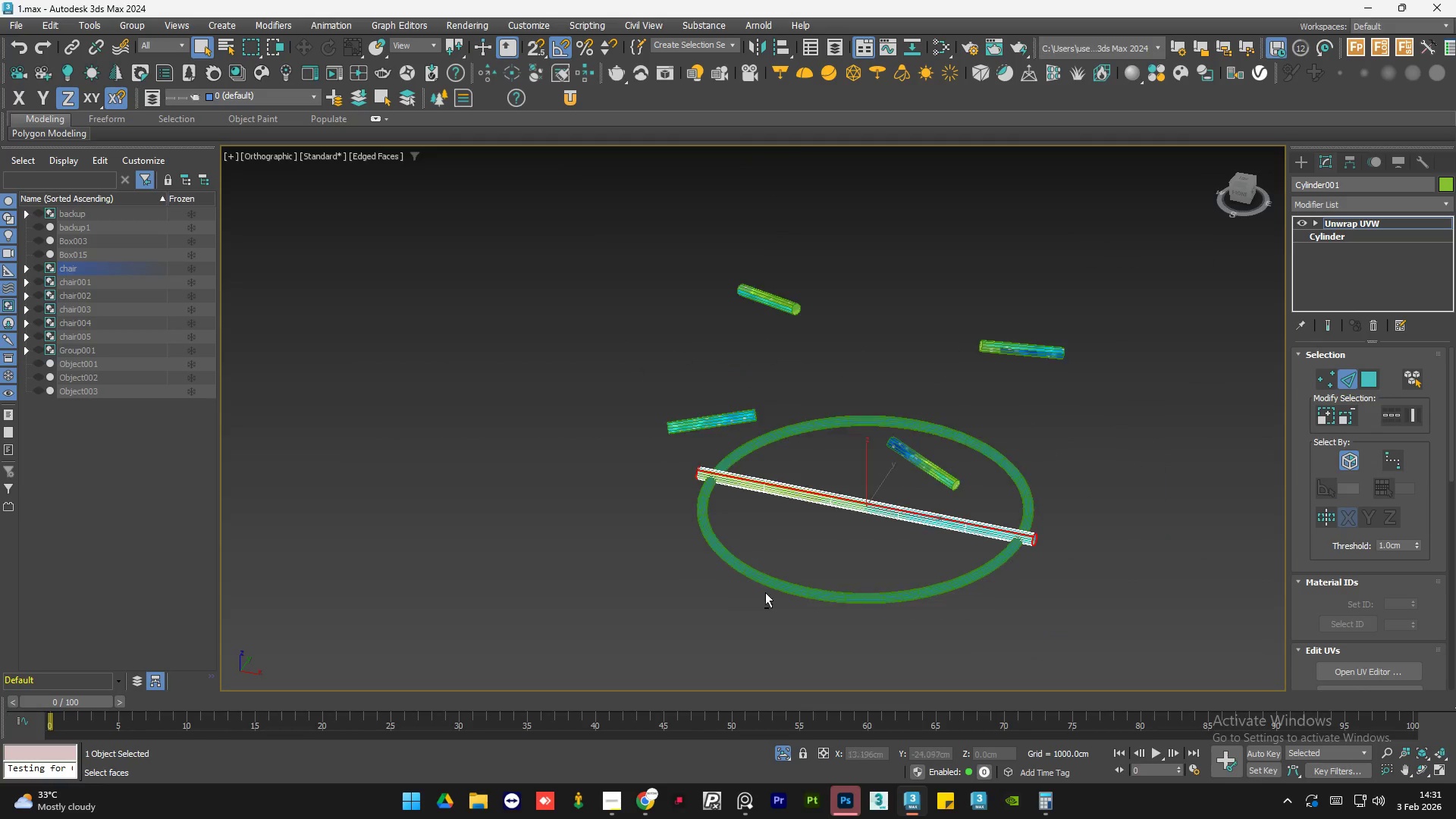 
scroll: coordinate [1003, 550], scroll_direction: up, amount: 1.0
 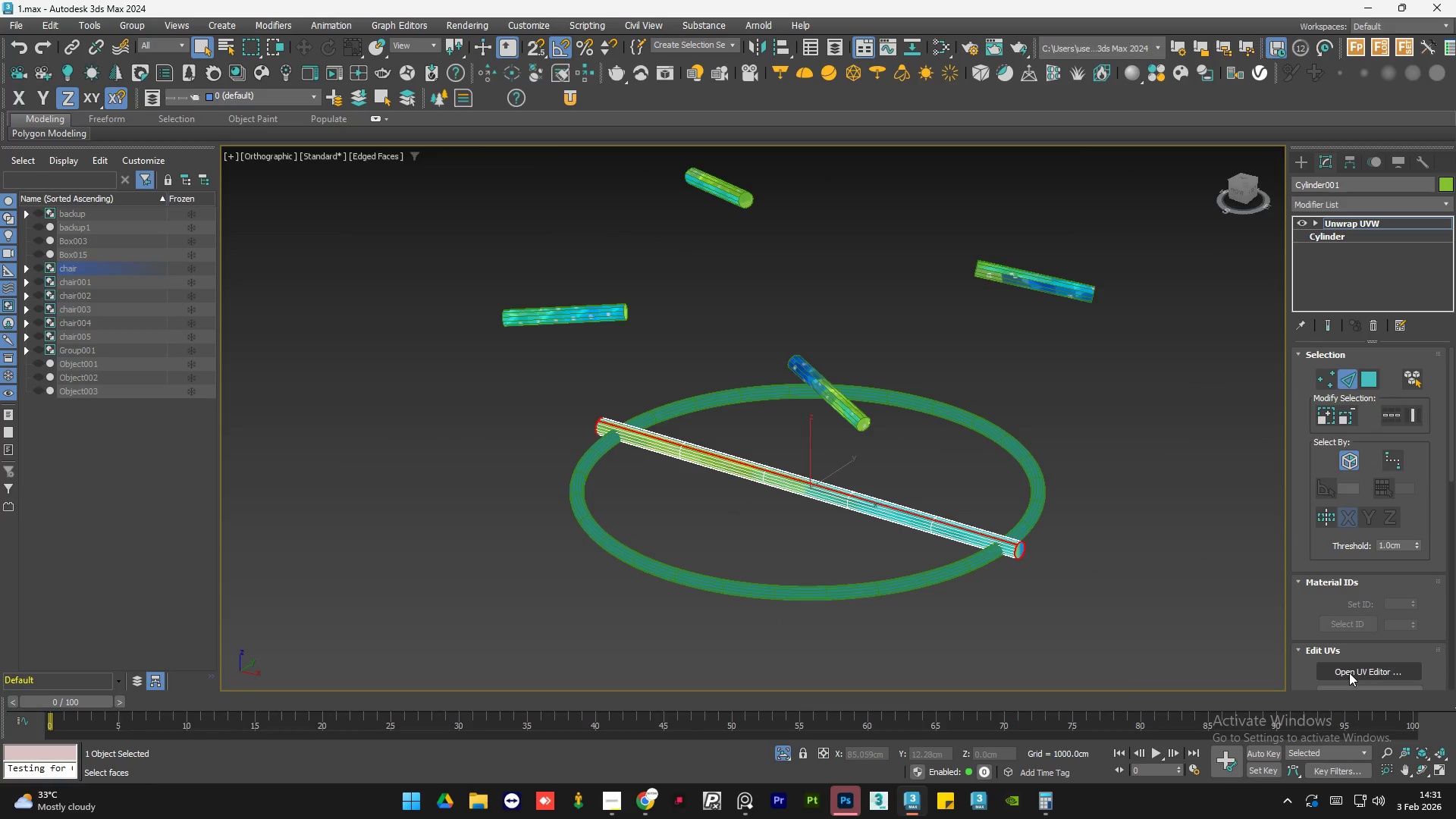 
left_click([1349, 673])
 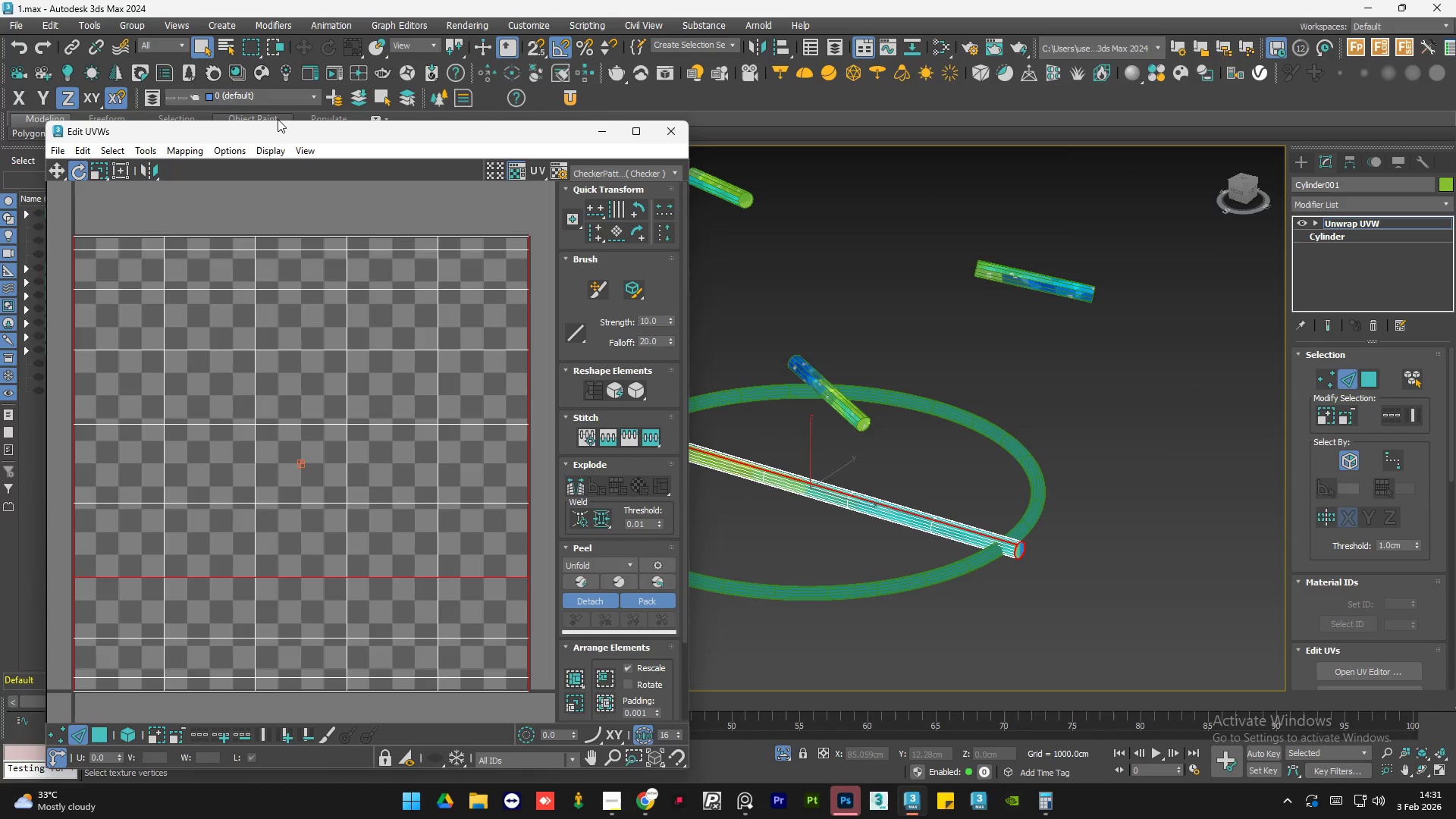 
left_click([288, 141])
 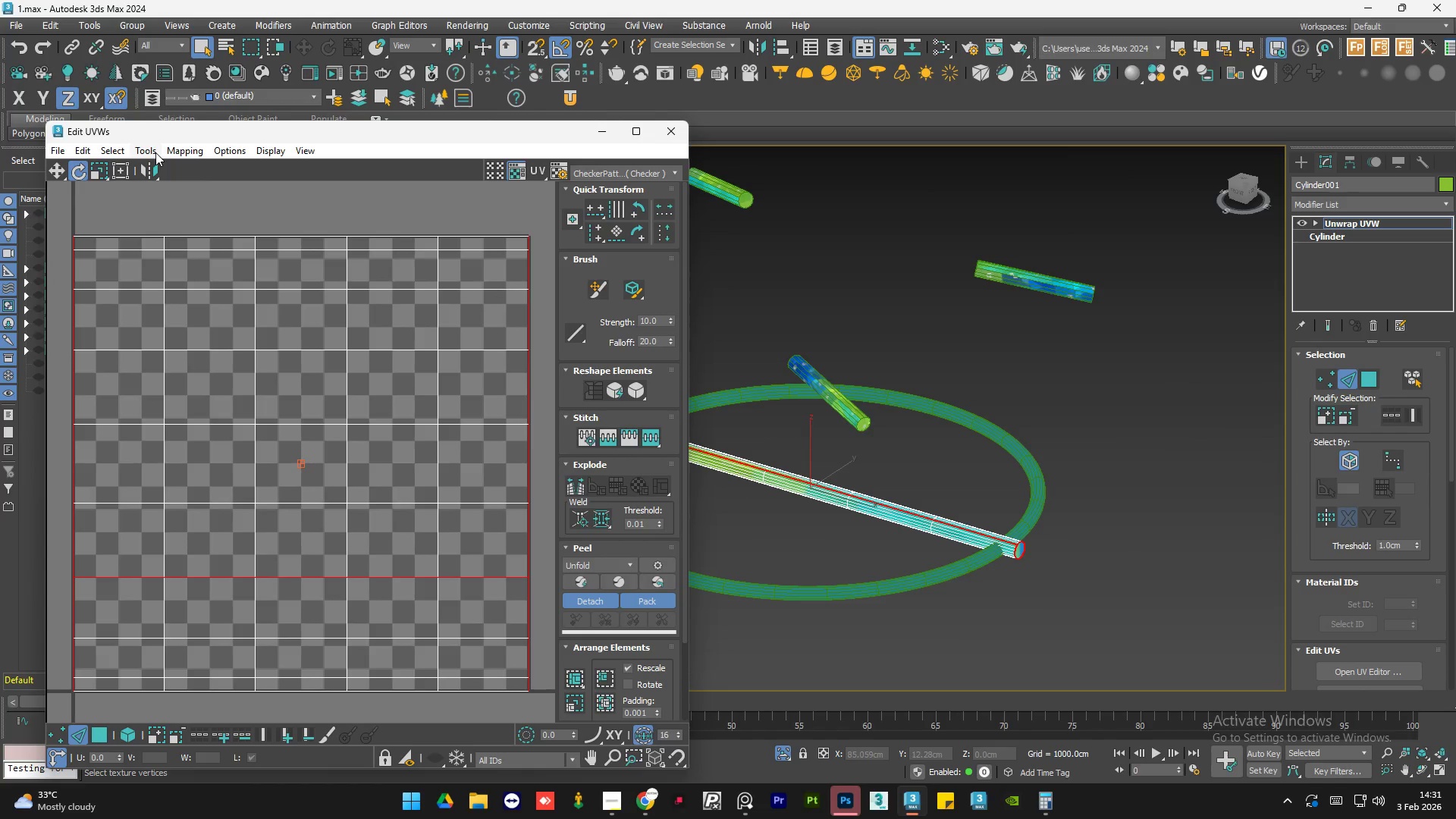 
left_click([155, 152])
 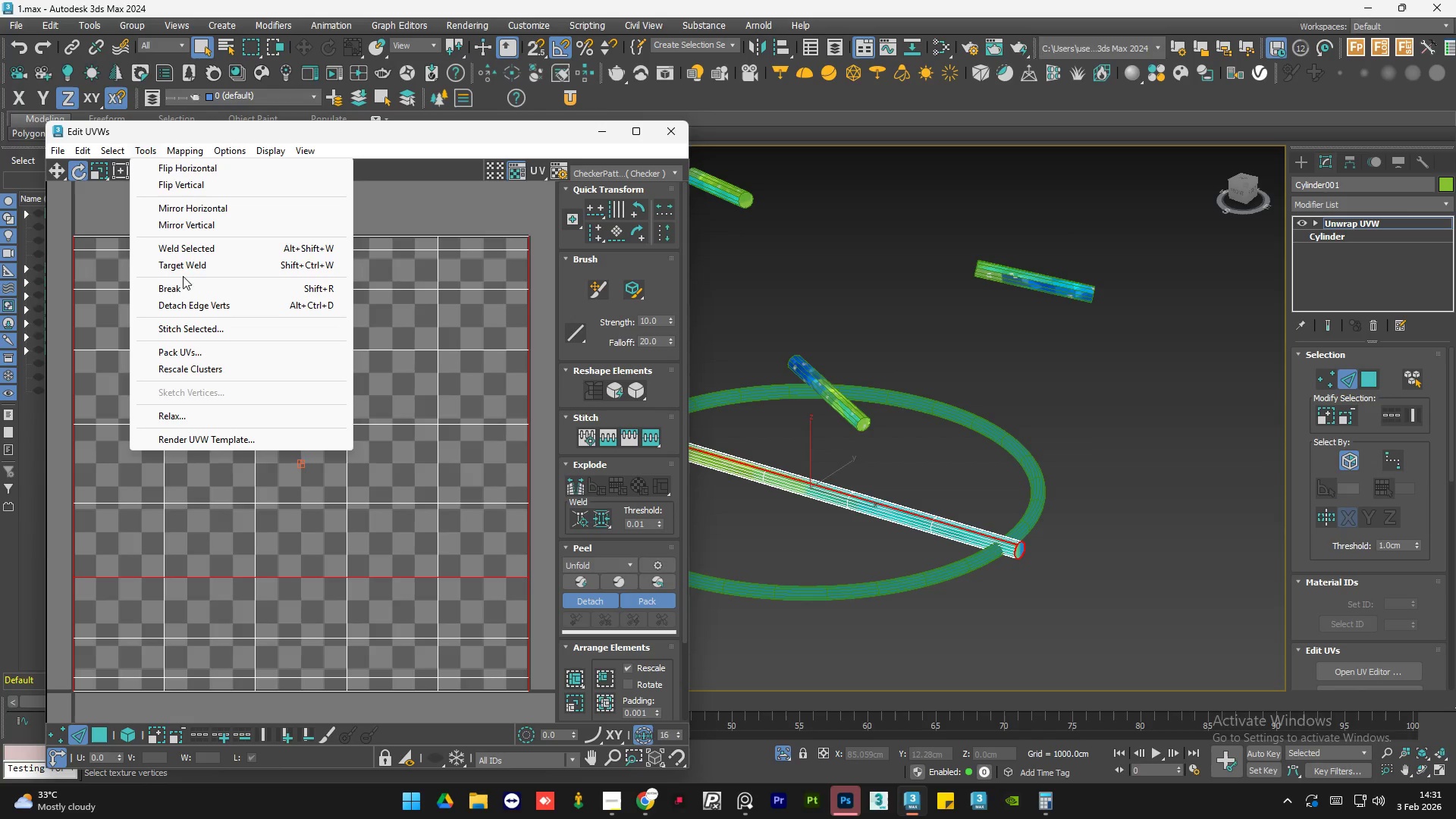 
left_click([187, 285])
 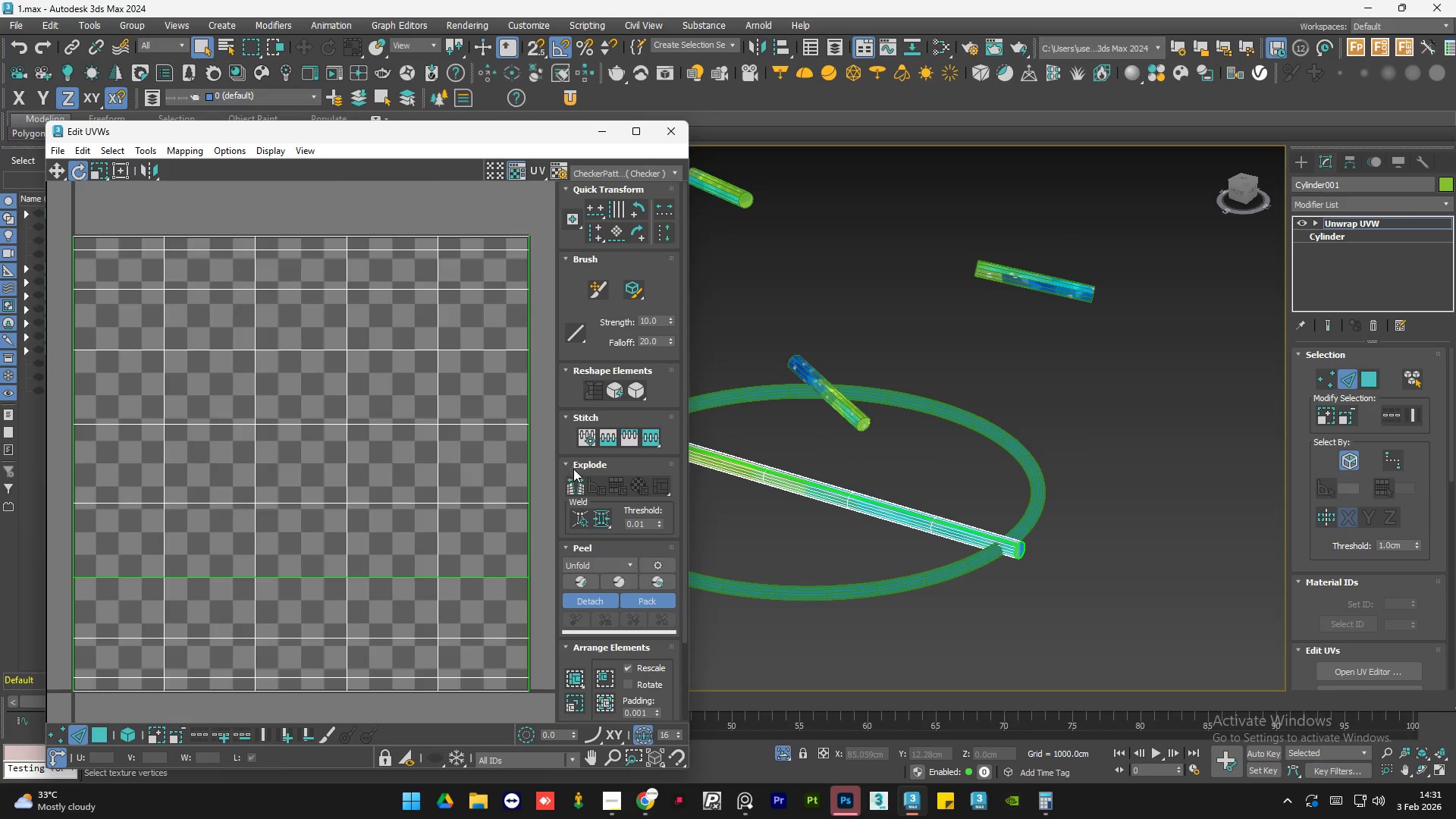 
wait(6.94)
 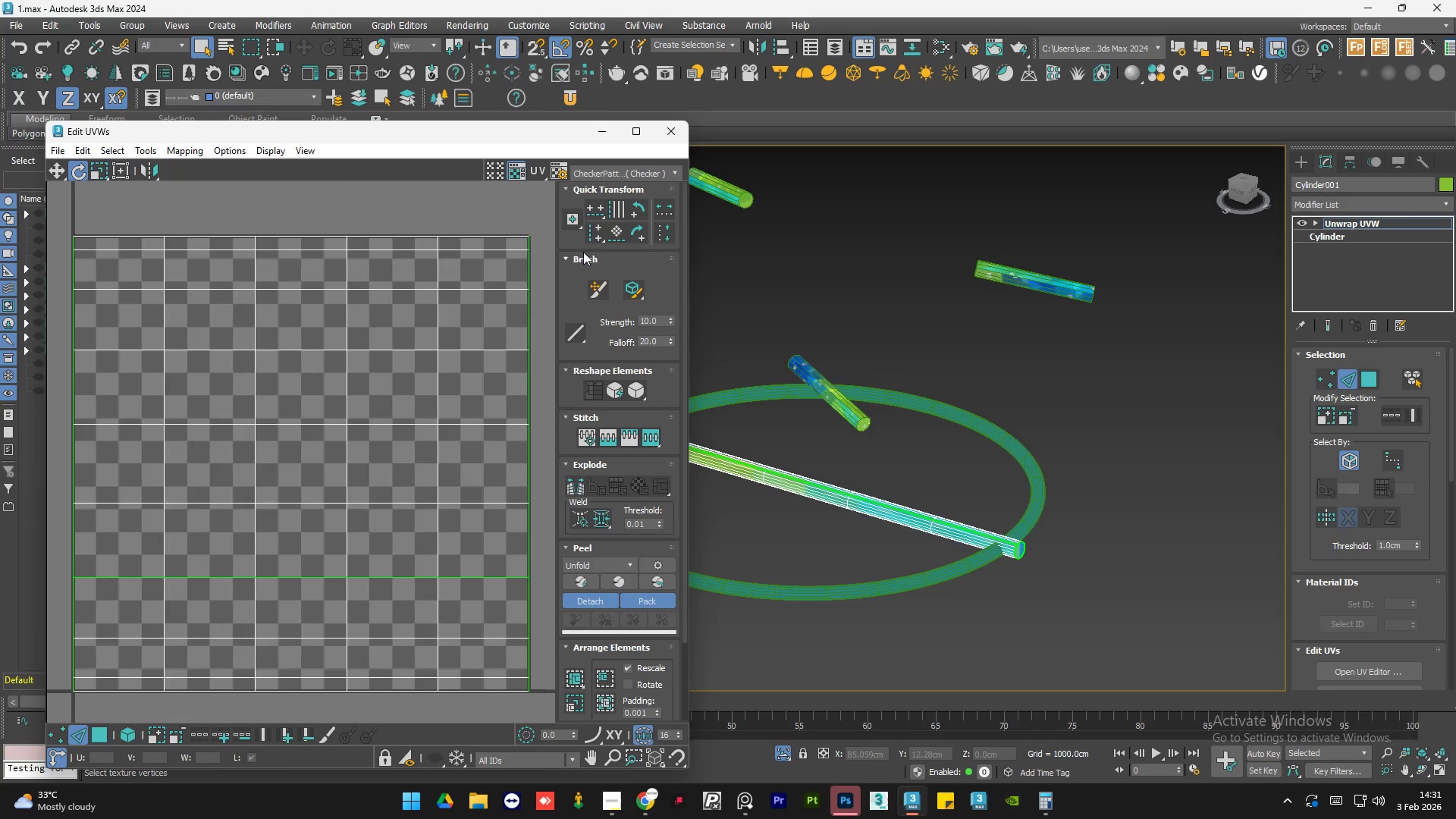 
mouse_move([566, 656])
 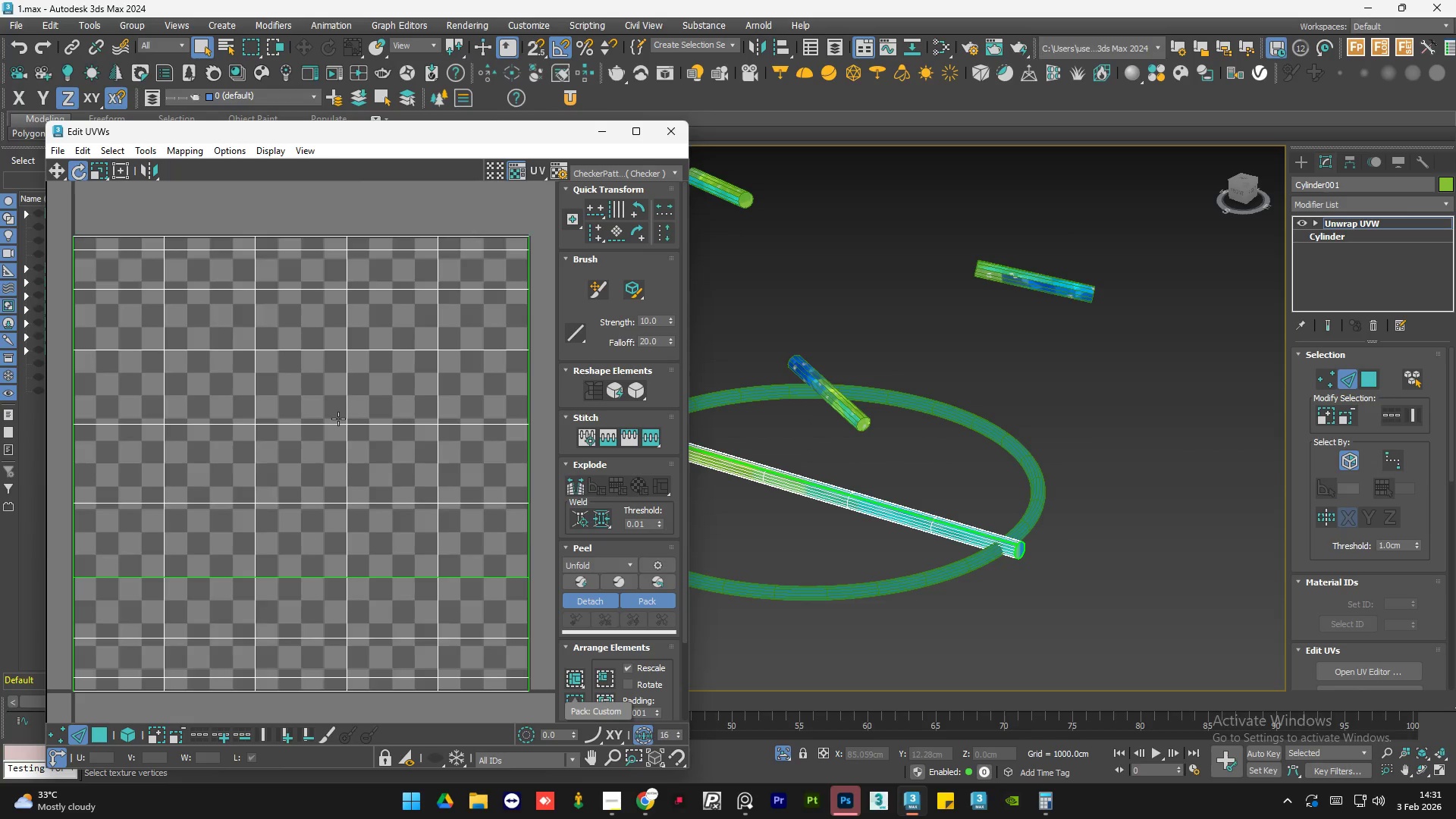 
scroll: coordinate [338, 419], scroll_direction: down, amount: 2.0
 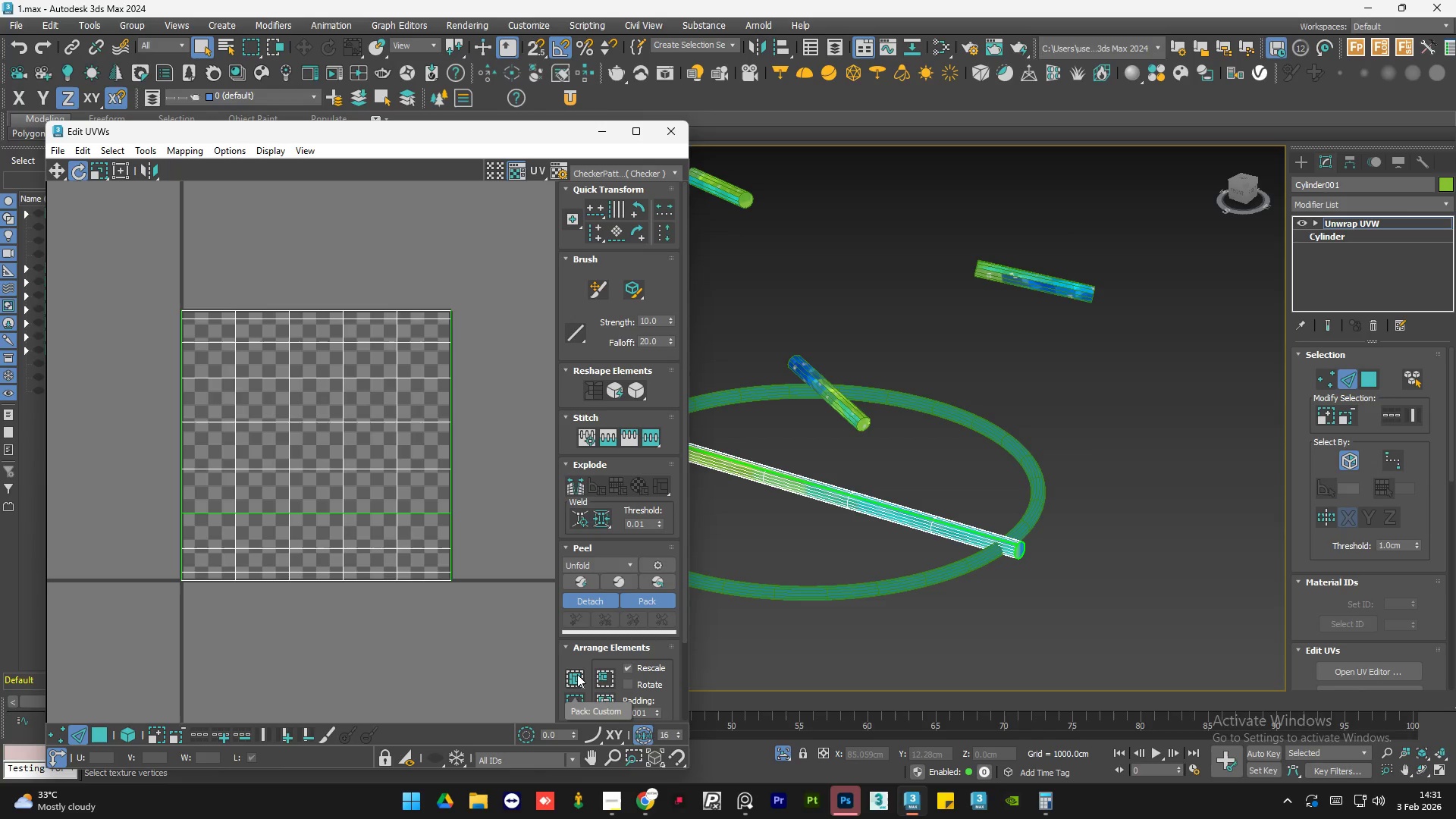 
left_click([577, 674])
 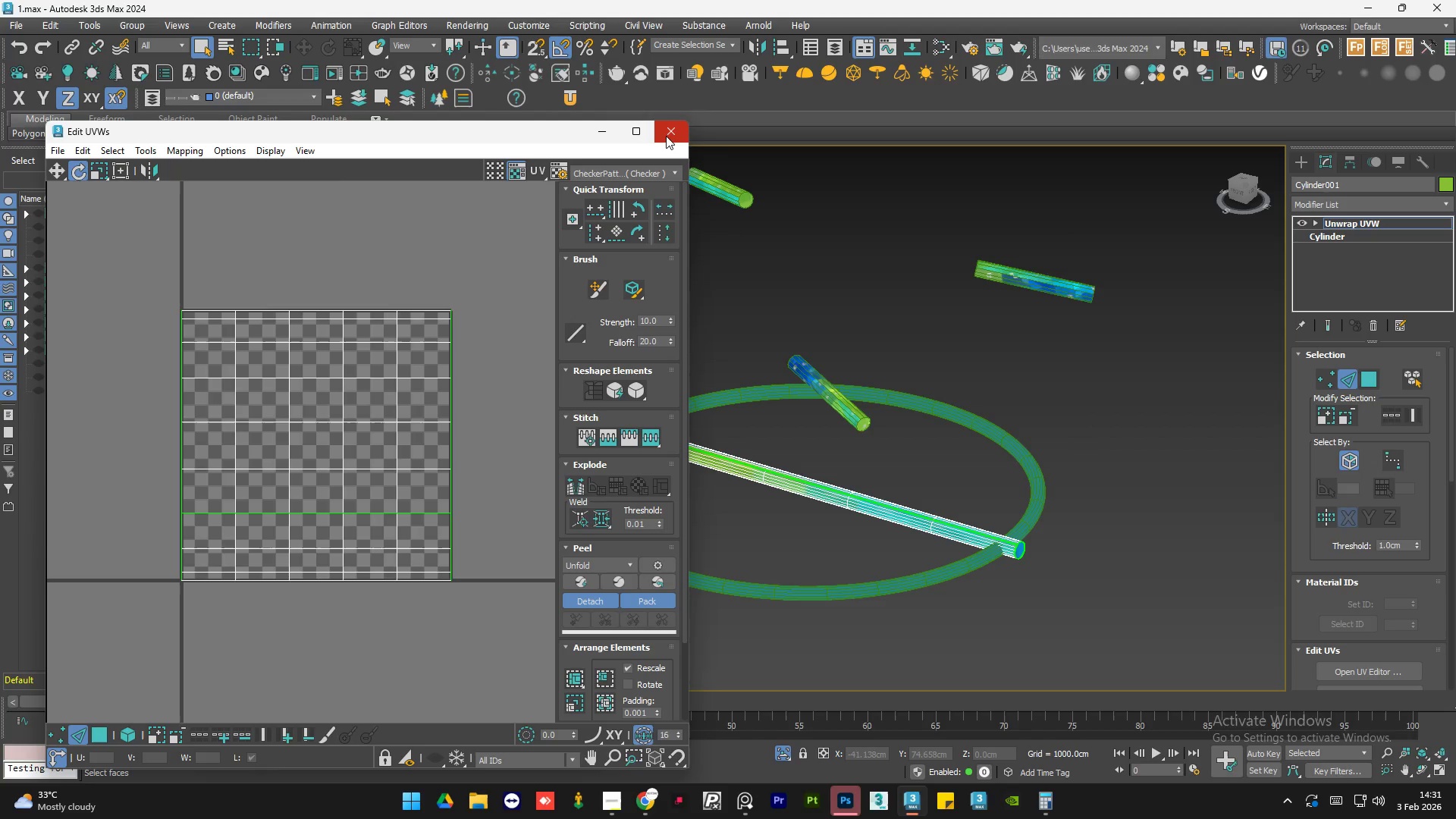 
wait(17.34)
 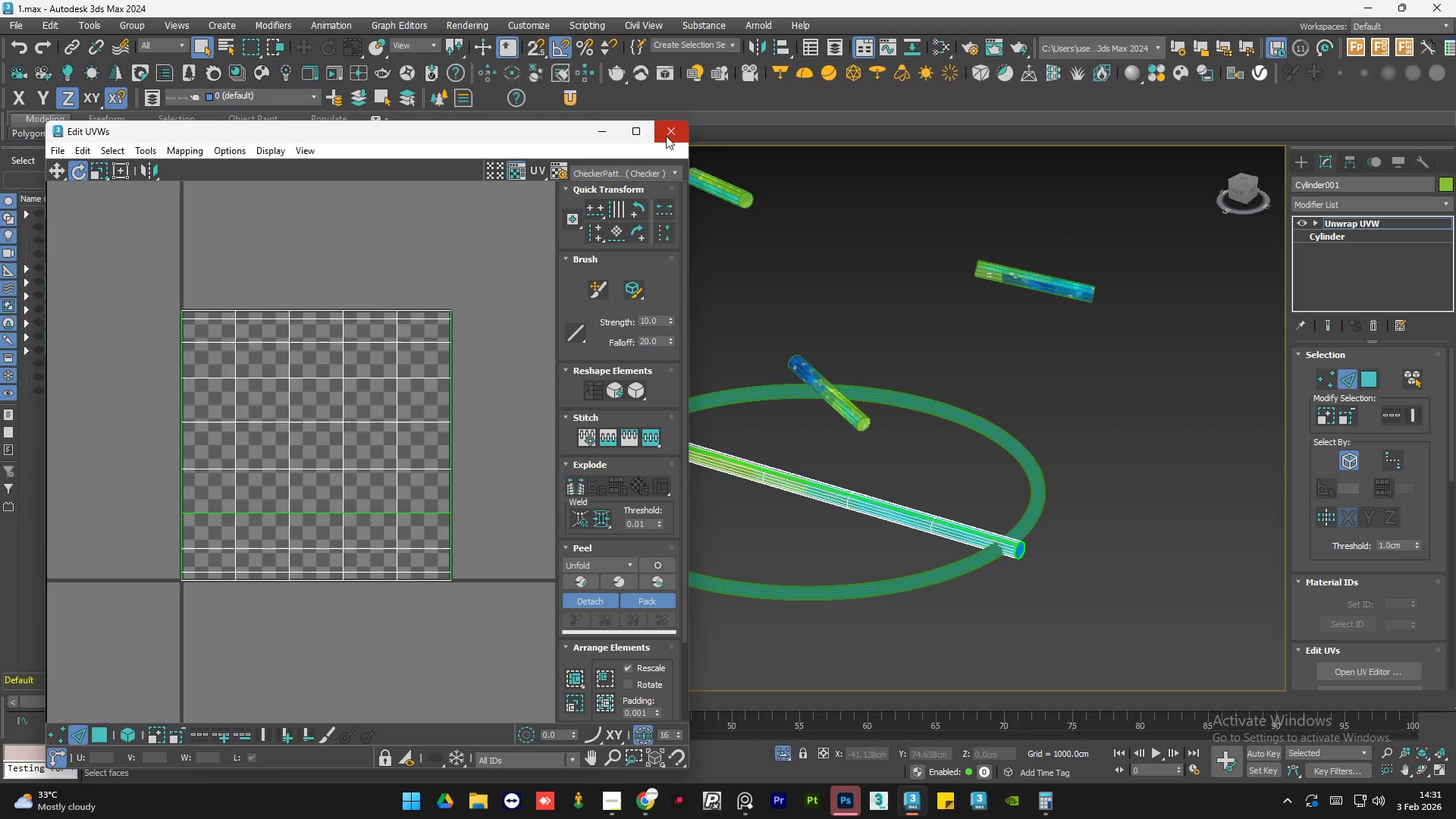 
left_click([670, 130])
 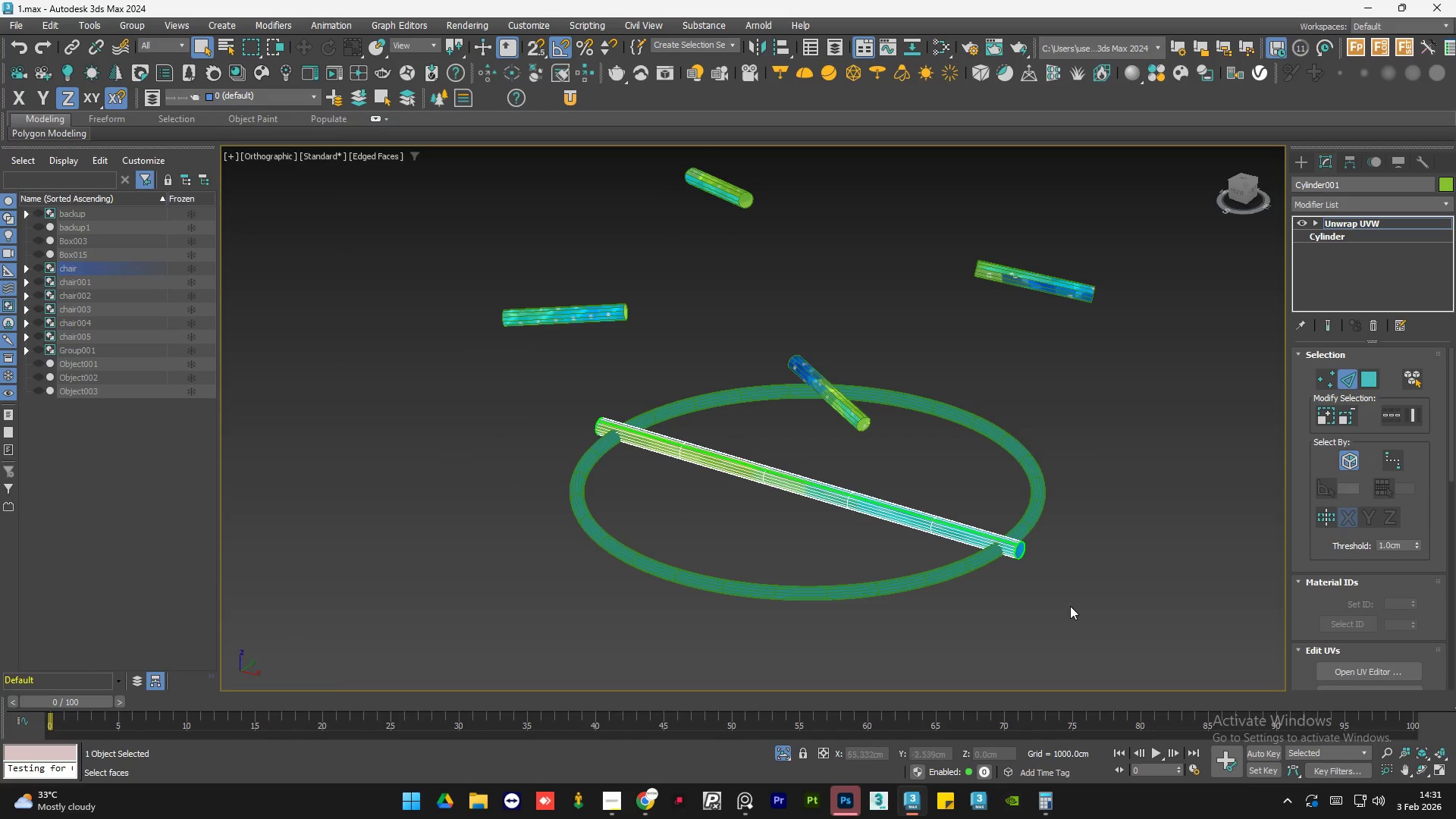 
scroll: coordinate [960, 535], scroll_direction: up, amount: 6.0
 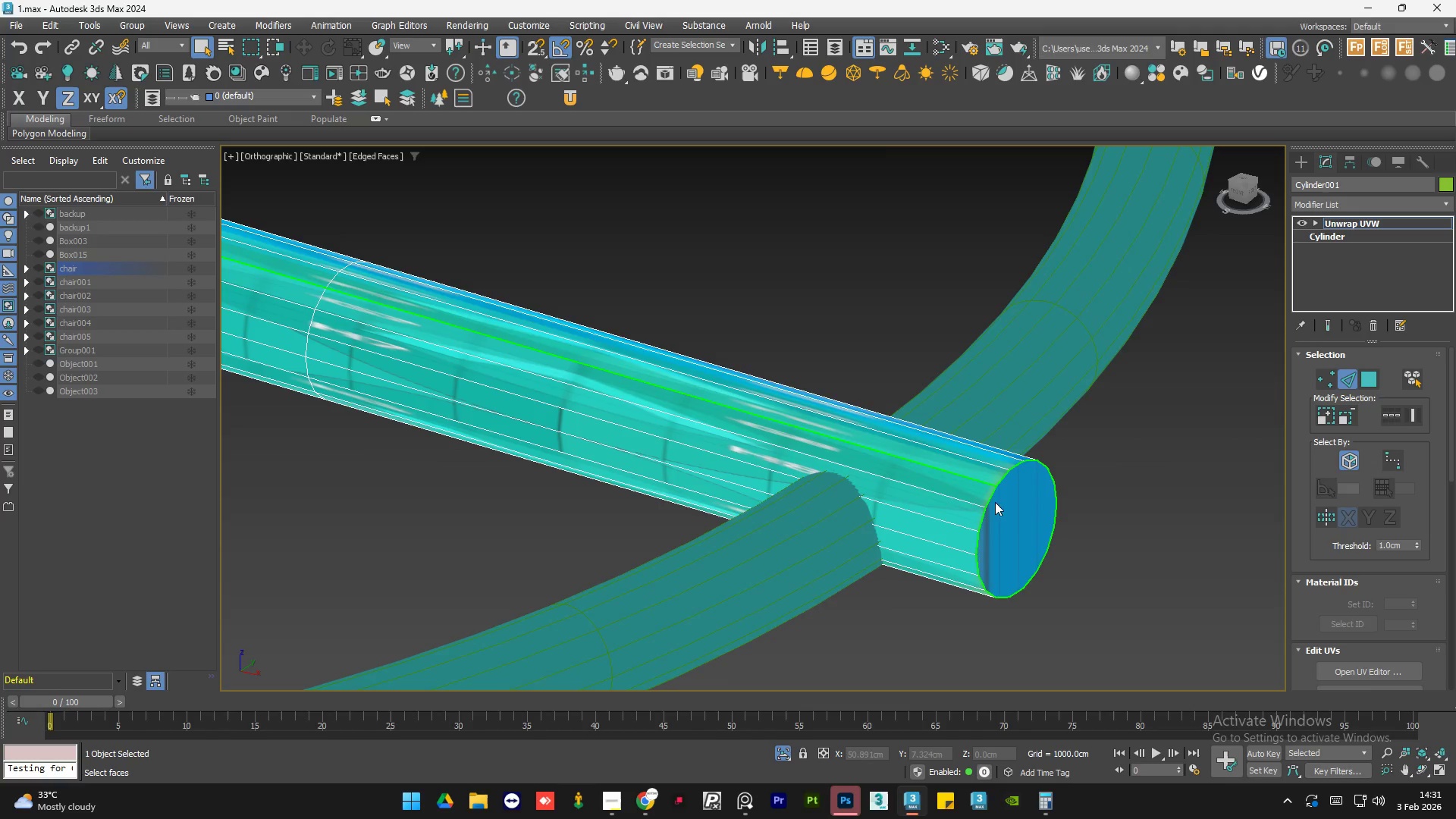 
scroll: coordinate [1013, 500], scroll_direction: down, amount: 2.0
 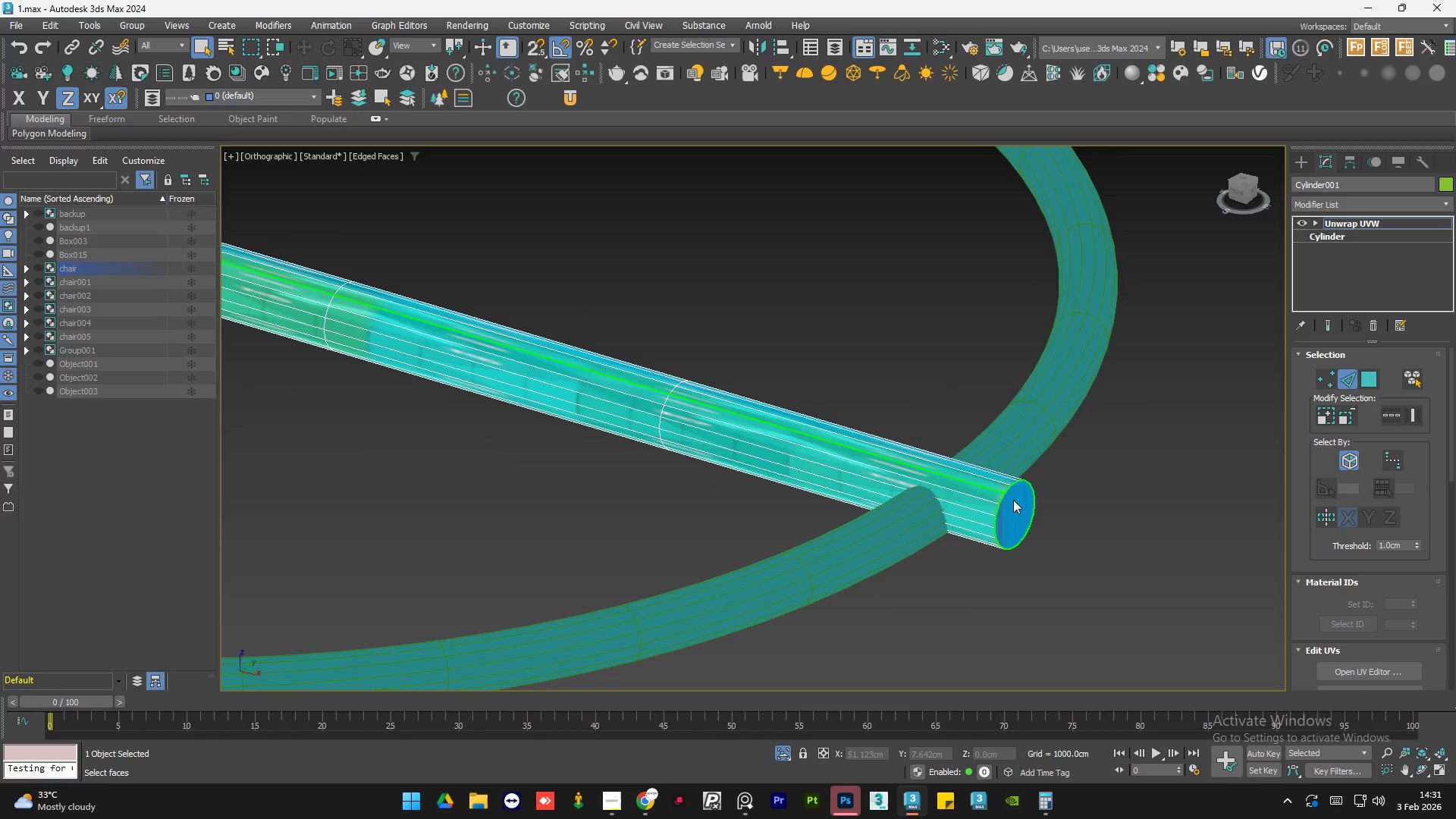 
key(Control+Z)
 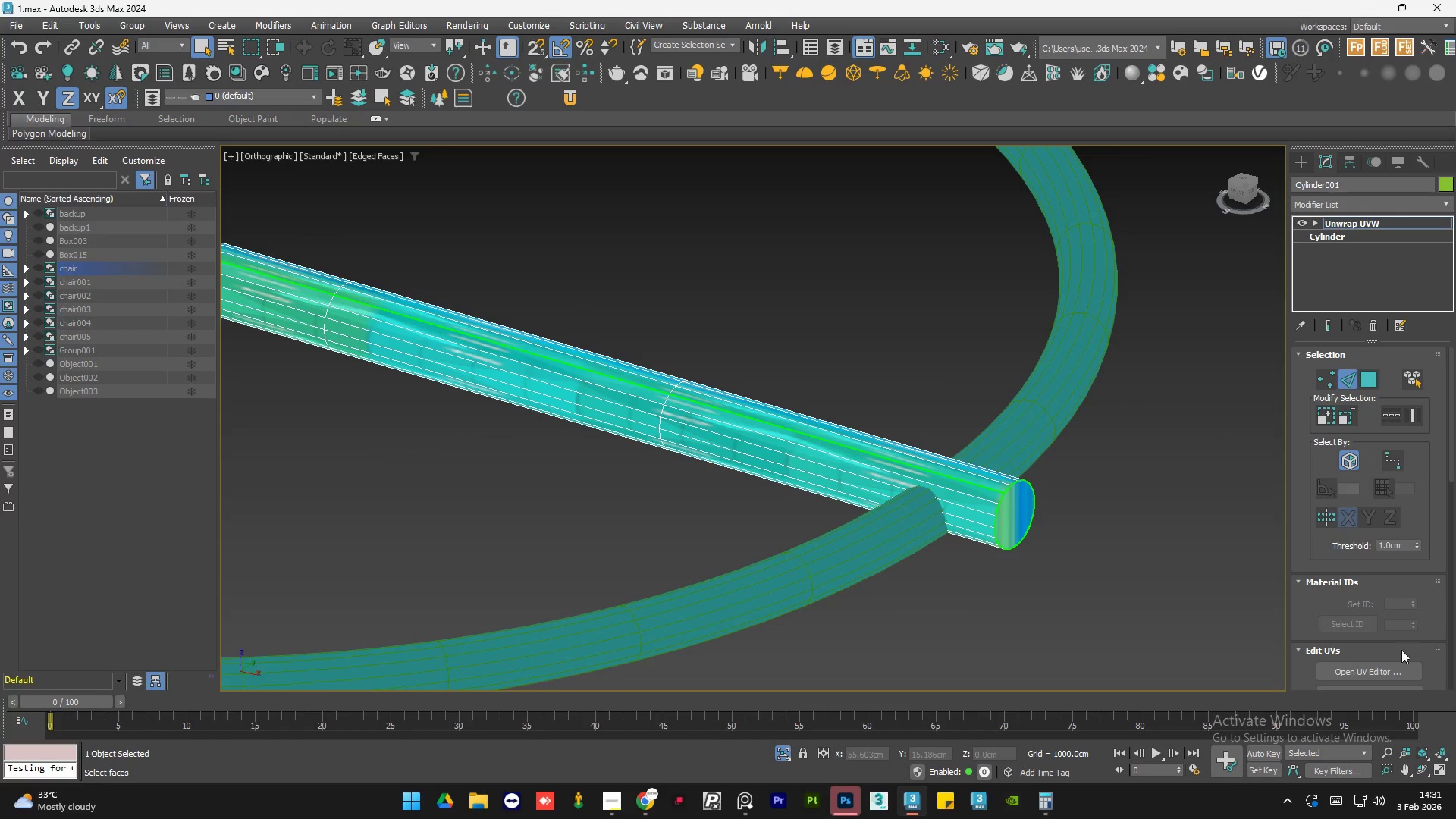 
left_click([1382, 670])
 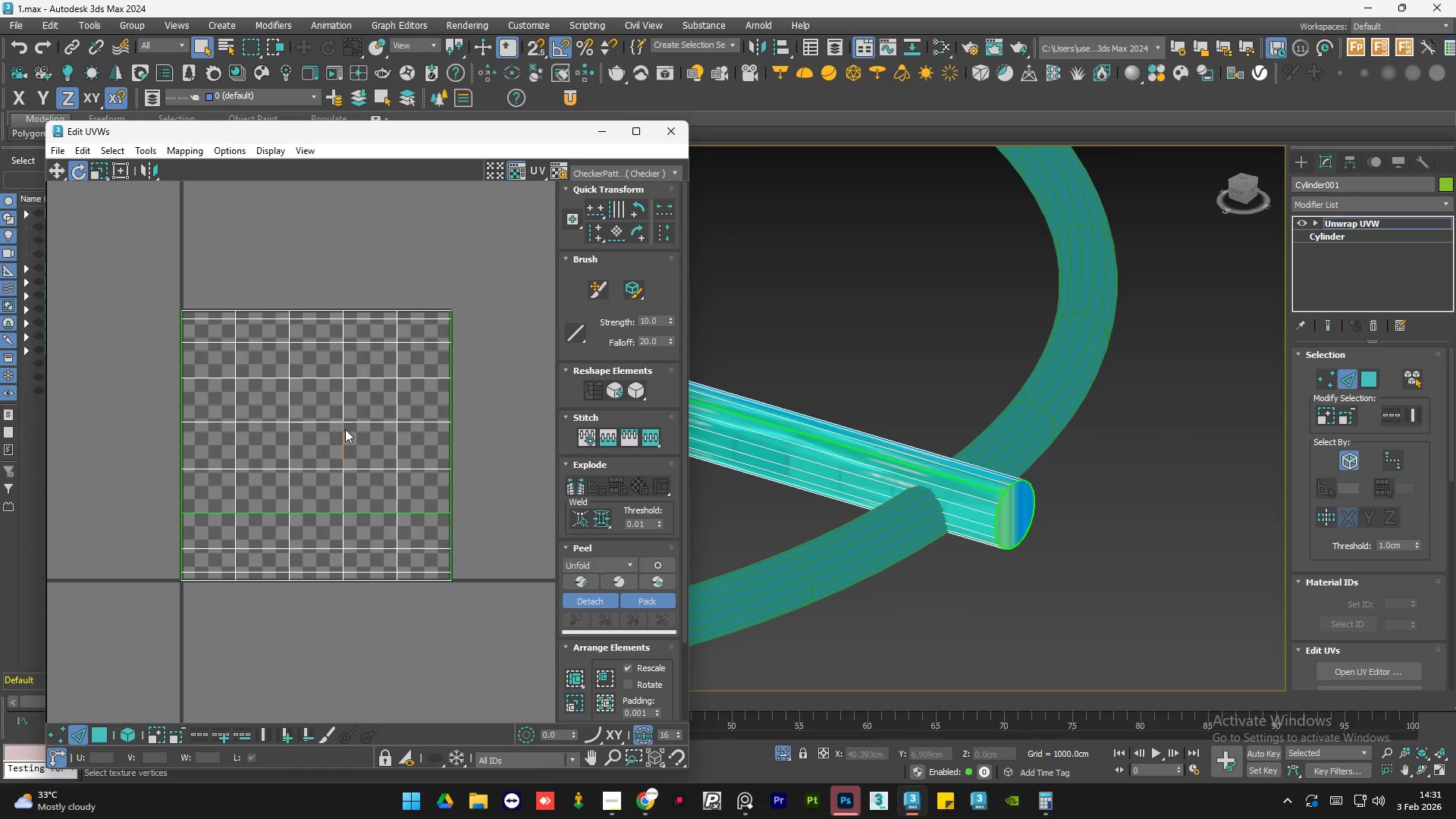 
scroll: coordinate [938, 456], scroll_direction: down, amount: 3.0
 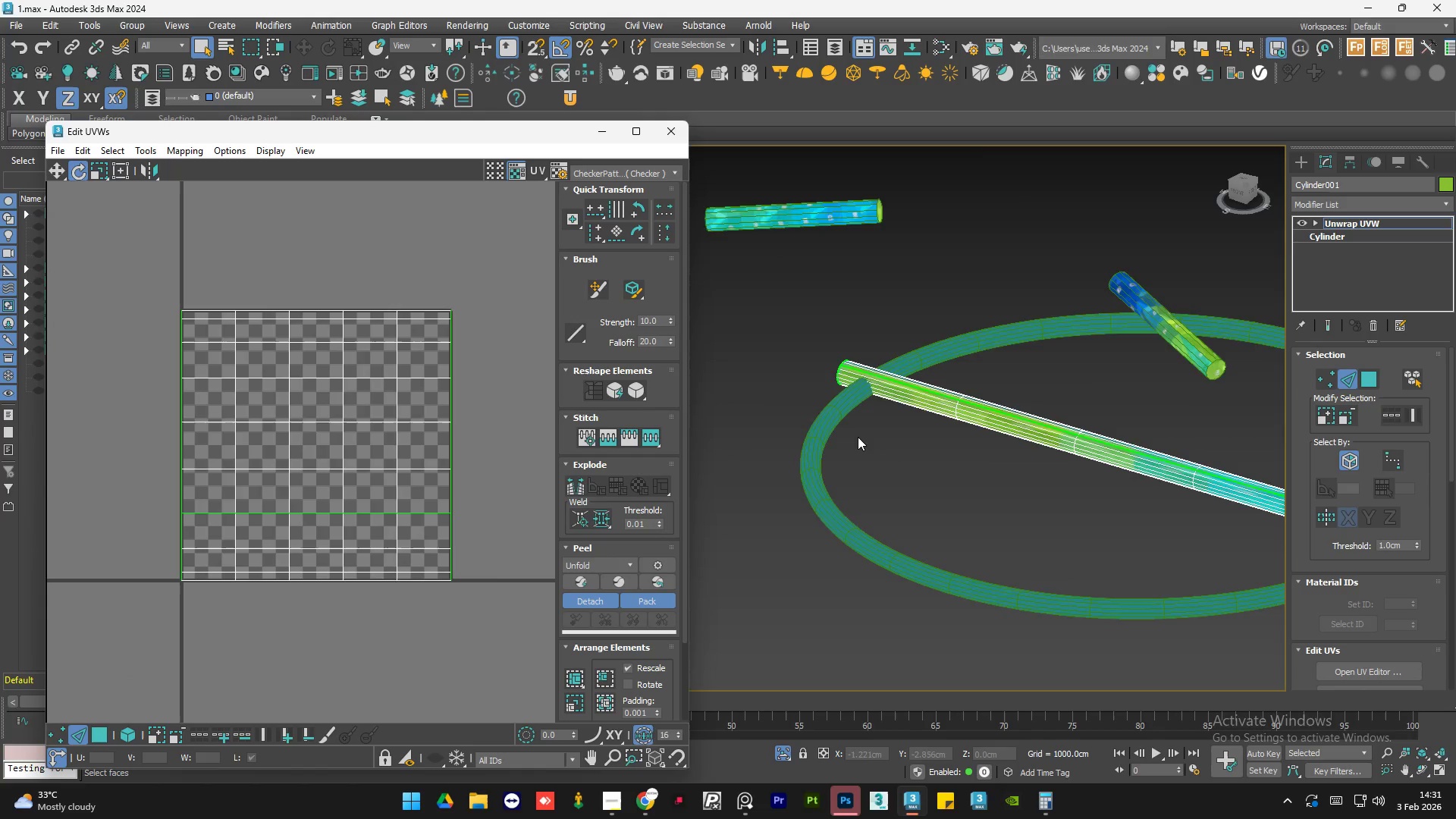 
scroll: coordinate [1141, 494], scroll_direction: up, amount: 3.0
 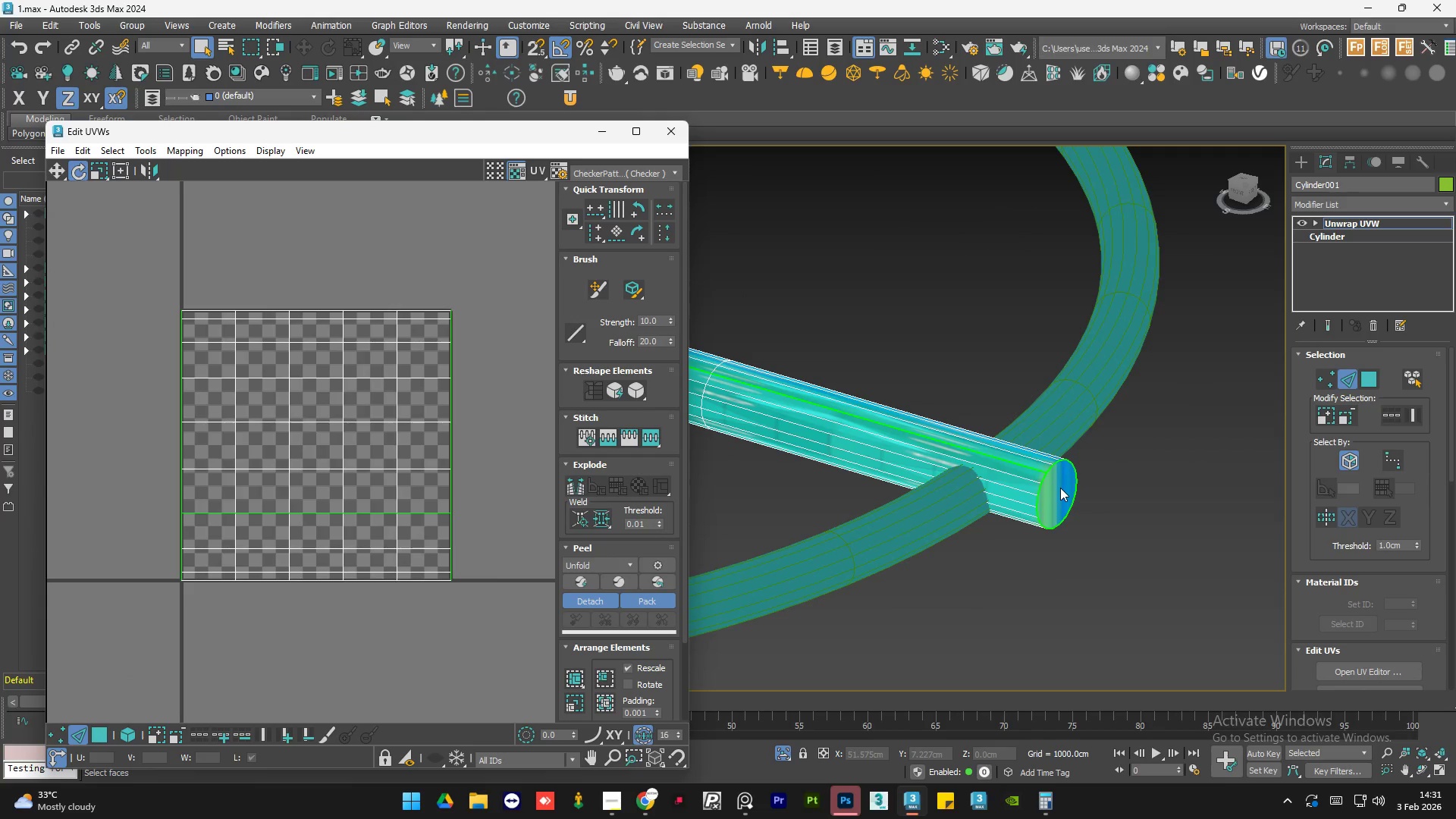 
key(Control+Y)
 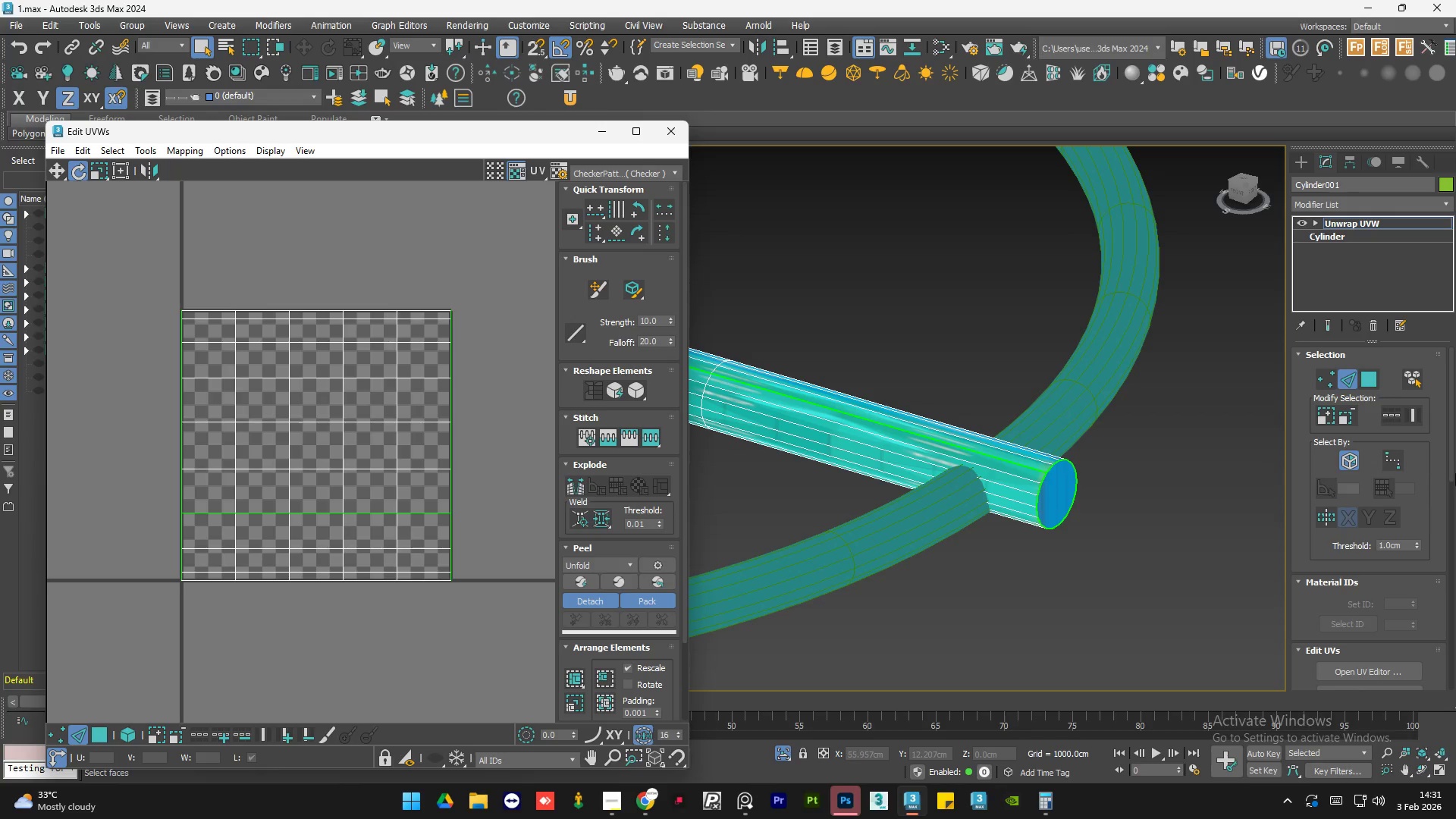 
left_click_drag(start_coordinate=[1452, 460], to_coordinate=[1432, 579])
 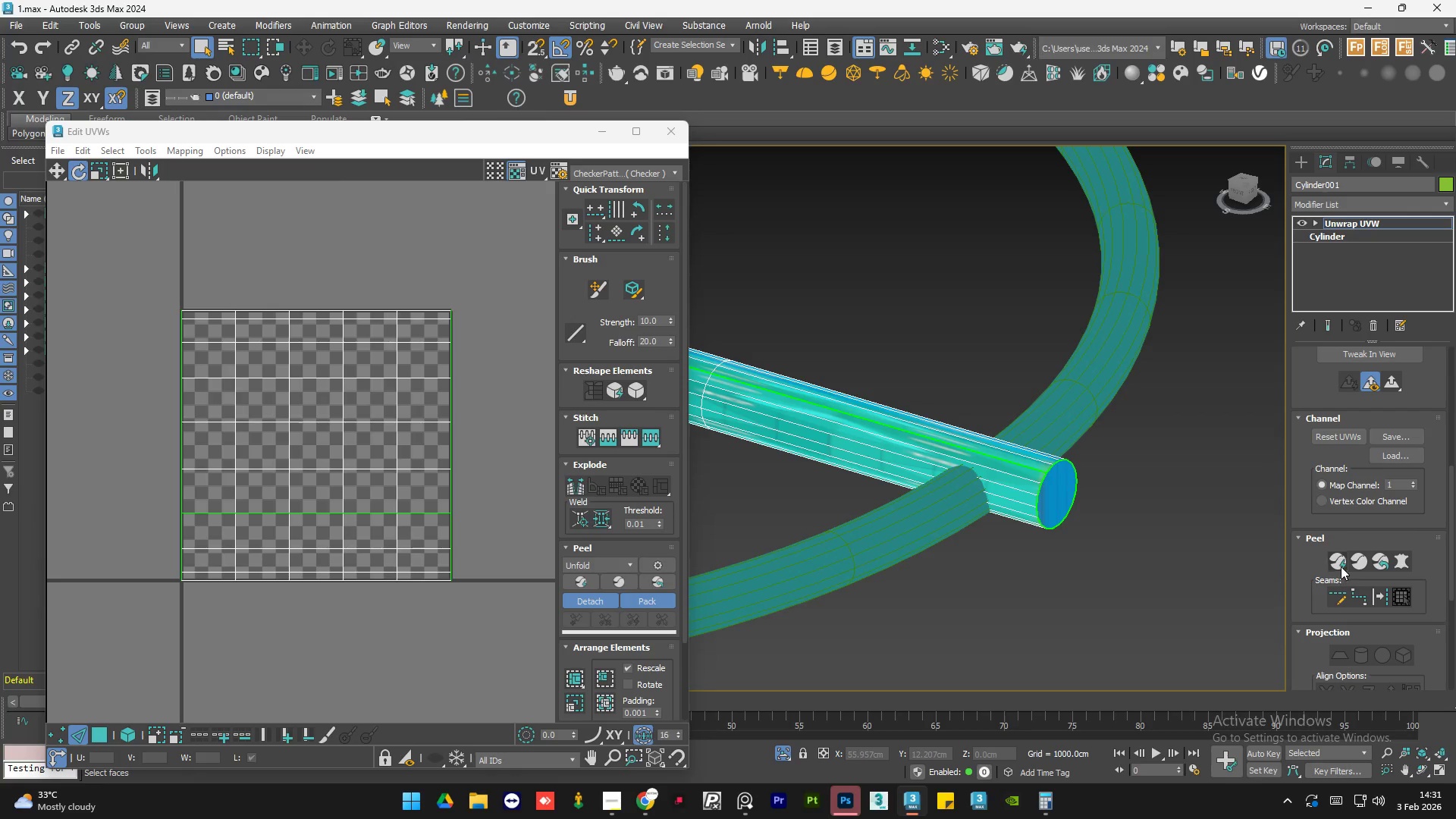 
left_click([1341, 564])
 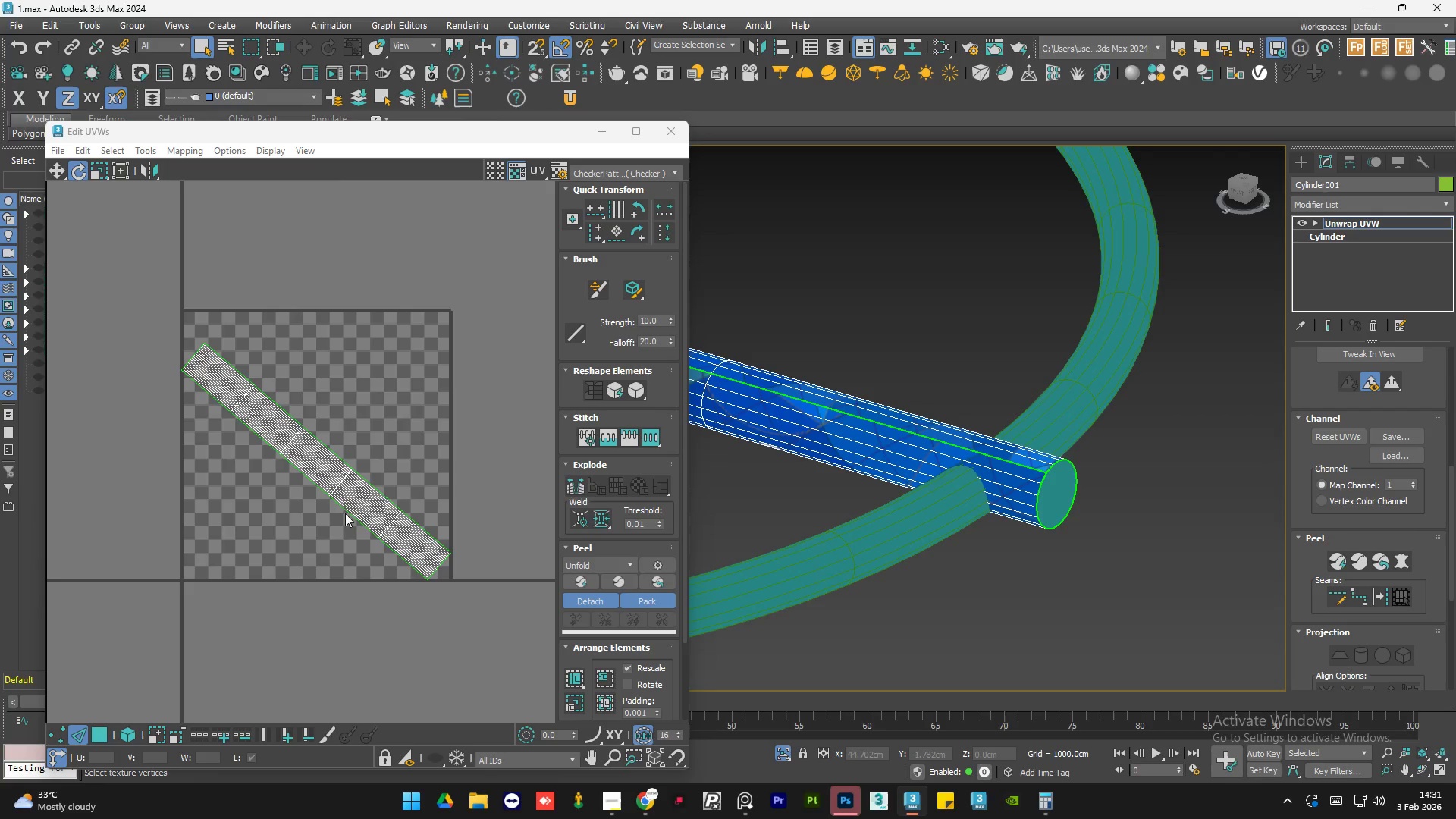 
scroll: coordinate [359, 504], scroll_direction: none, amount: 0.0
 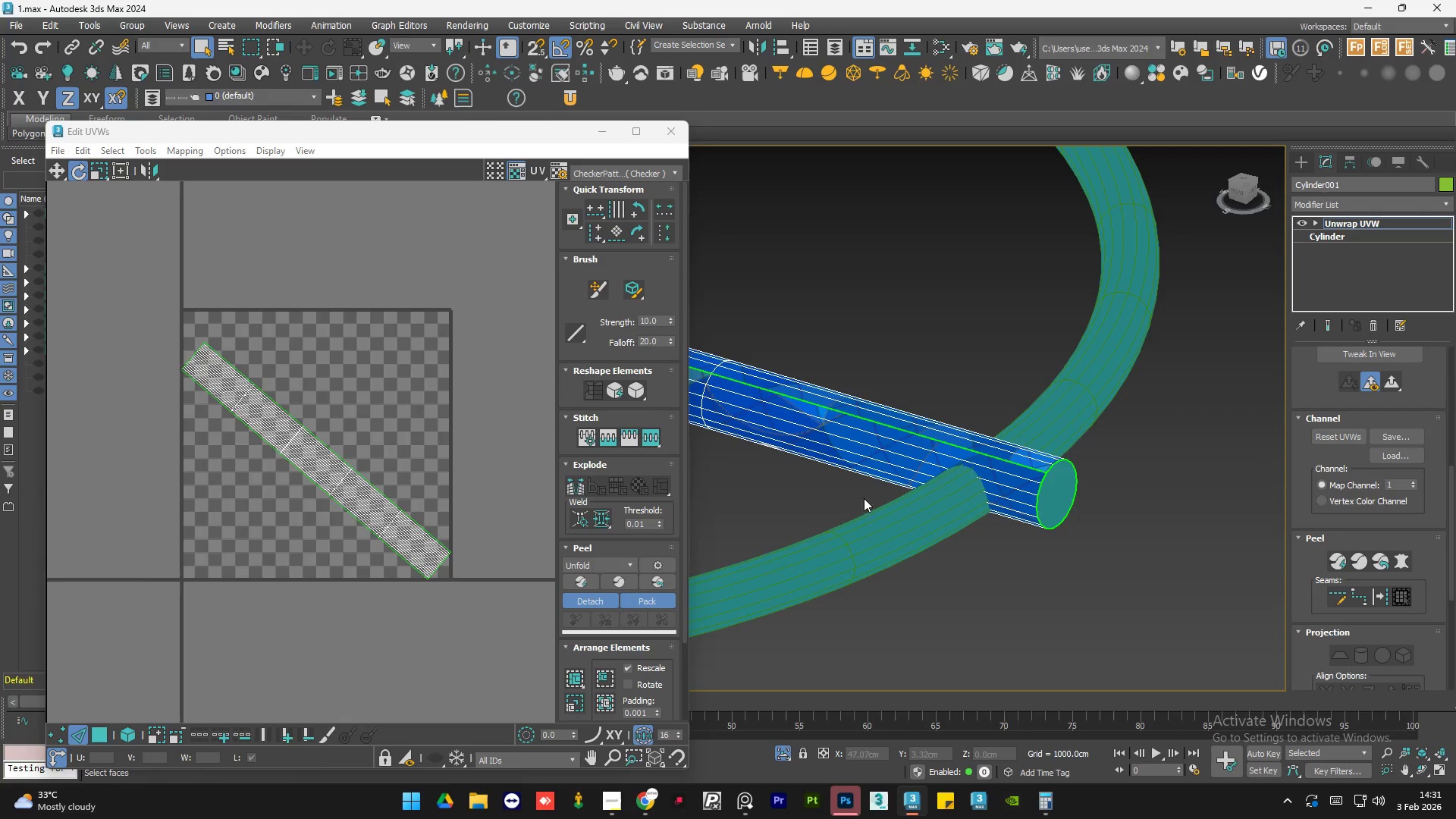 
scroll: coordinate [1112, 476], scroll_direction: down, amount: 2.0
 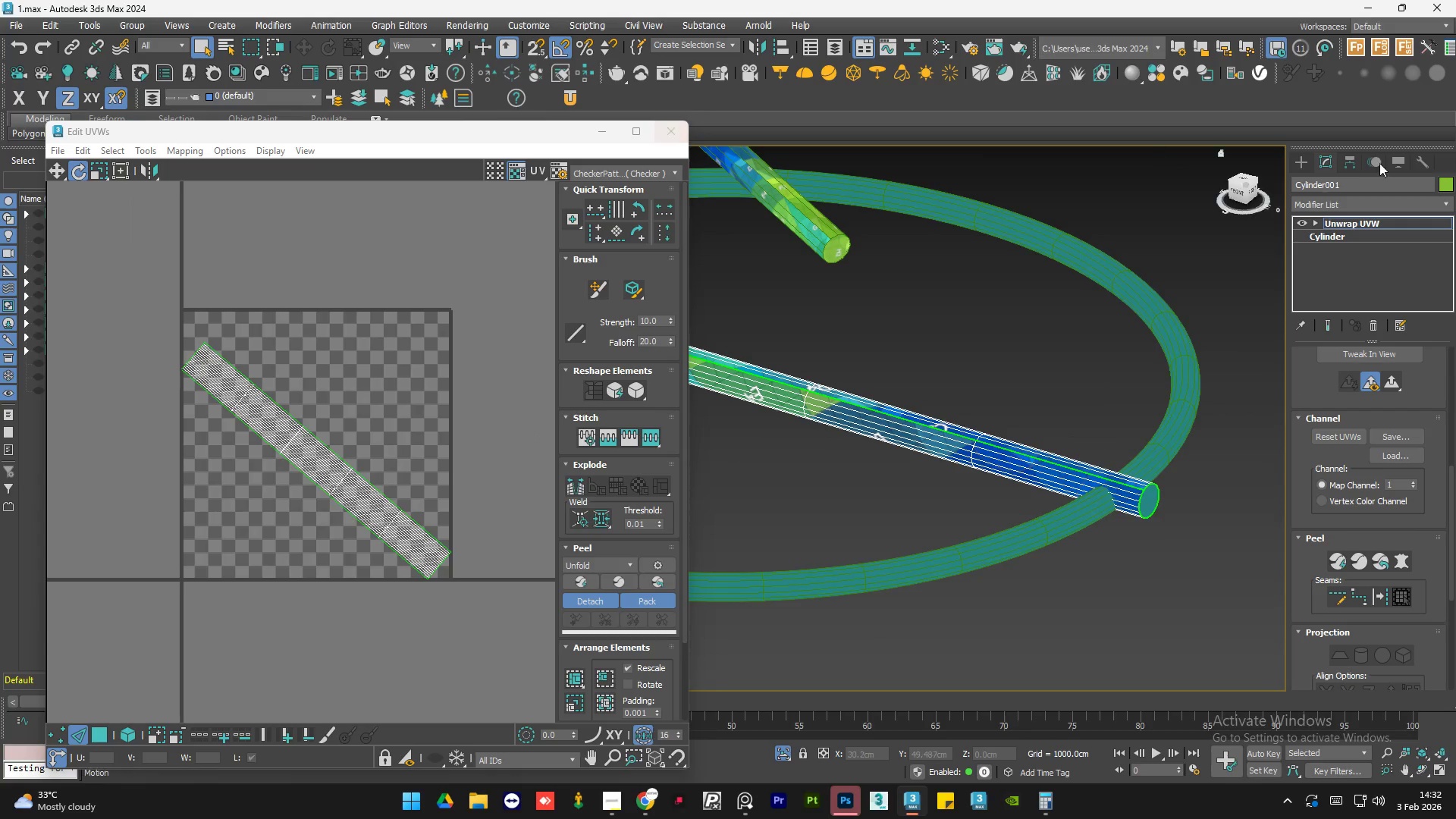 
left_click([1363, 222])
 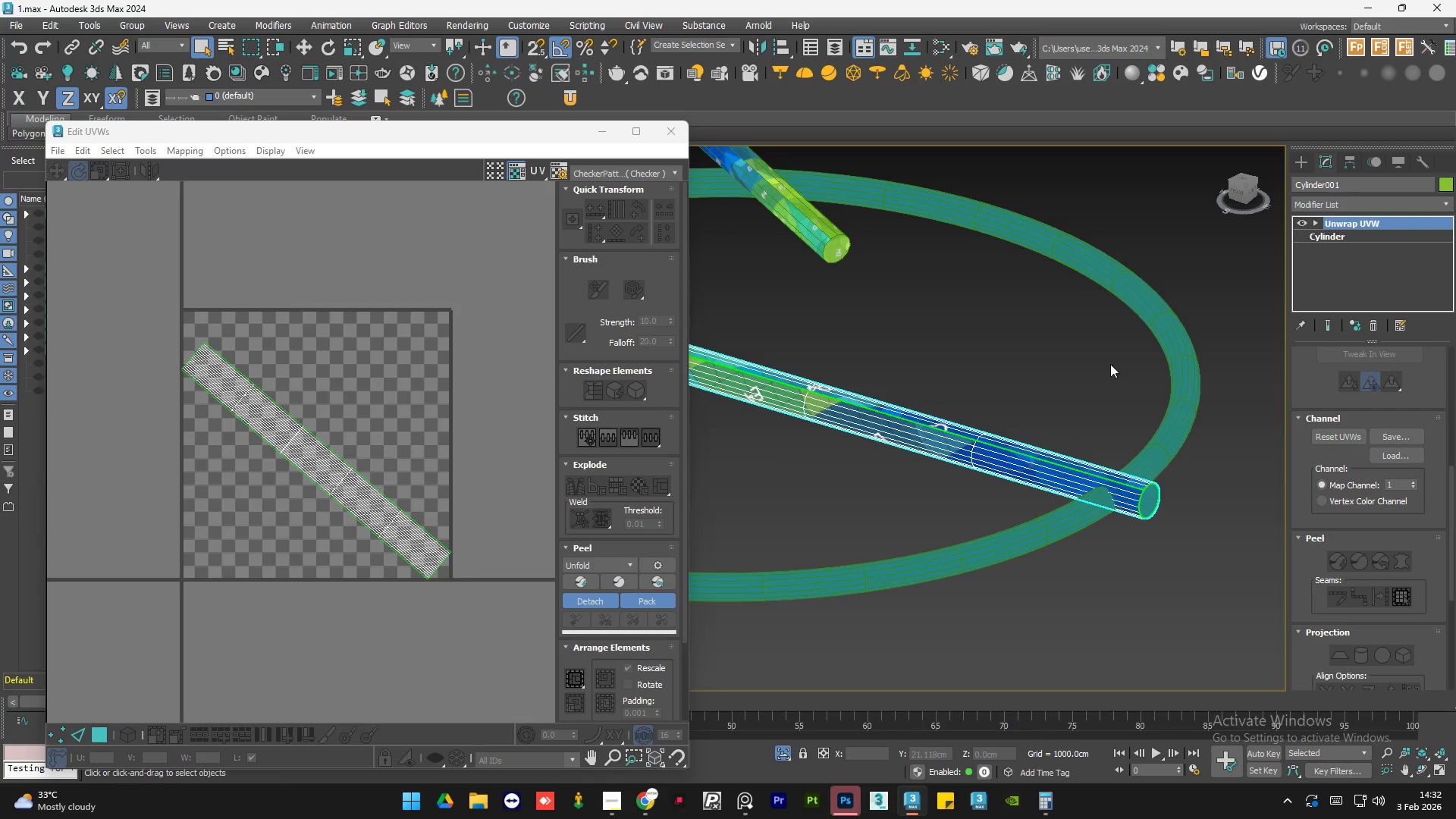 
left_click([1067, 364])
 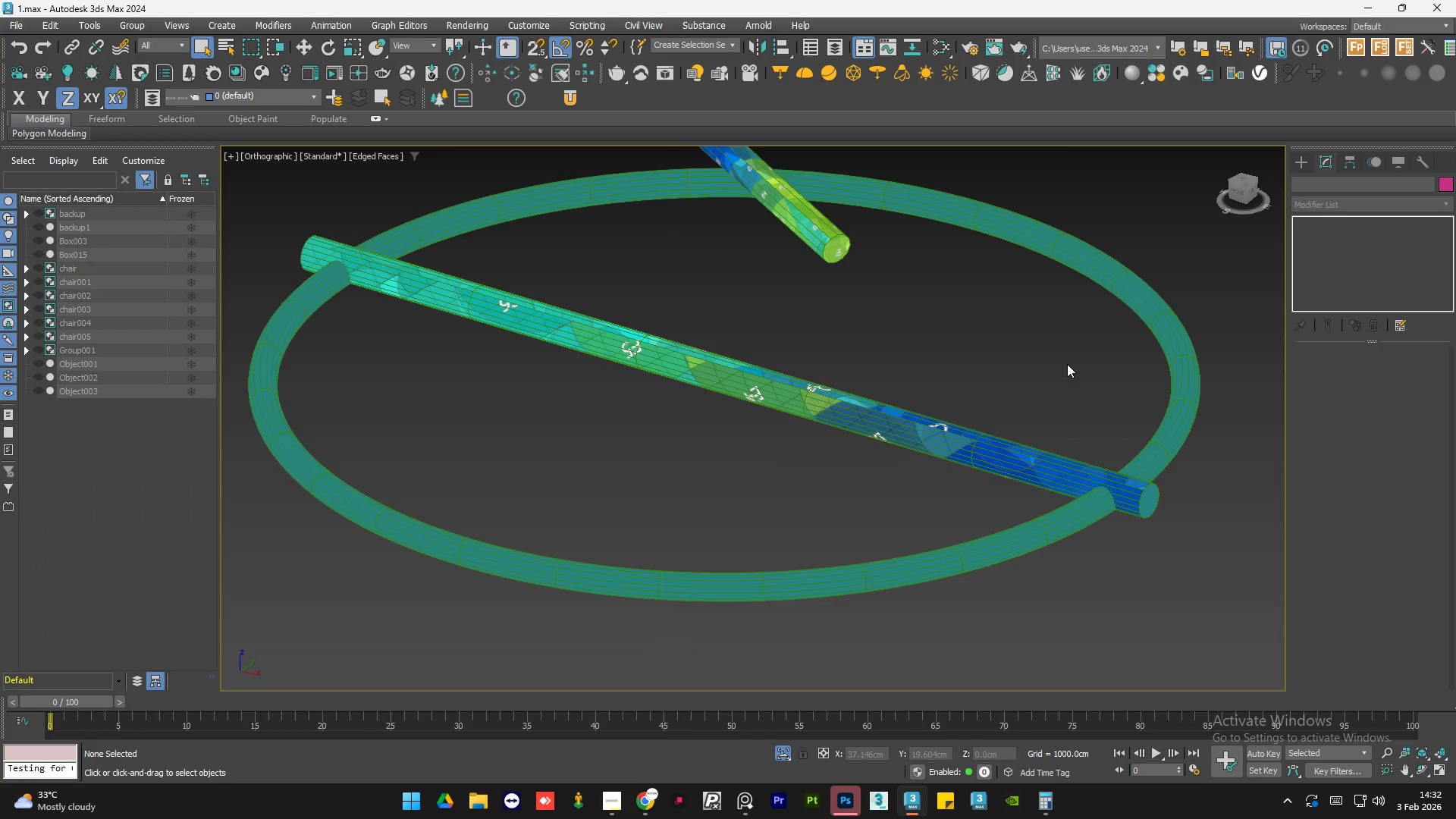 
scroll: coordinate [1056, 403], scroll_direction: down, amount: 1.0
 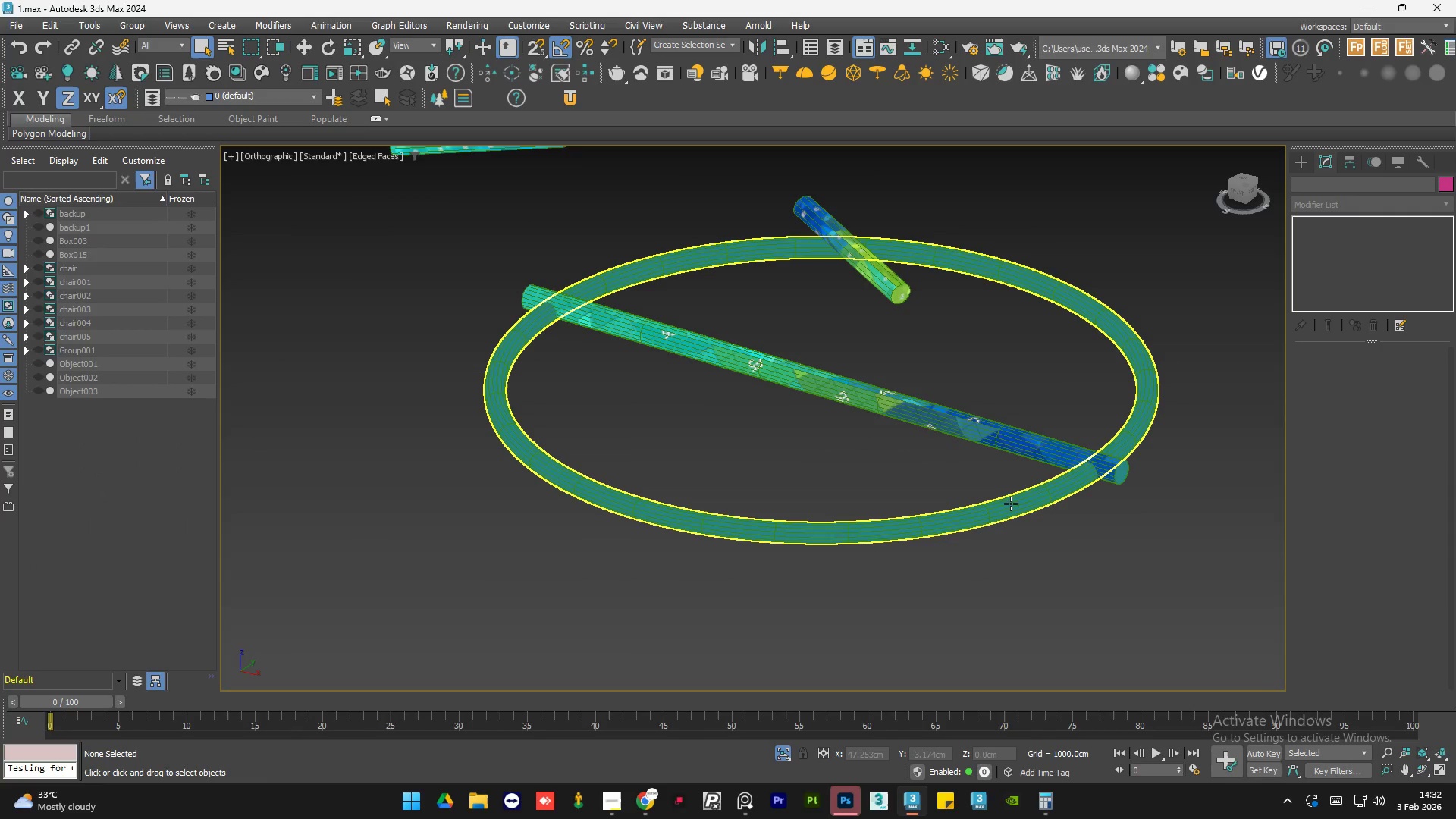 
left_click([1010, 504])
 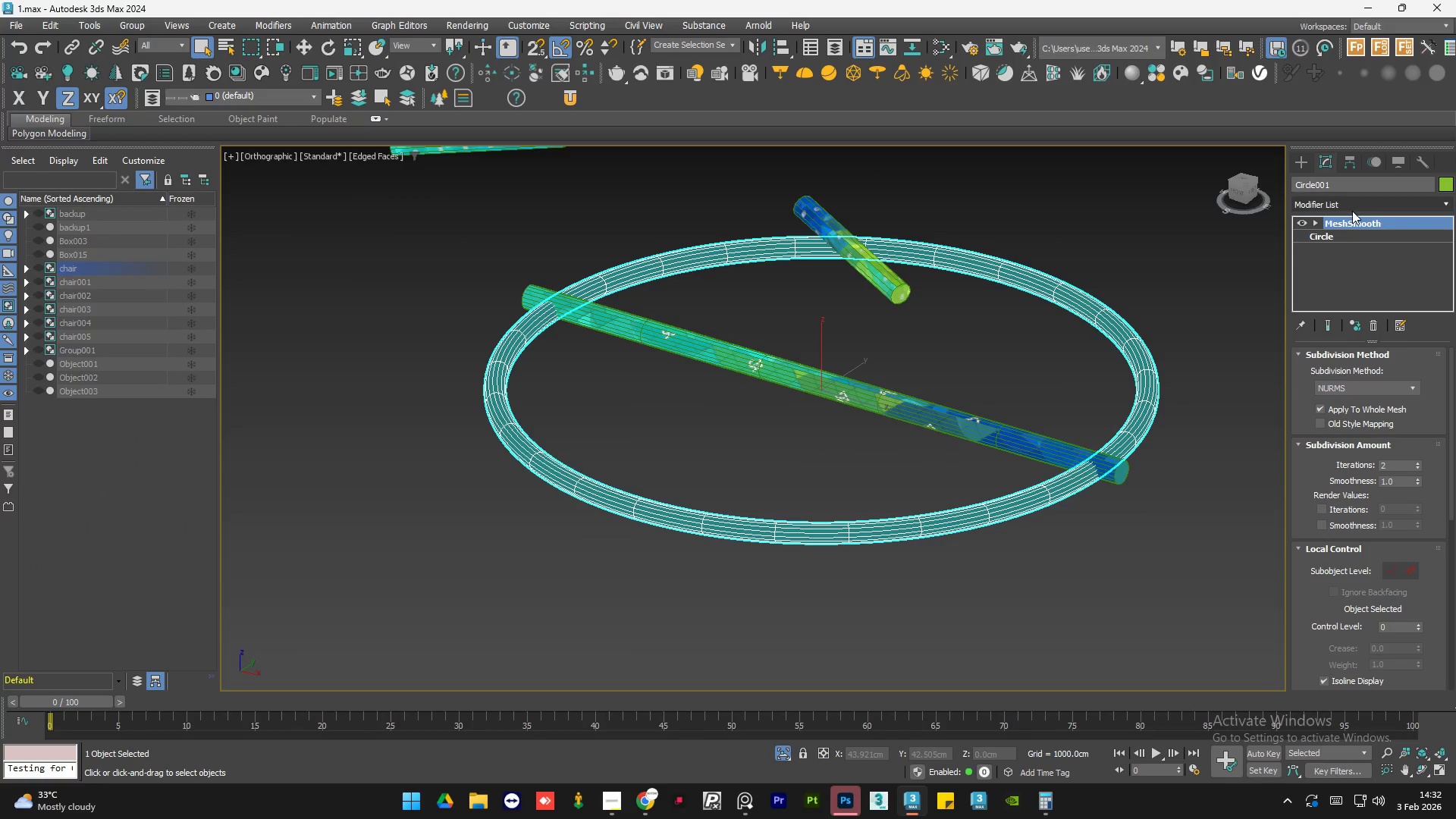 
right_click([1356, 223])
 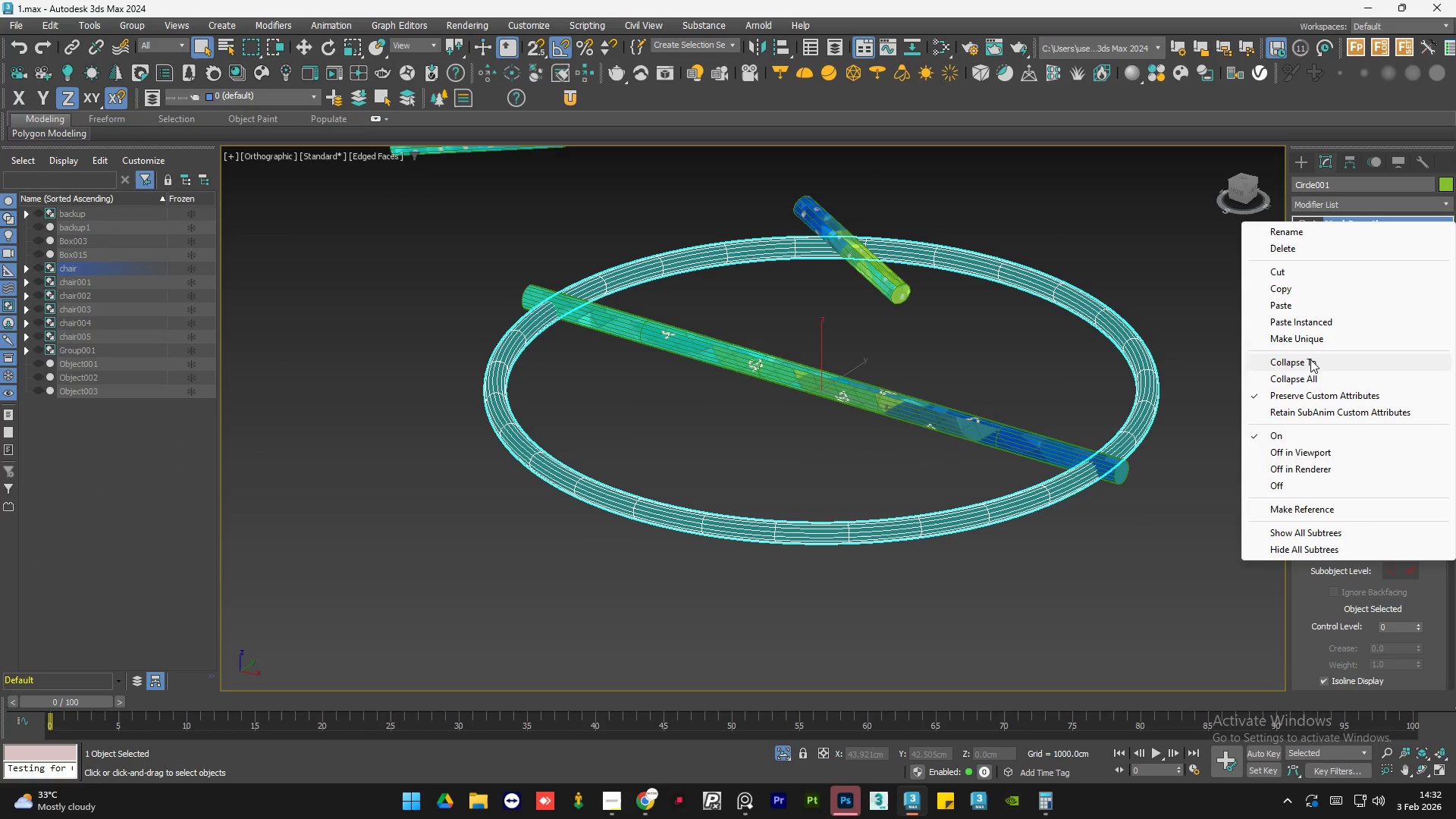 
left_click([1309, 372])
 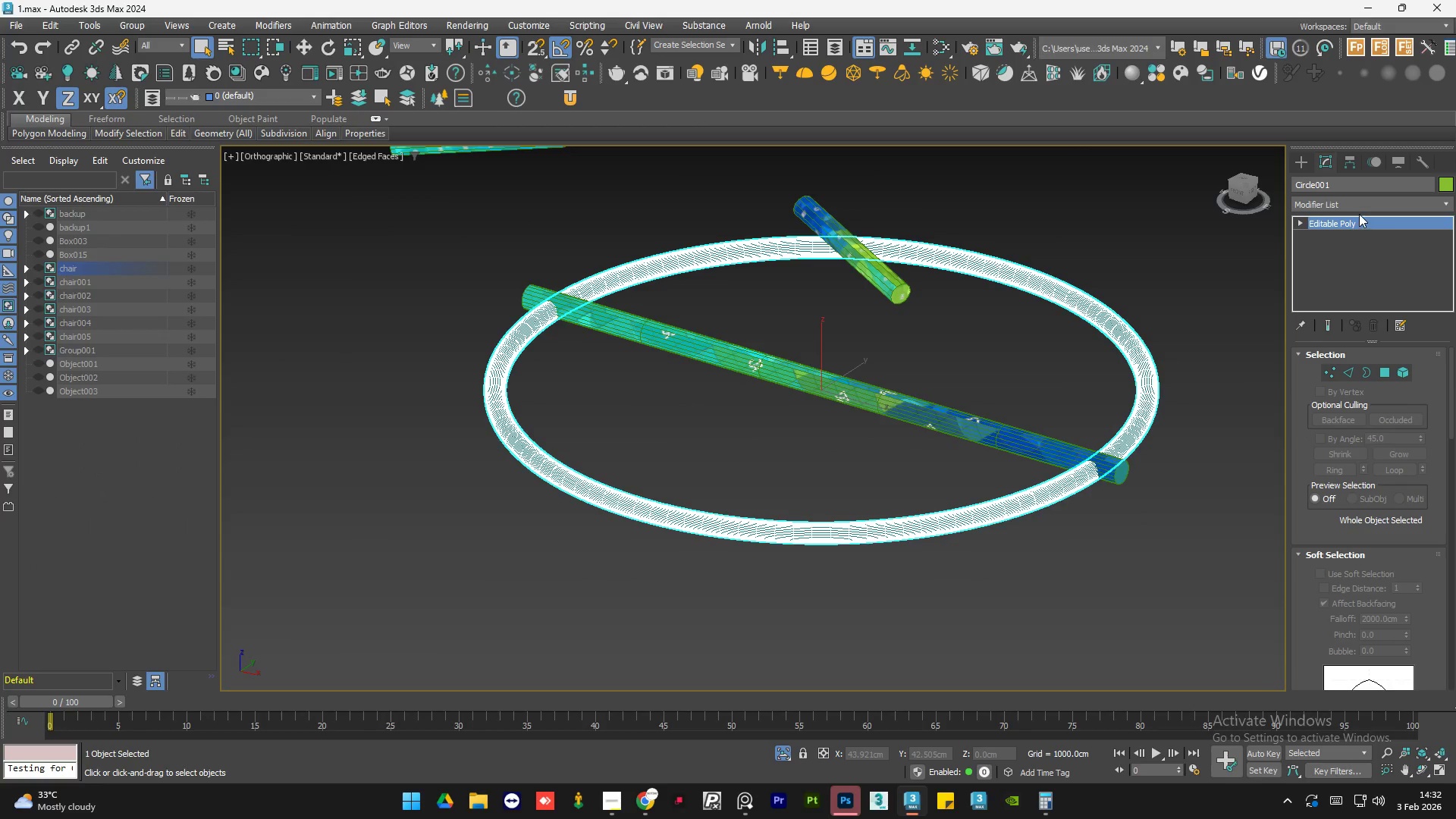 
left_click([1357, 207])
 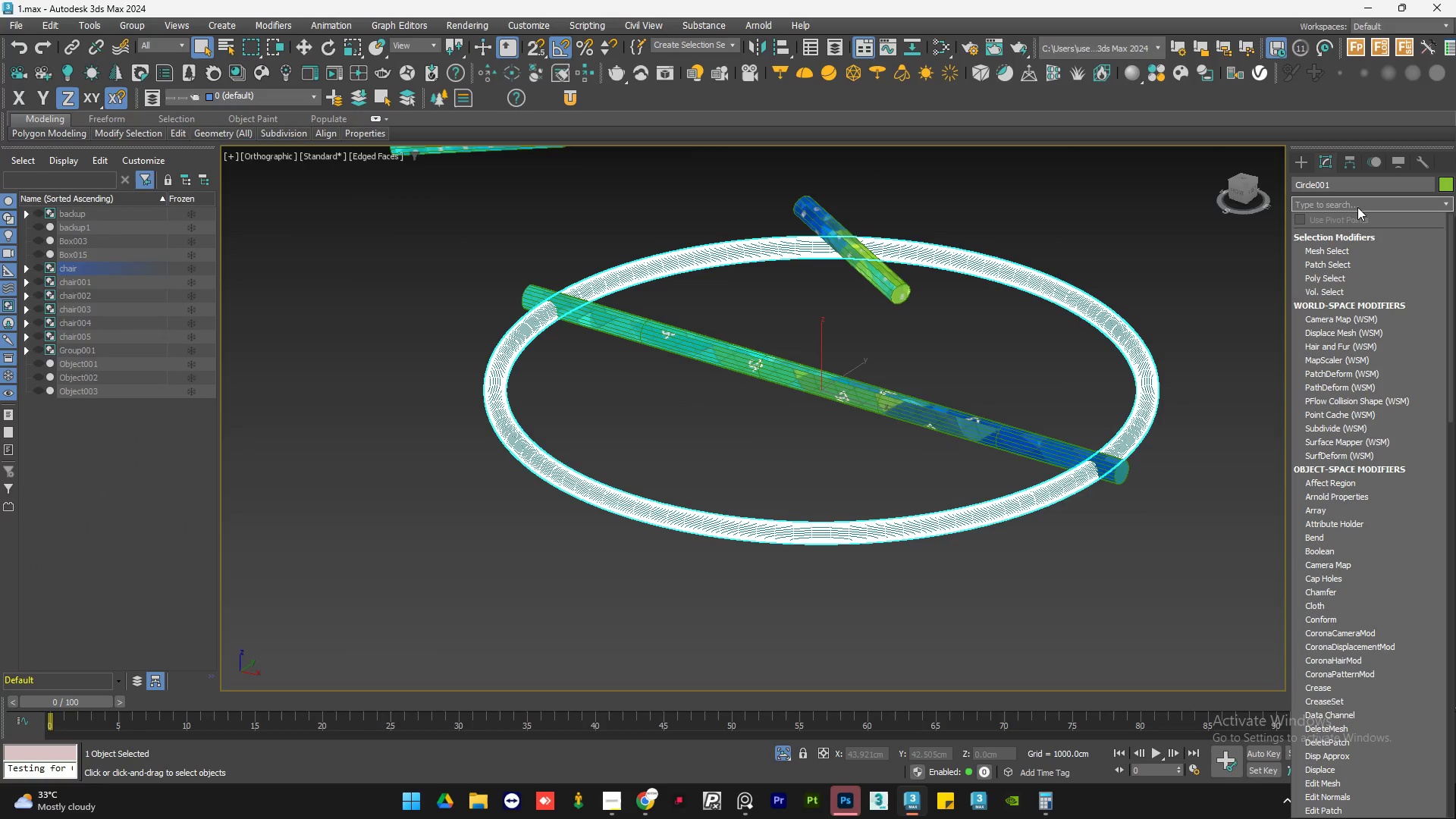 
type(uv)
 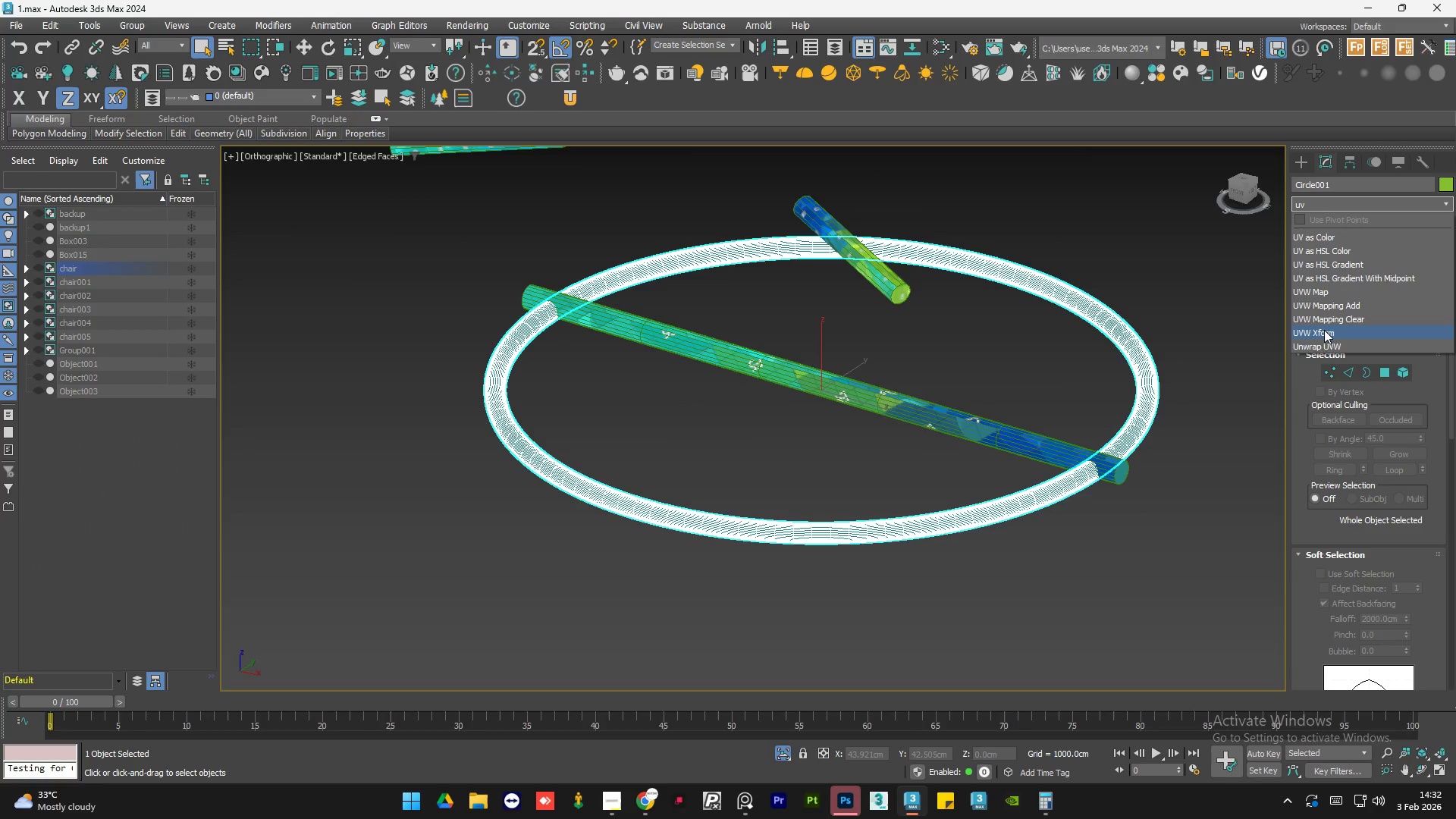 
left_click([1327, 343])
 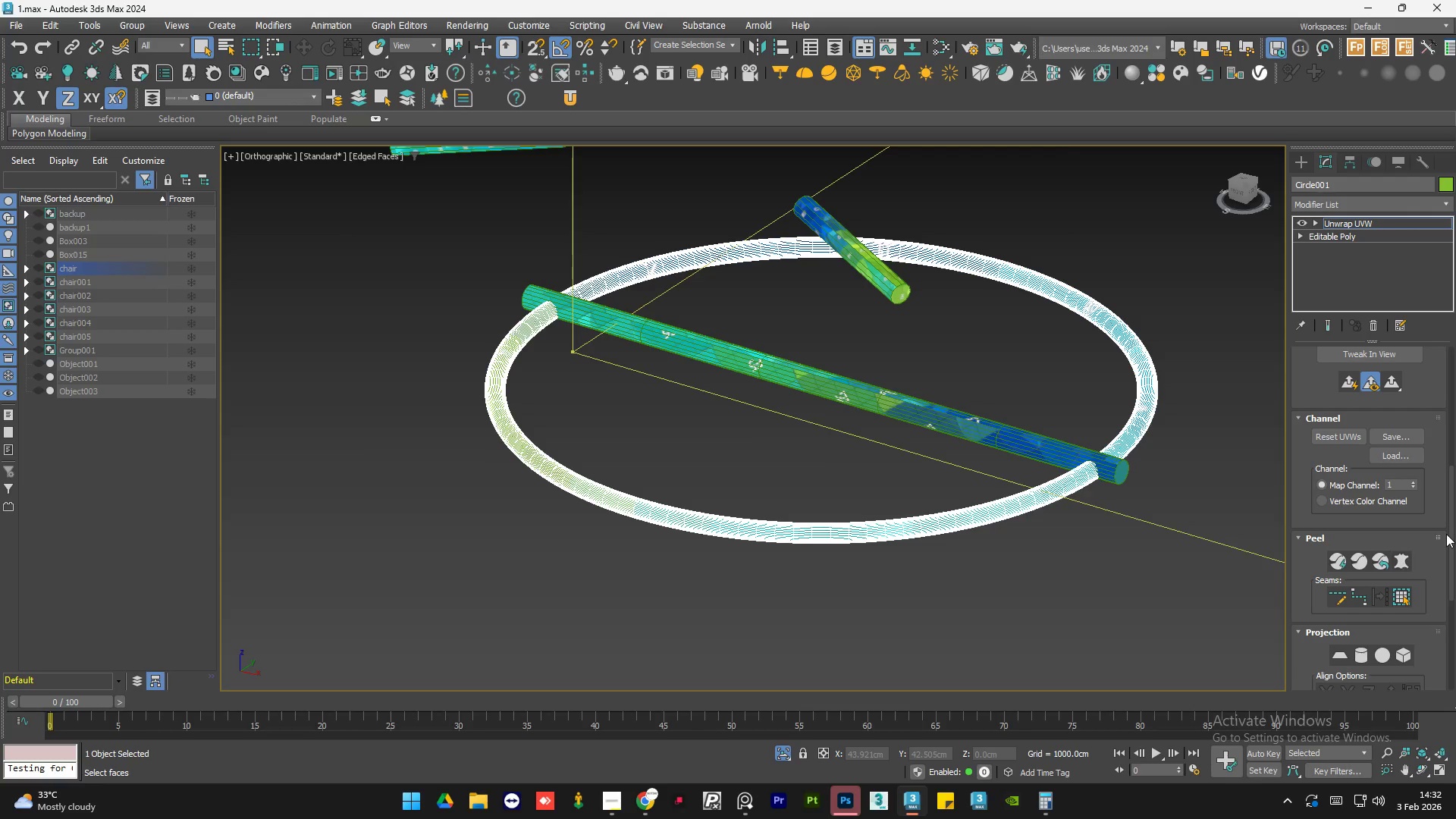 
left_click_drag(start_coordinate=[1451, 531], to_coordinate=[1455, 374])
 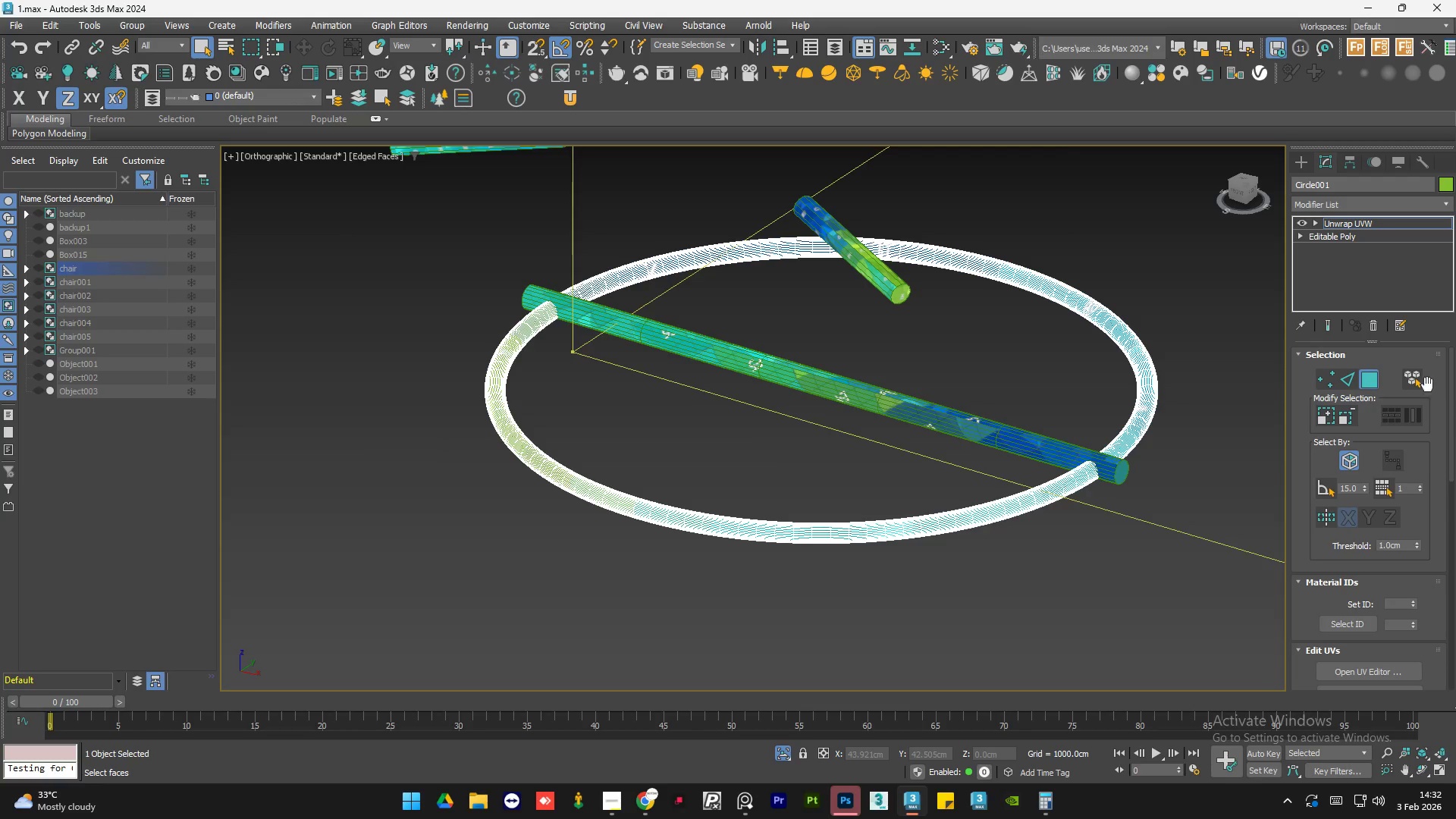 
key(Control+A)
 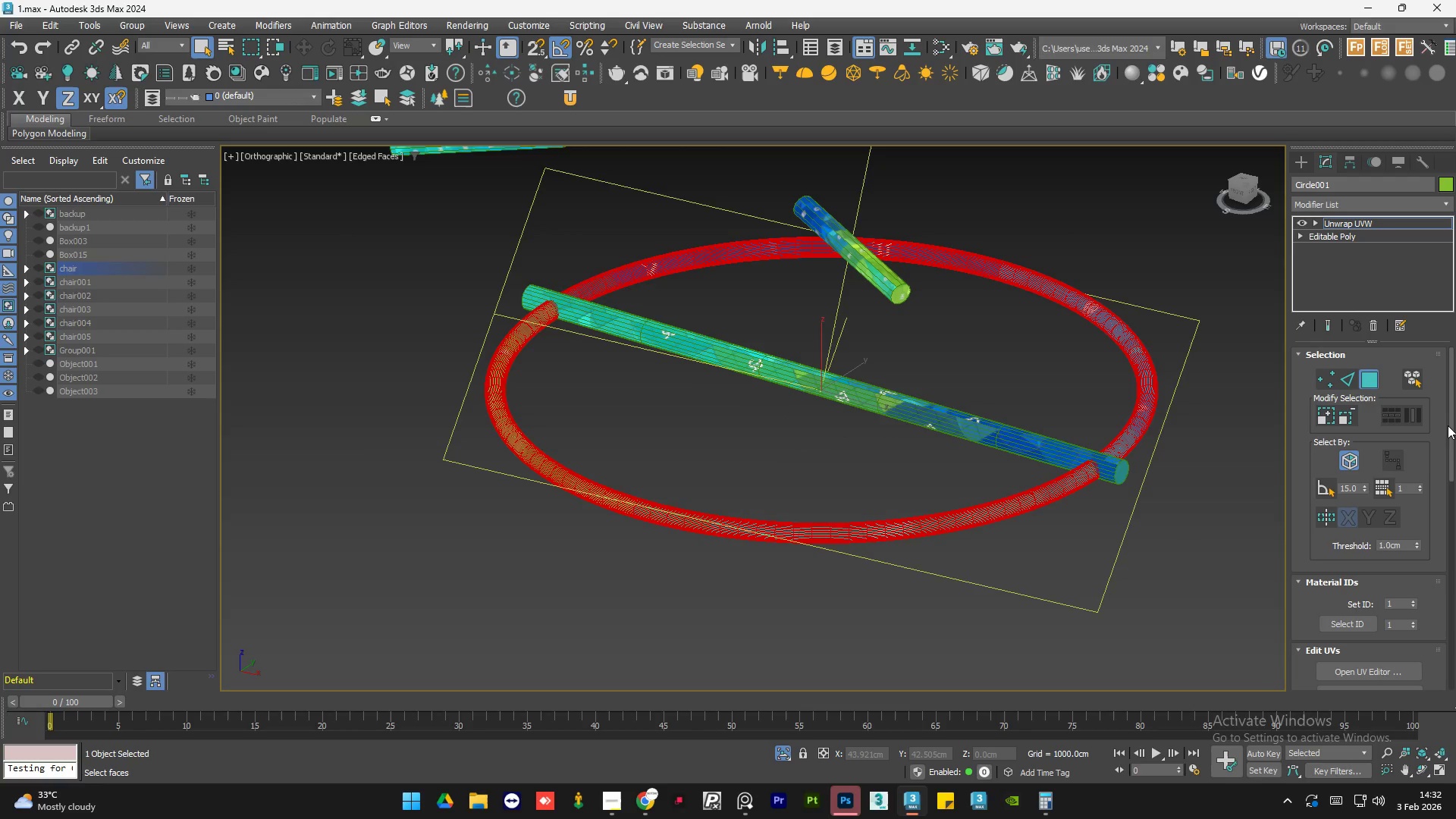 
left_click_drag(start_coordinate=[1449, 427], to_coordinate=[1451, 575])
 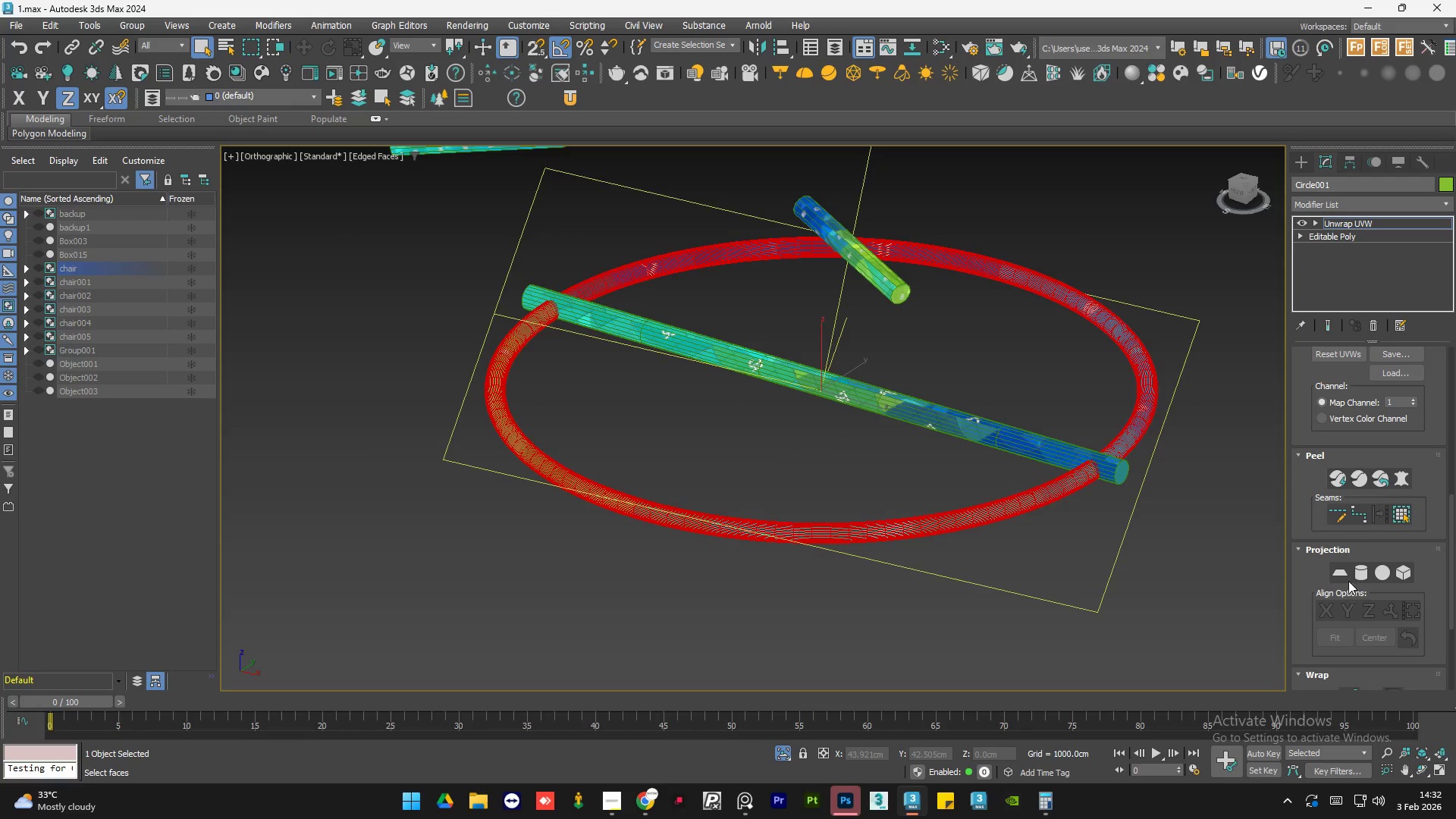 
left_click([1344, 570])
 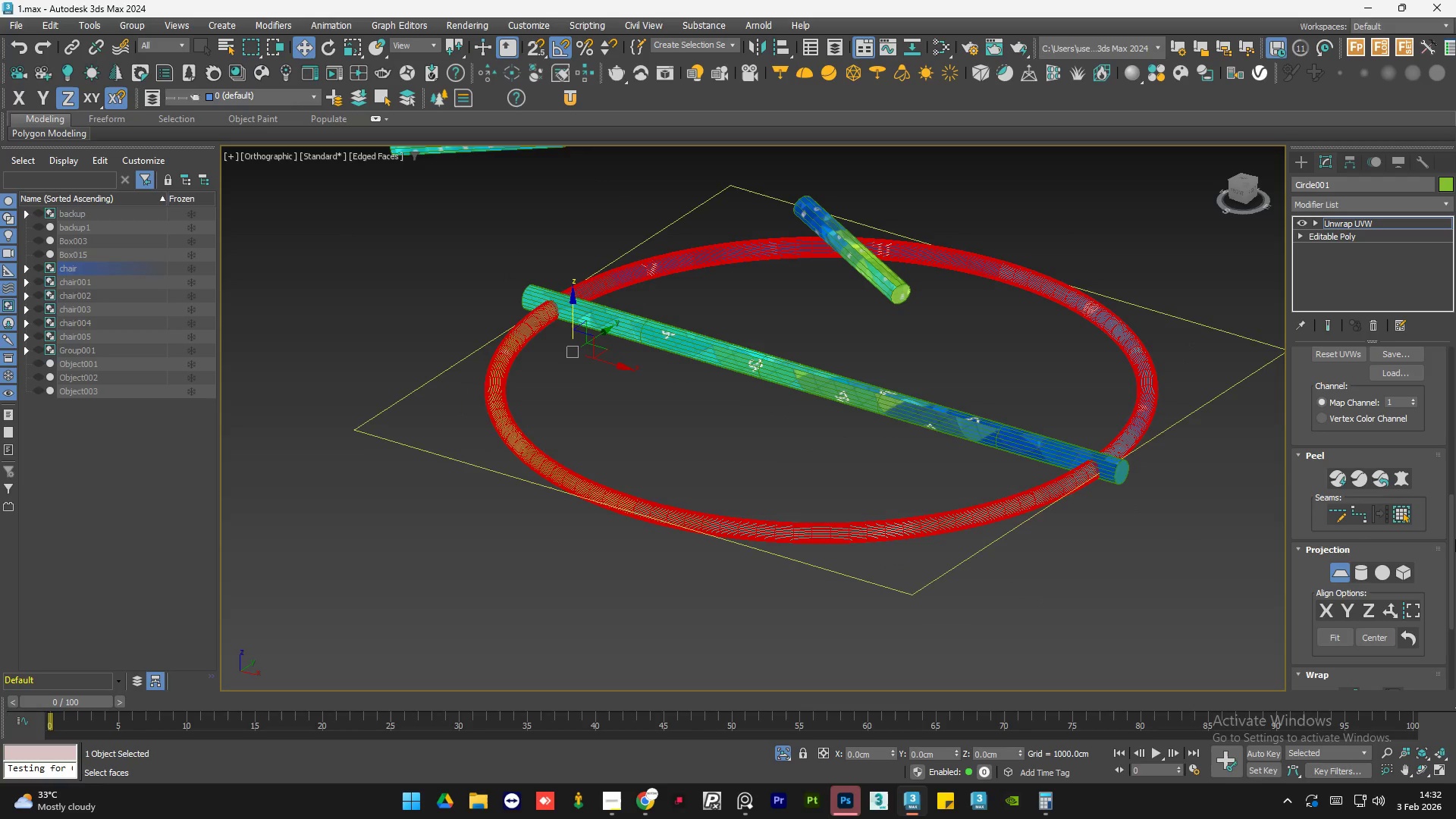 
left_click_drag(start_coordinate=[1453, 543], to_coordinate=[1455, 360])
 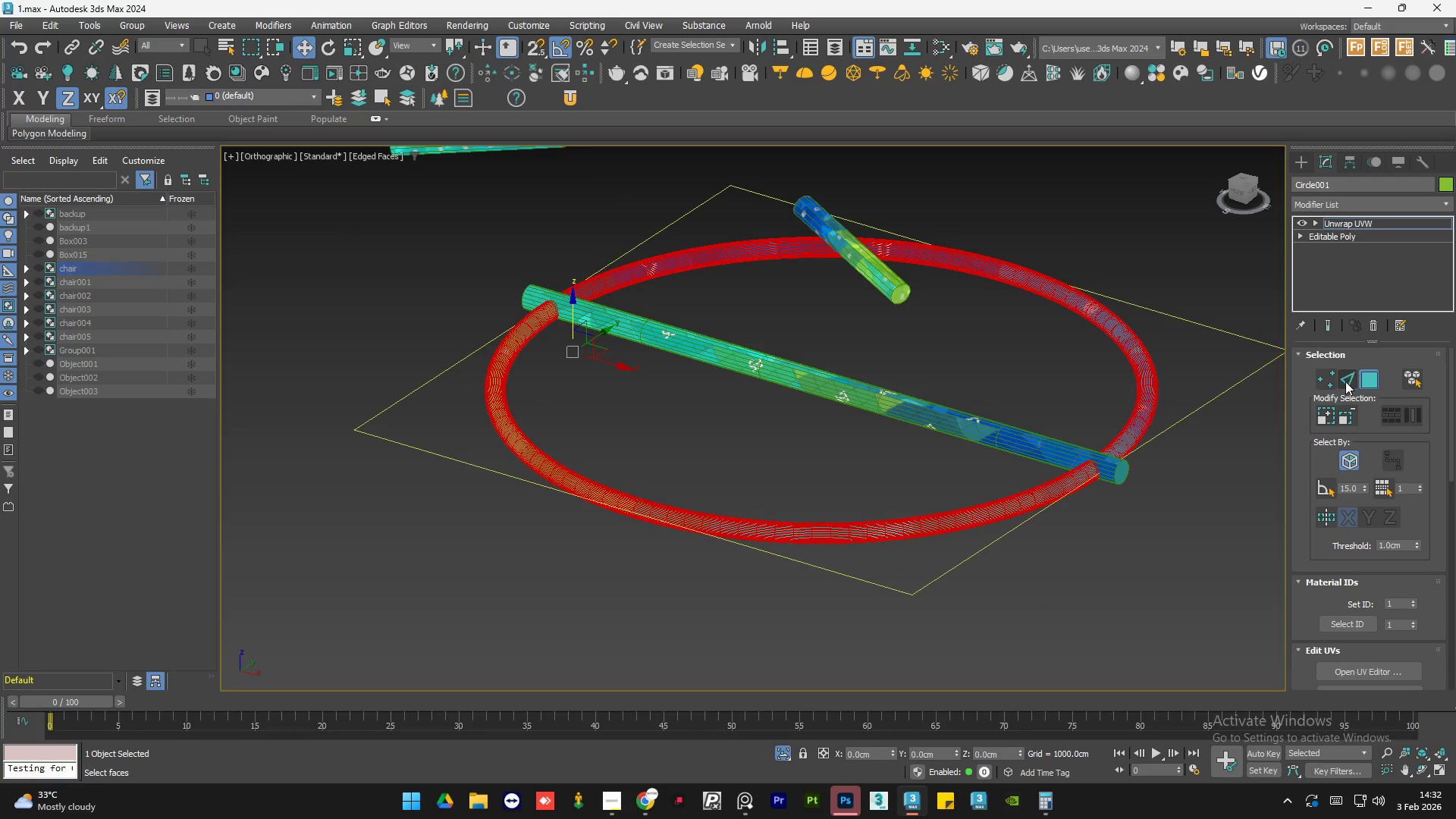 
left_click([1345, 381])
 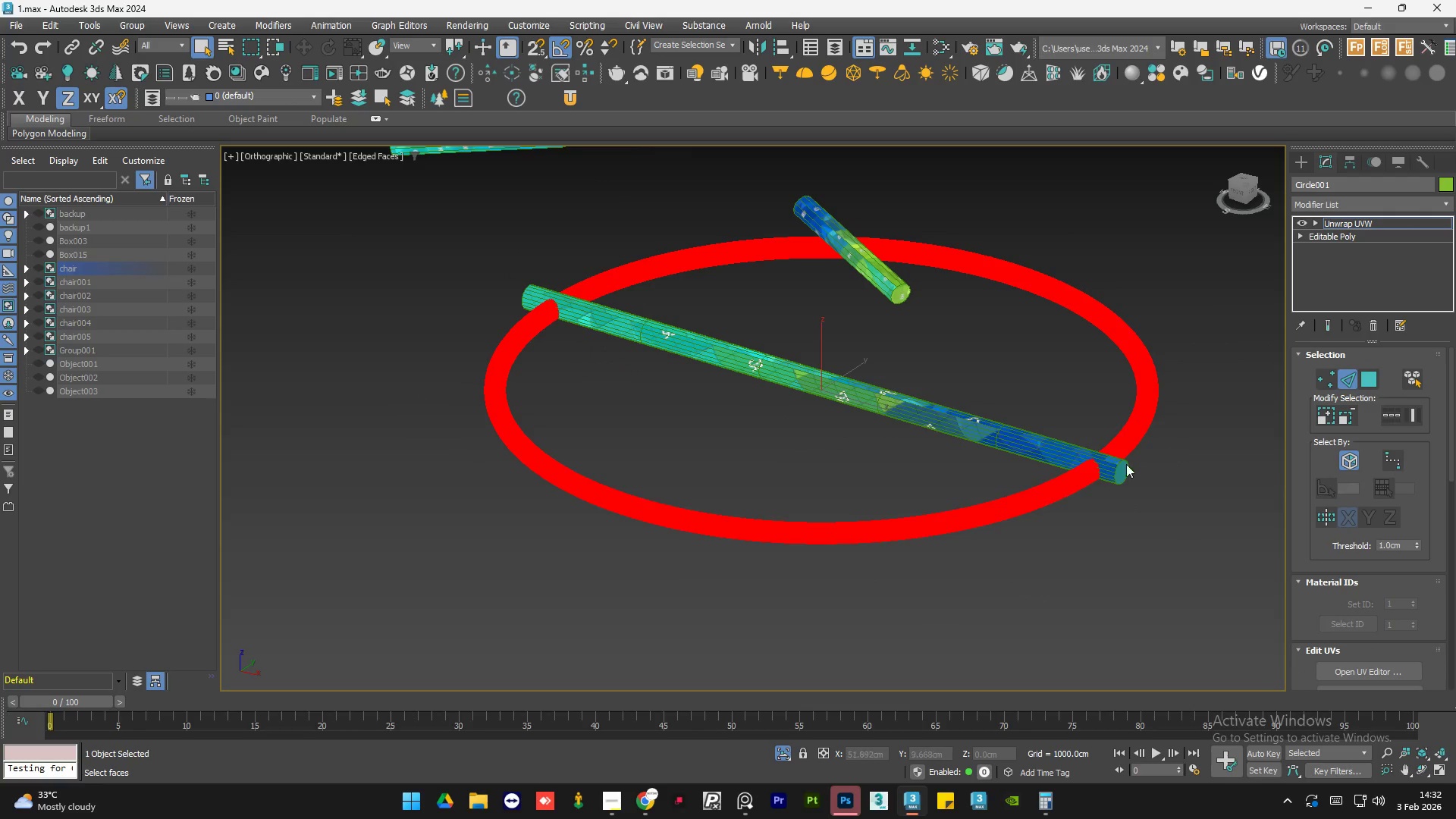 
scroll: coordinate [1088, 472], scroll_direction: up, amount: 3.0
 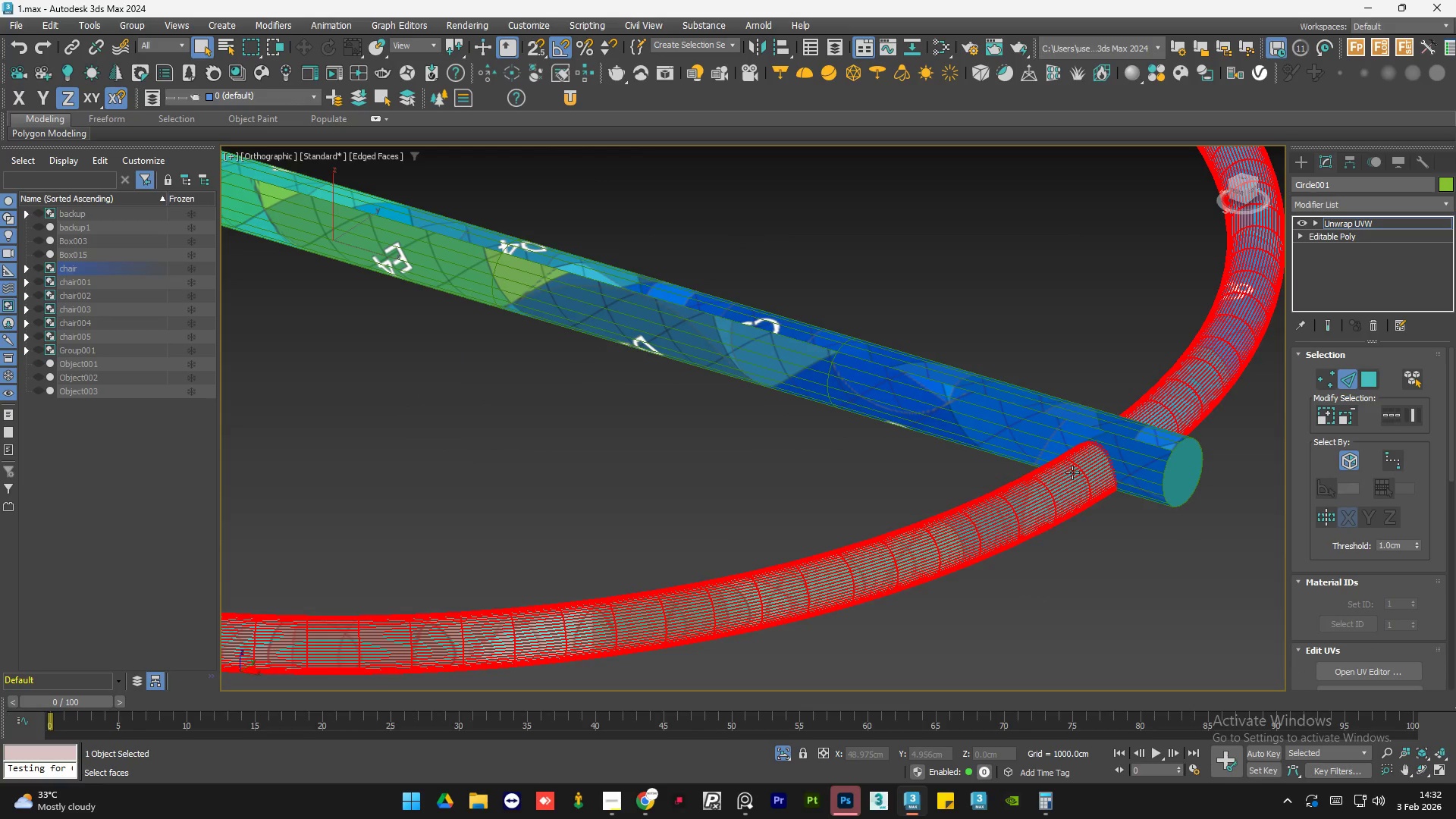 
key(F3)
 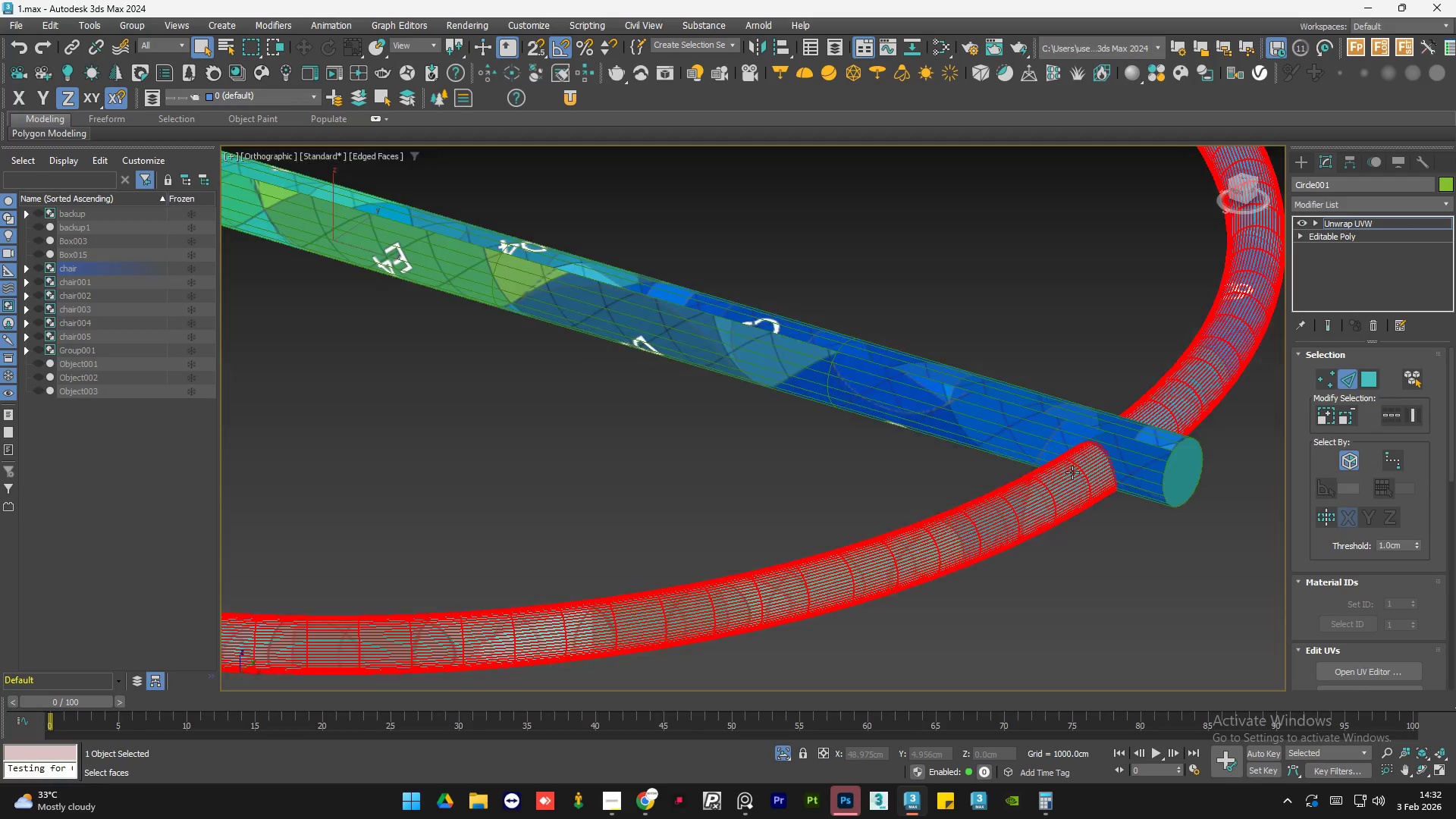 
key(F3)
 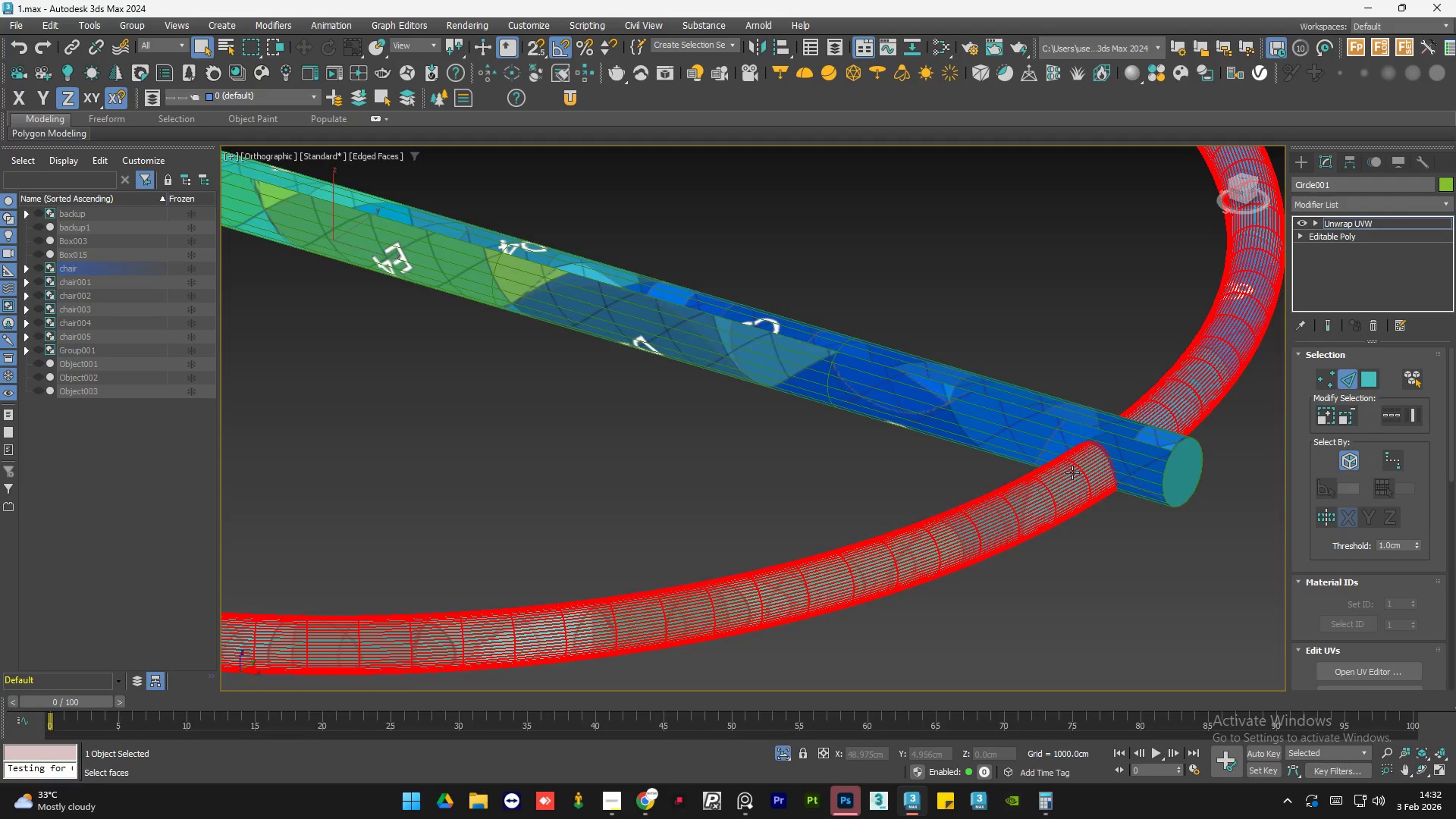 
key(F3)
 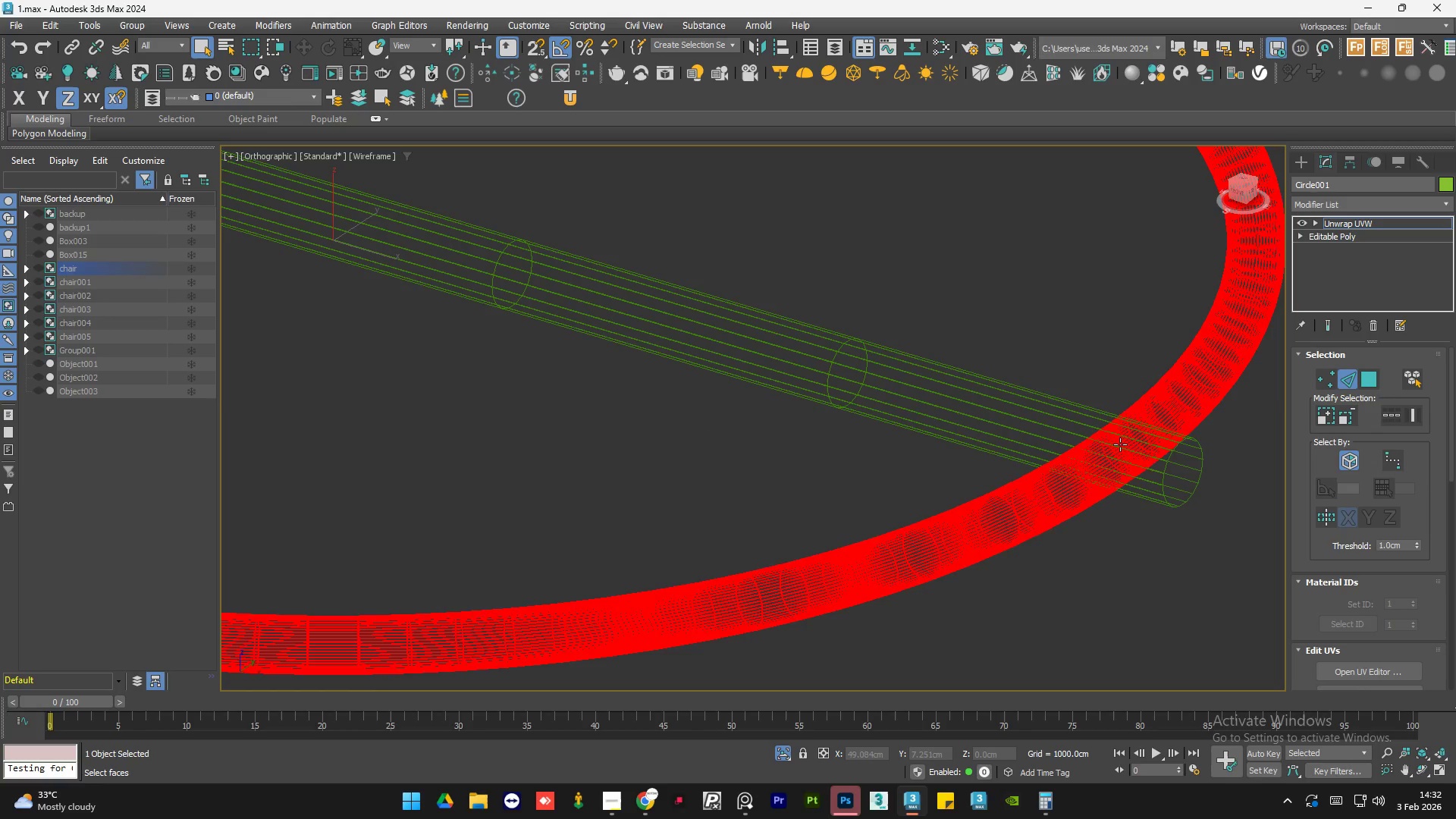 
scroll: coordinate [1125, 441], scroll_direction: up, amount: 4.0
 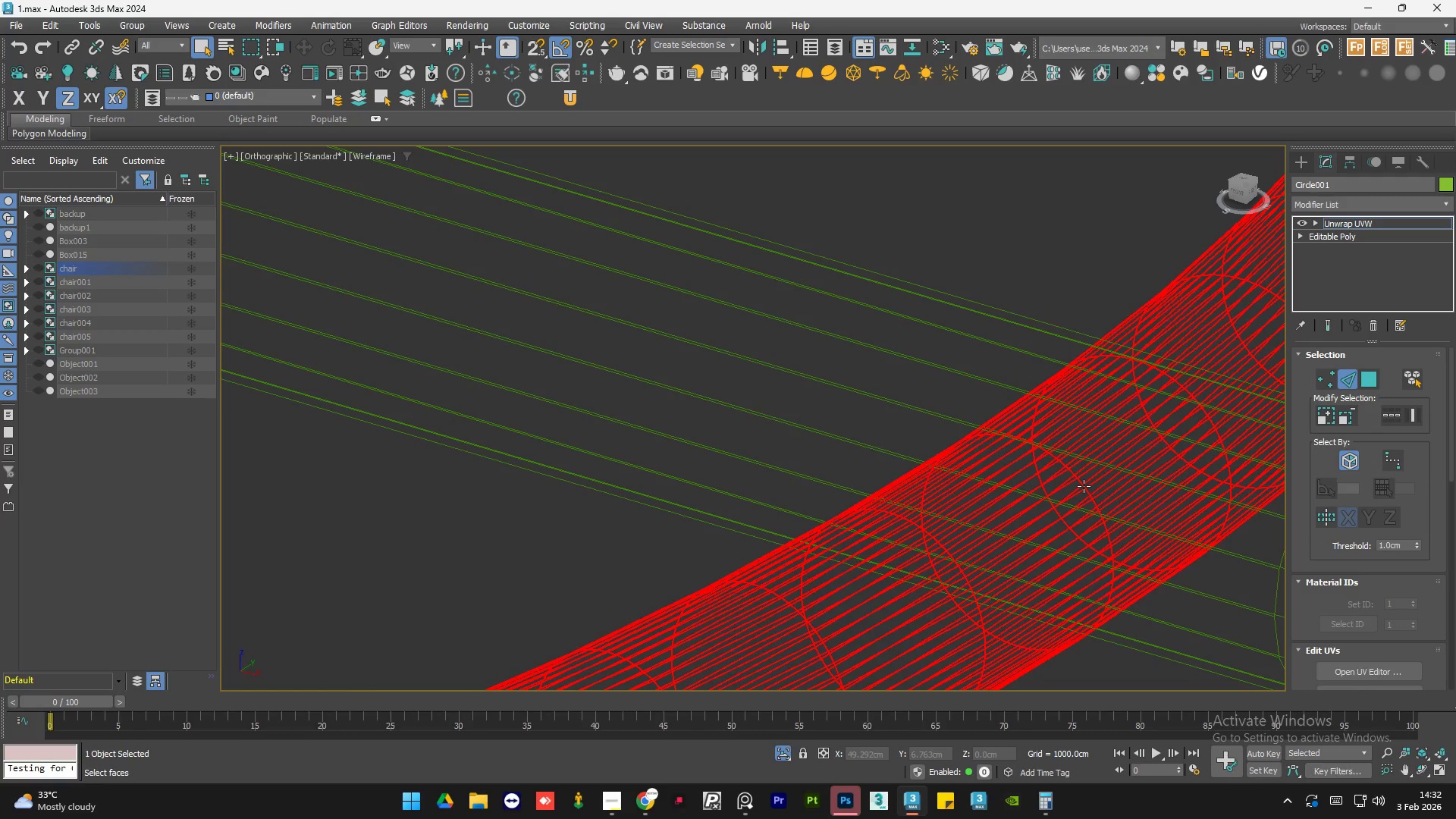 
left_click([1084, 486])
 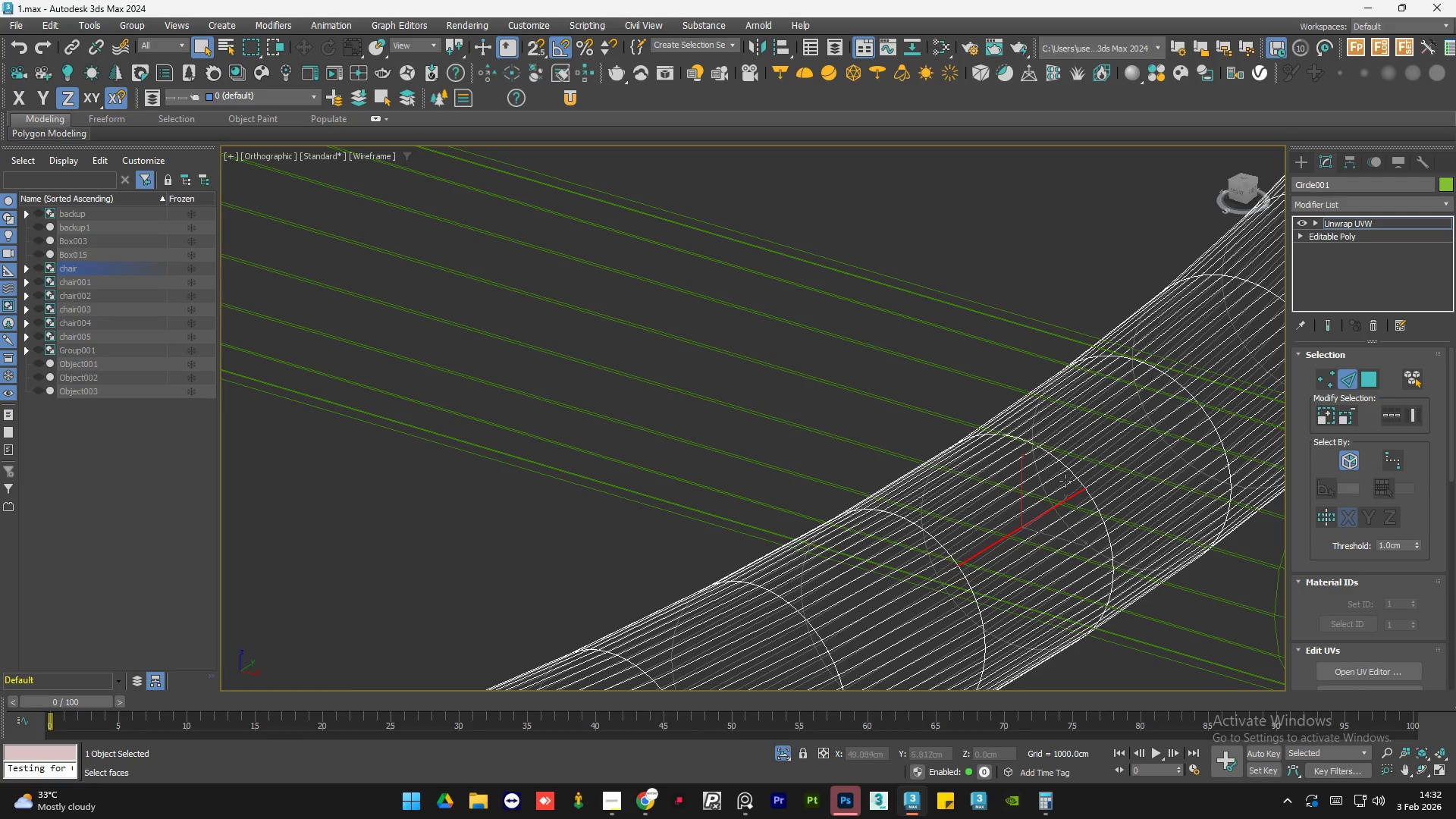 
scroll: coordinate [1075, 483], scroll_direction: up, amount: 2.0
 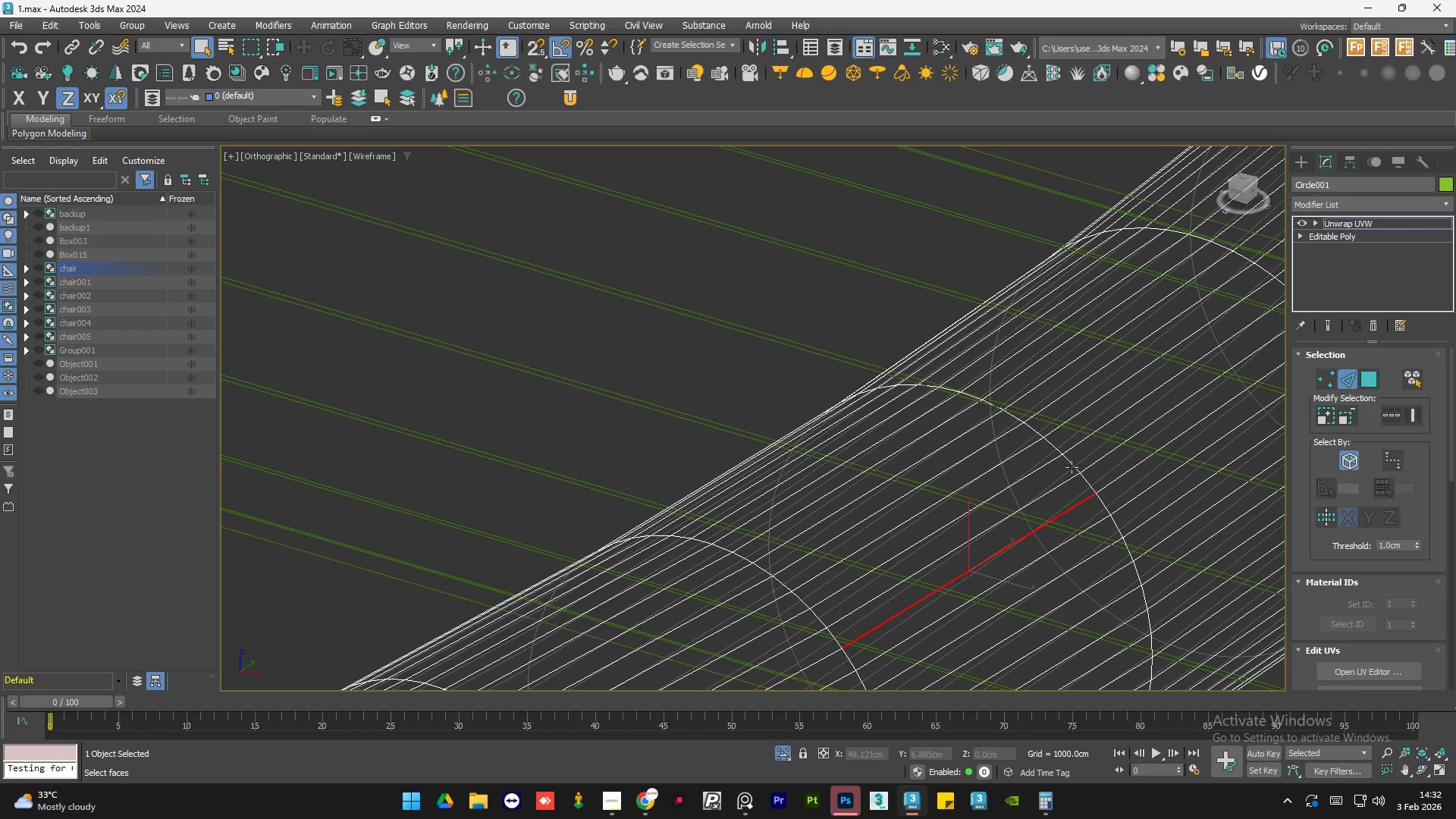 
double_click([1072, 467])
 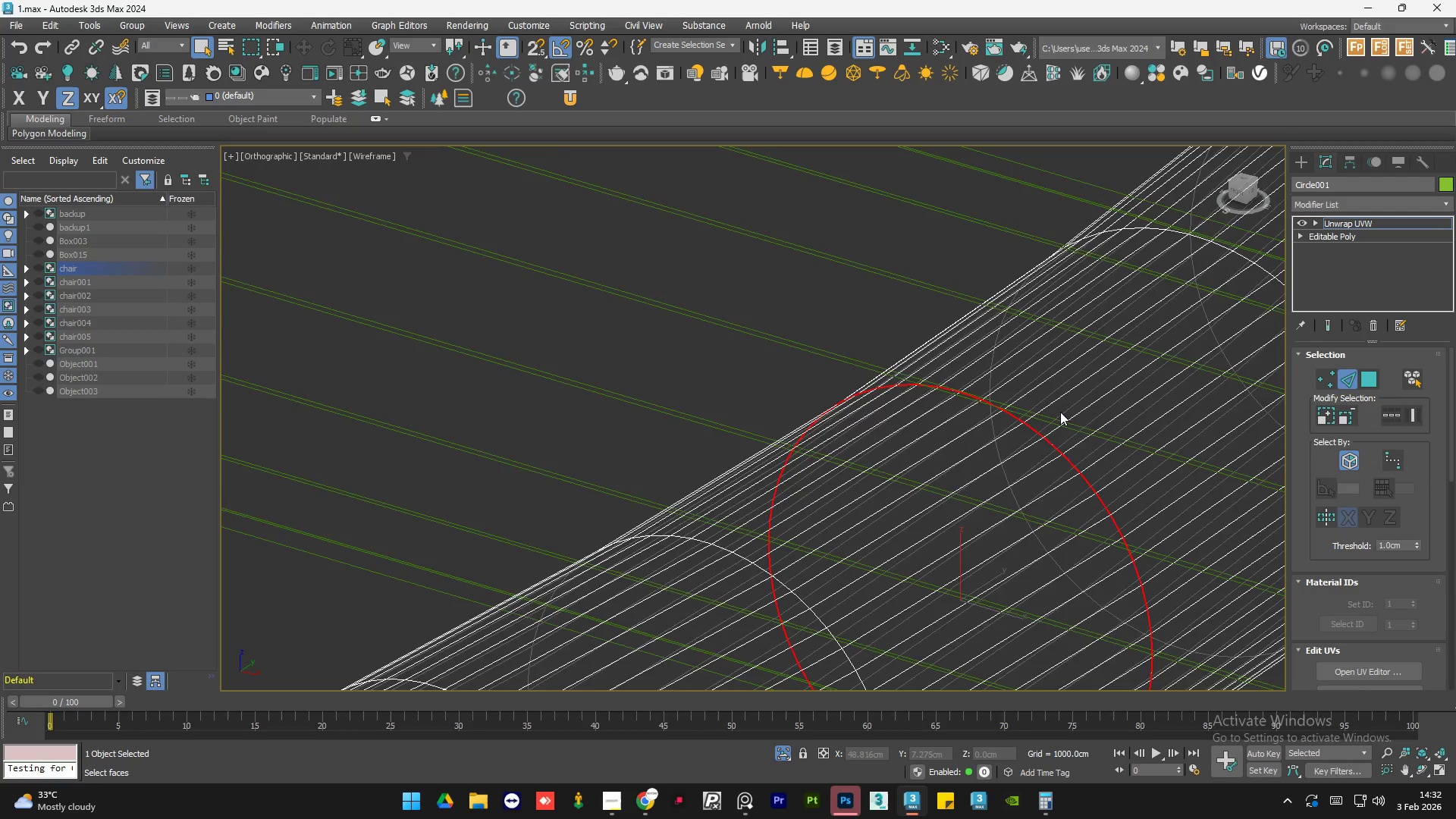 
scroll: coordinate [1087, 497], scroll_direction: down, amount: 9.0
 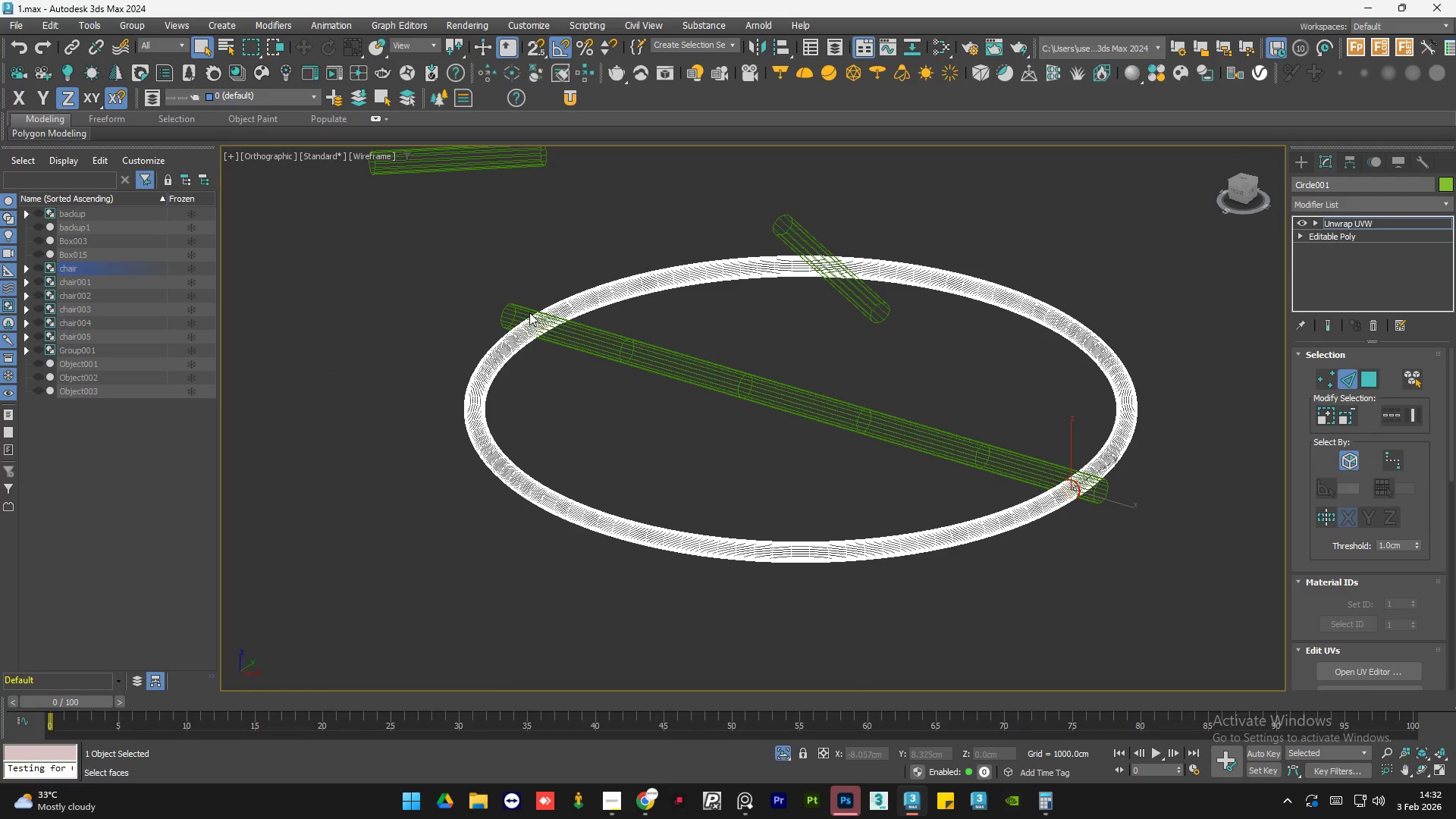 
scroll: coordinate [540, 312], scroll_direction: up, amount: 8.0
 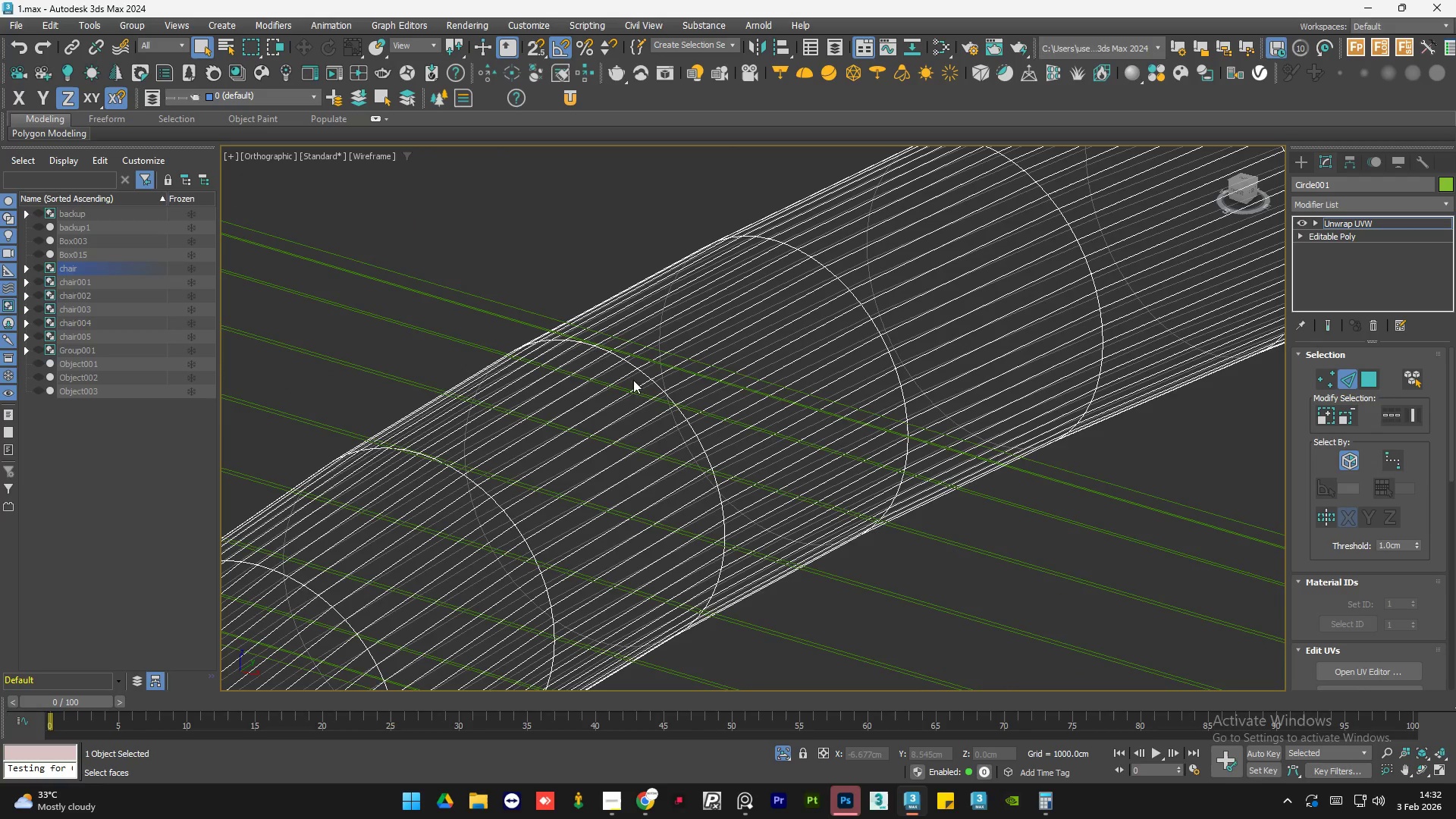 
hold_key(key=ControlLeft, duration=0.72)
 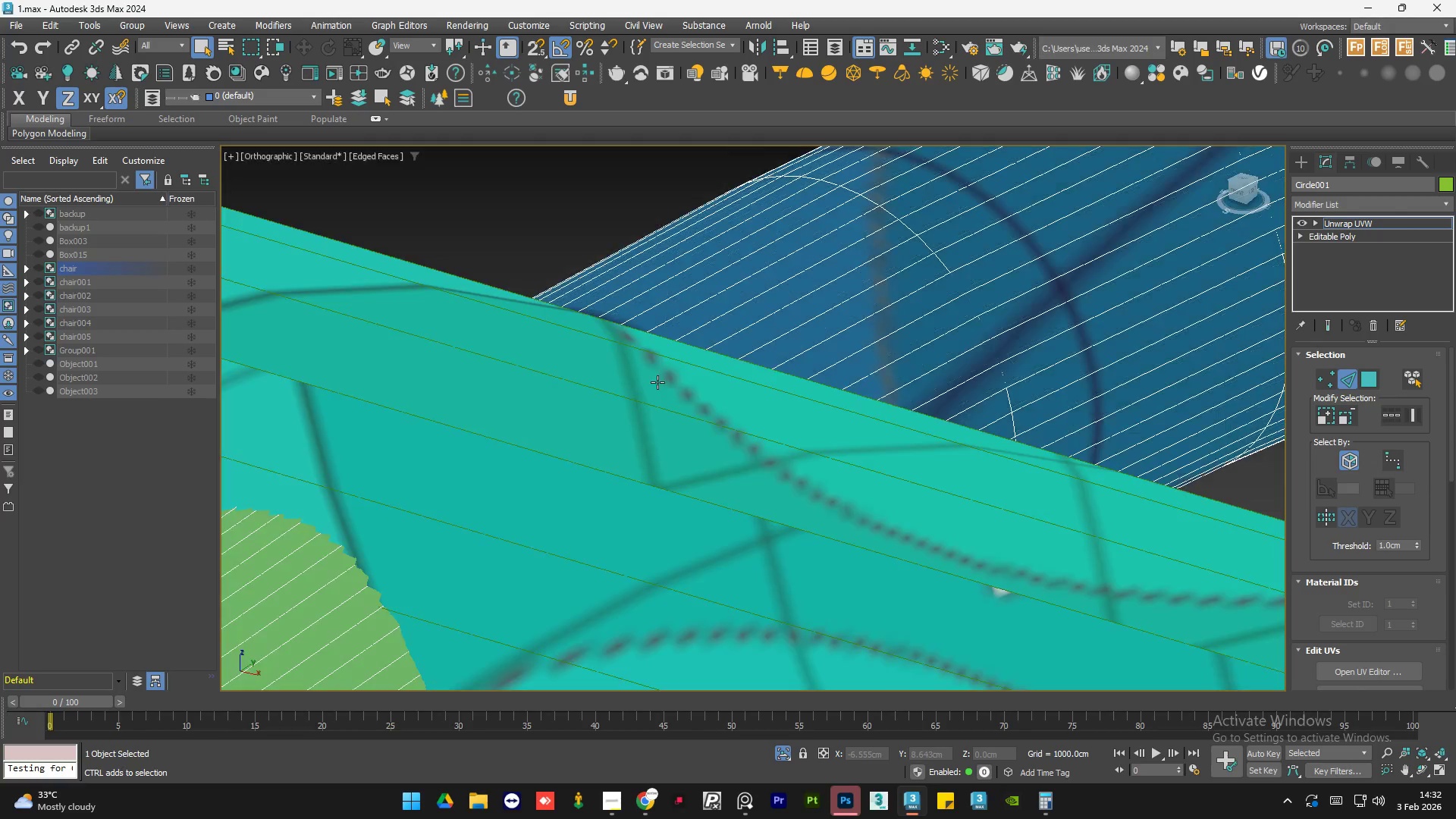 
scroll: coordinate [651, 381], scroll_direction: up, amount: 2.0
 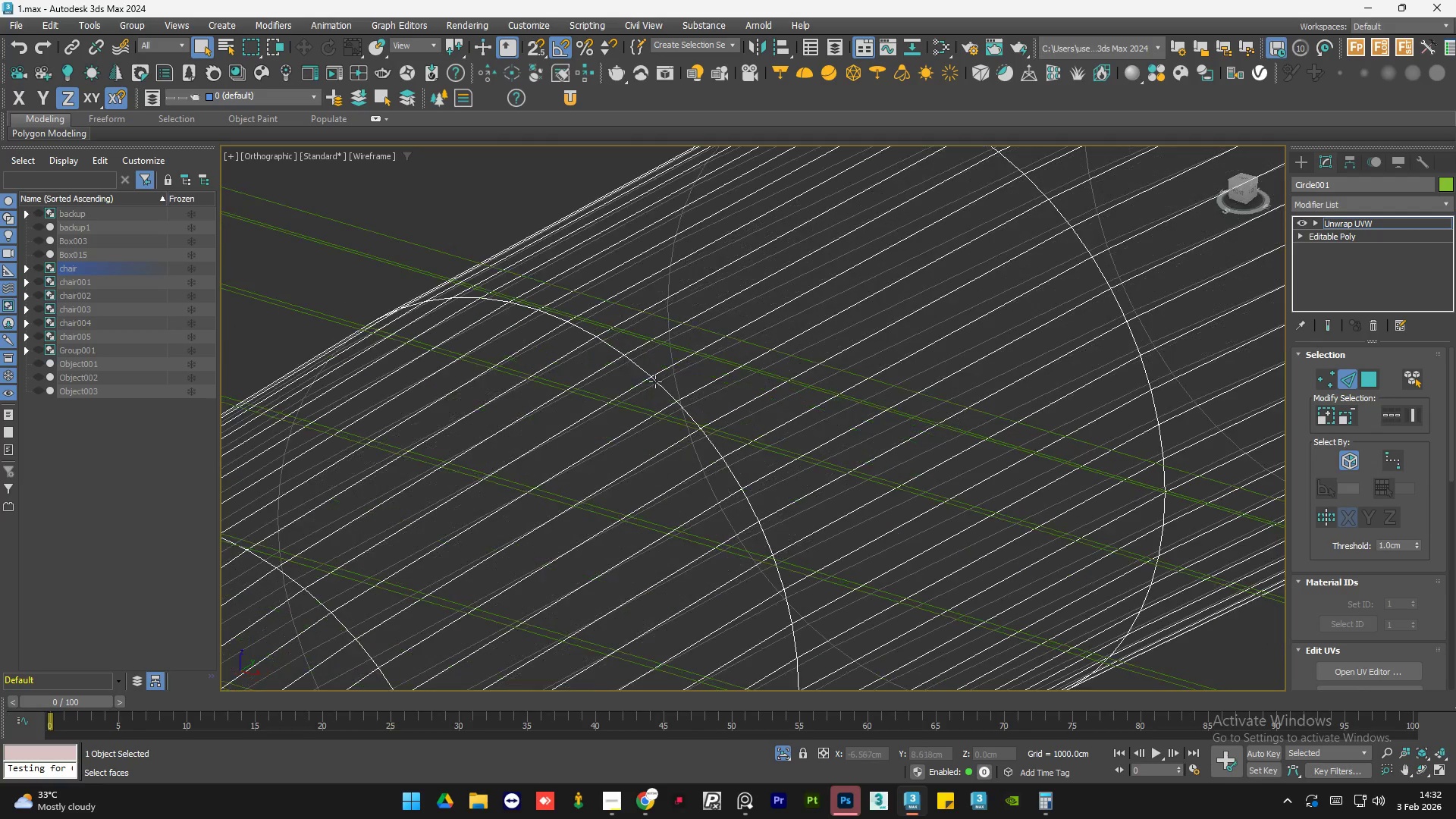 
double_click([661, 385])
 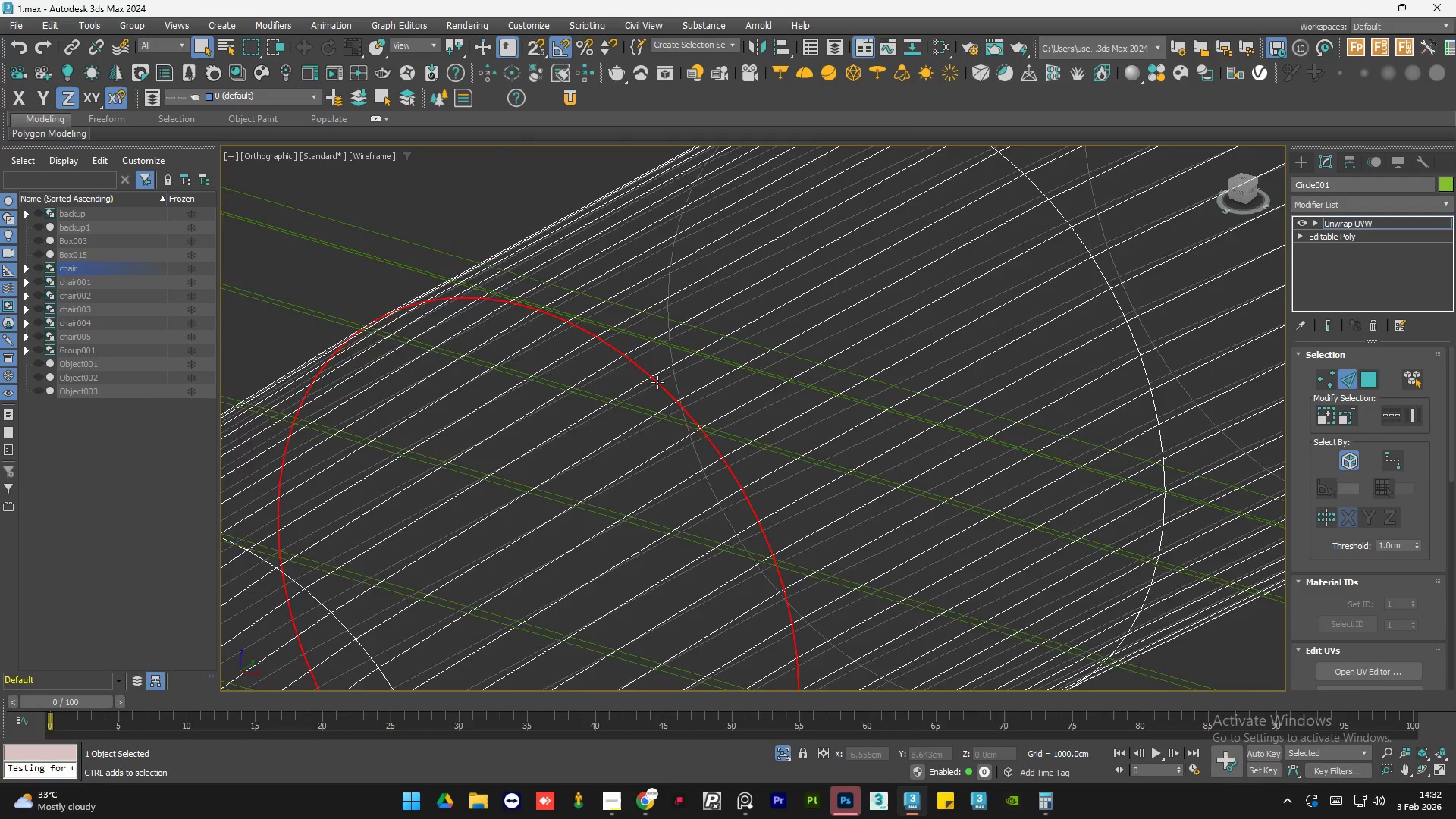 
key(F3)
 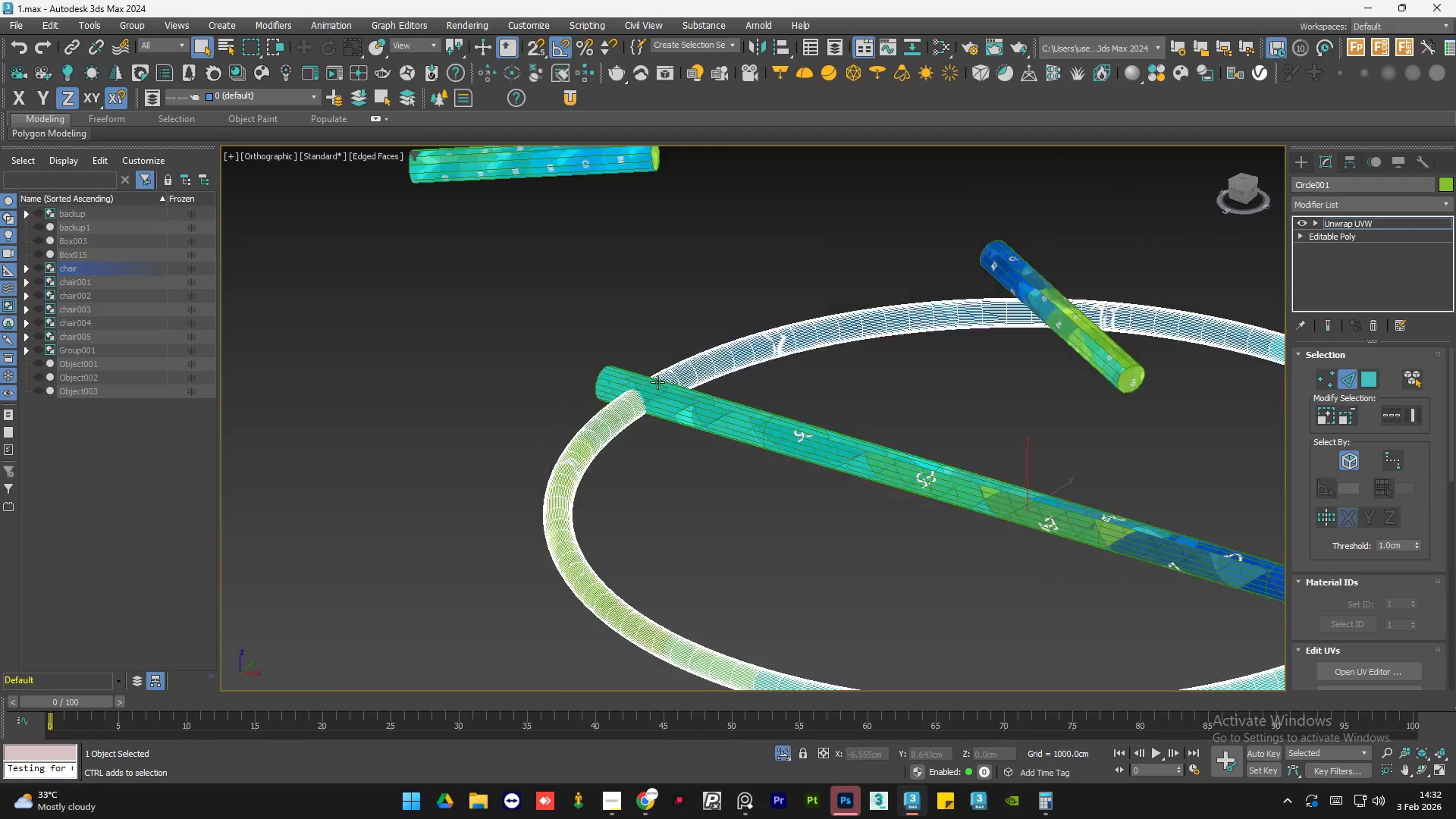 
hold_key(key=AltLeft, duration=0.95)
 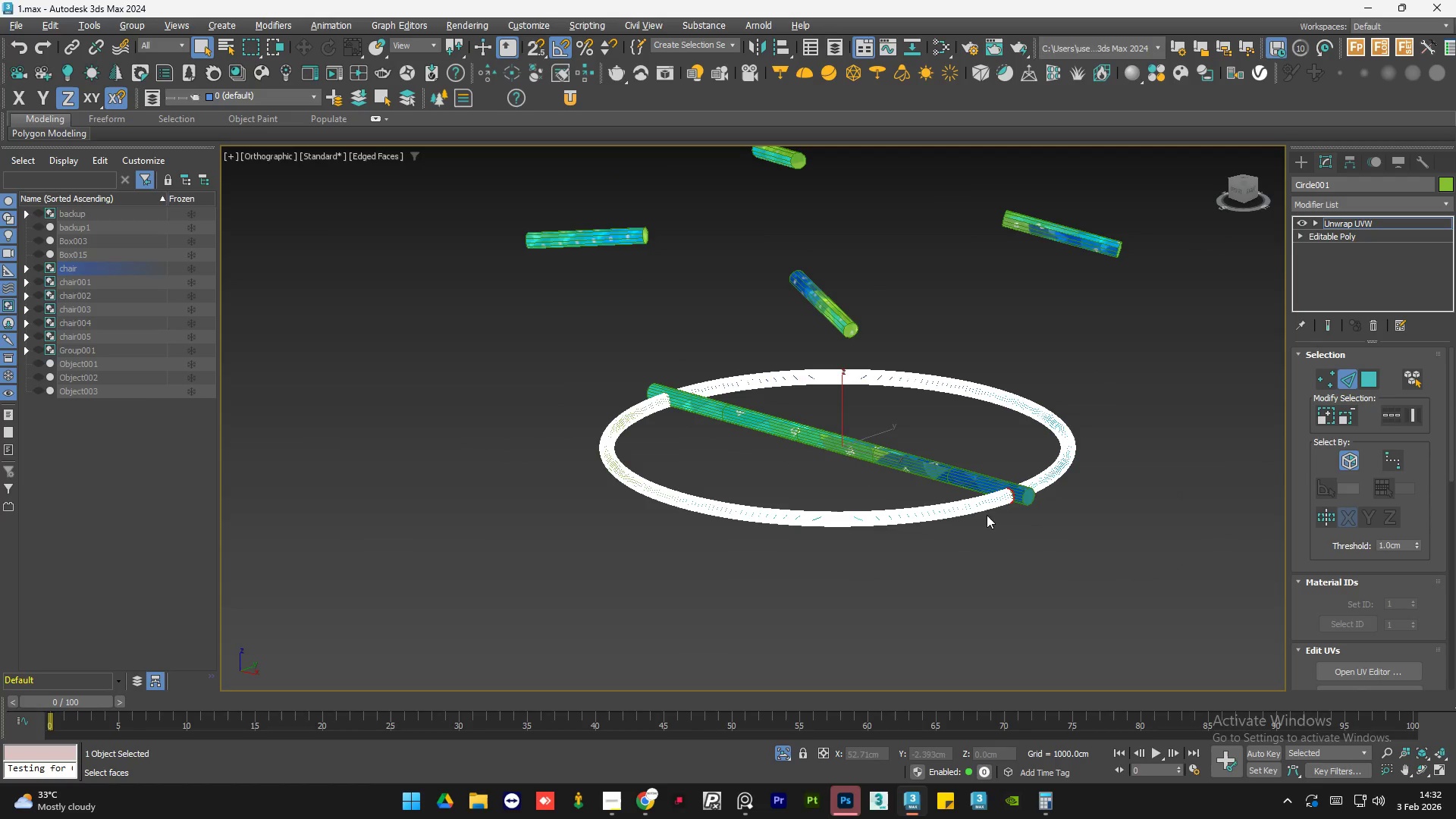 
scroll: coordinate [657, 382], scroll_direction: down, amount: 11.0
 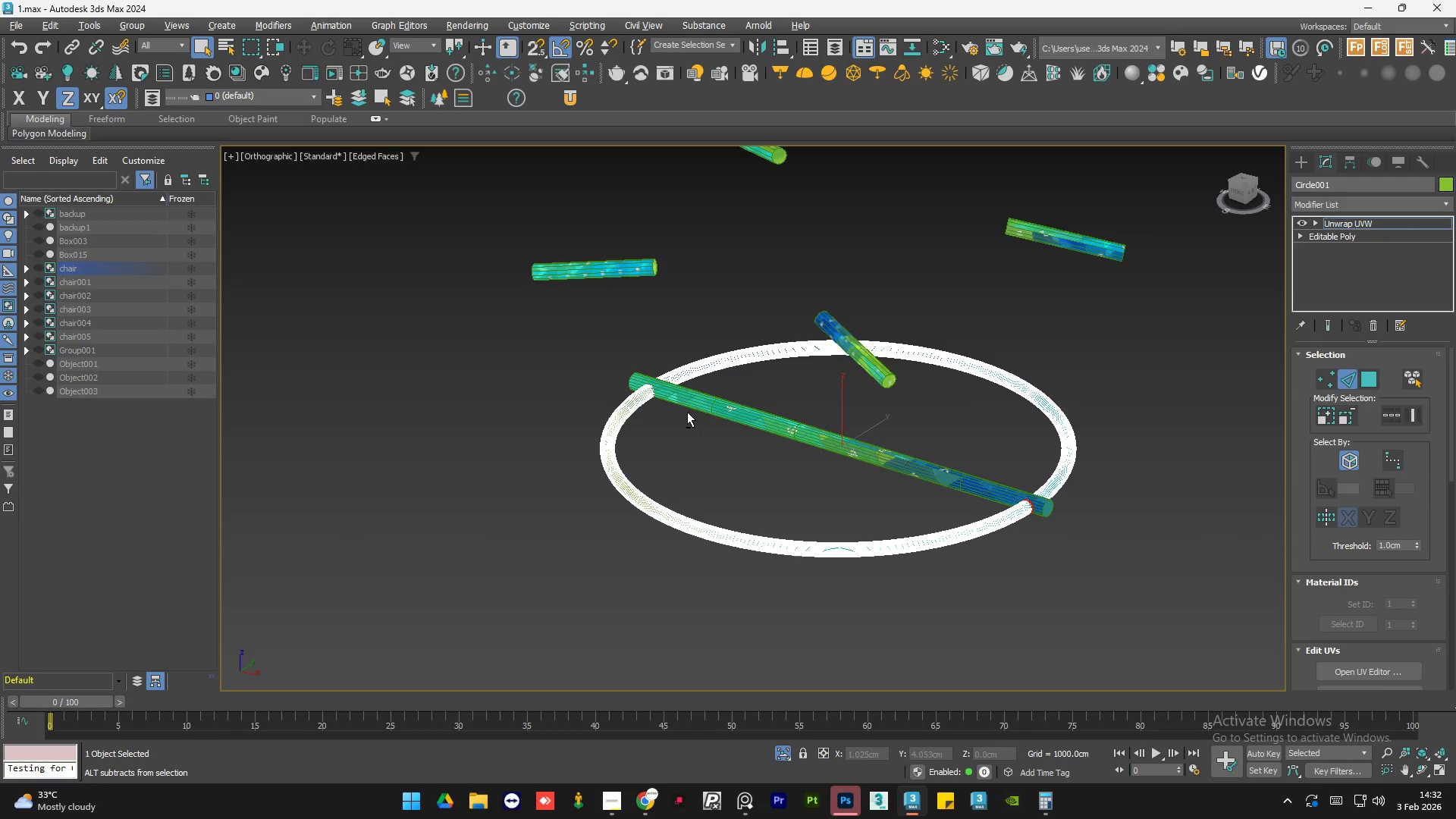 
hold_key(key=AltLeft, duration=0.98)
 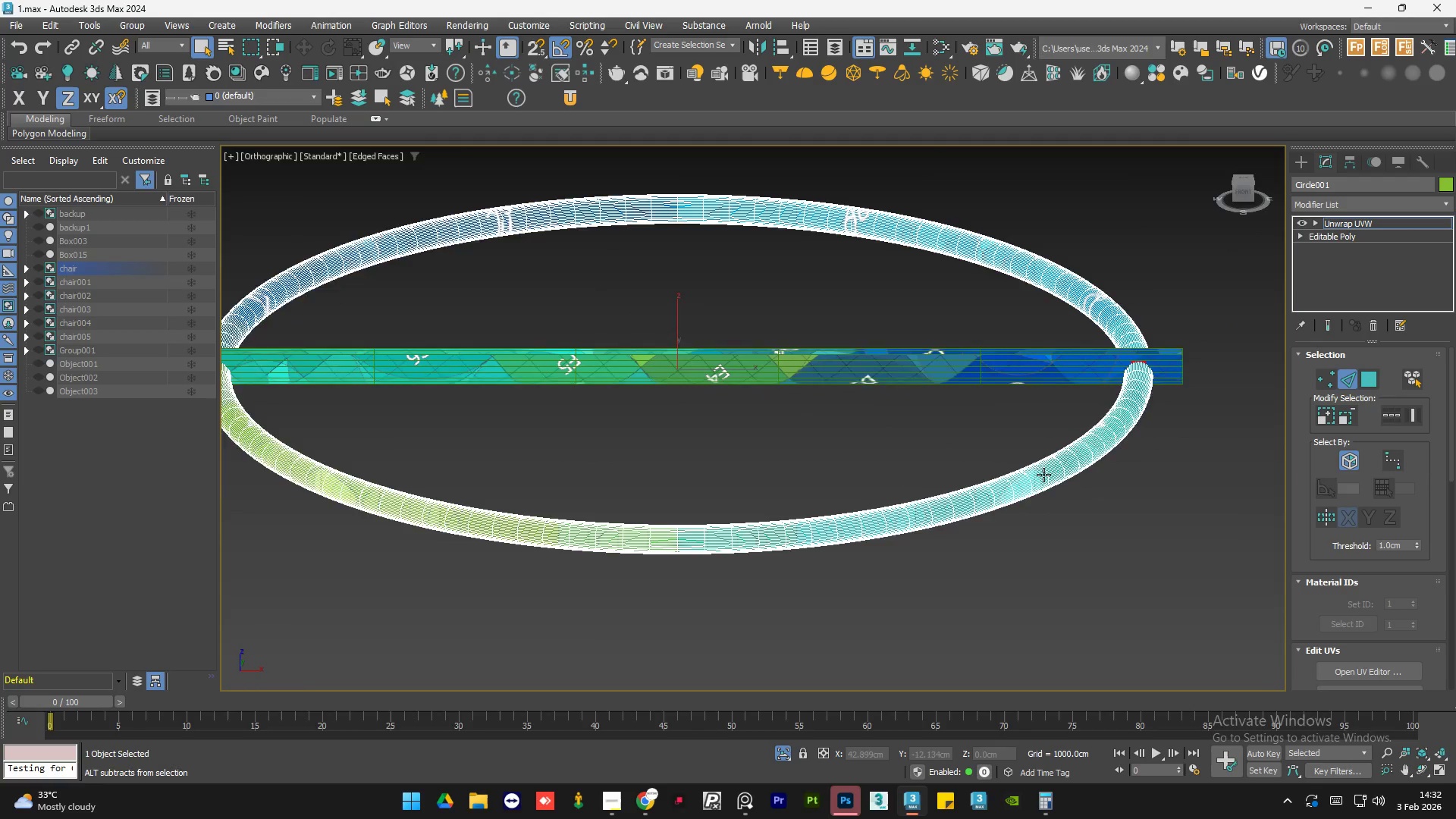 
scroll: coordinate [1016, 475], scroll_direction: up, amount: 2.0
 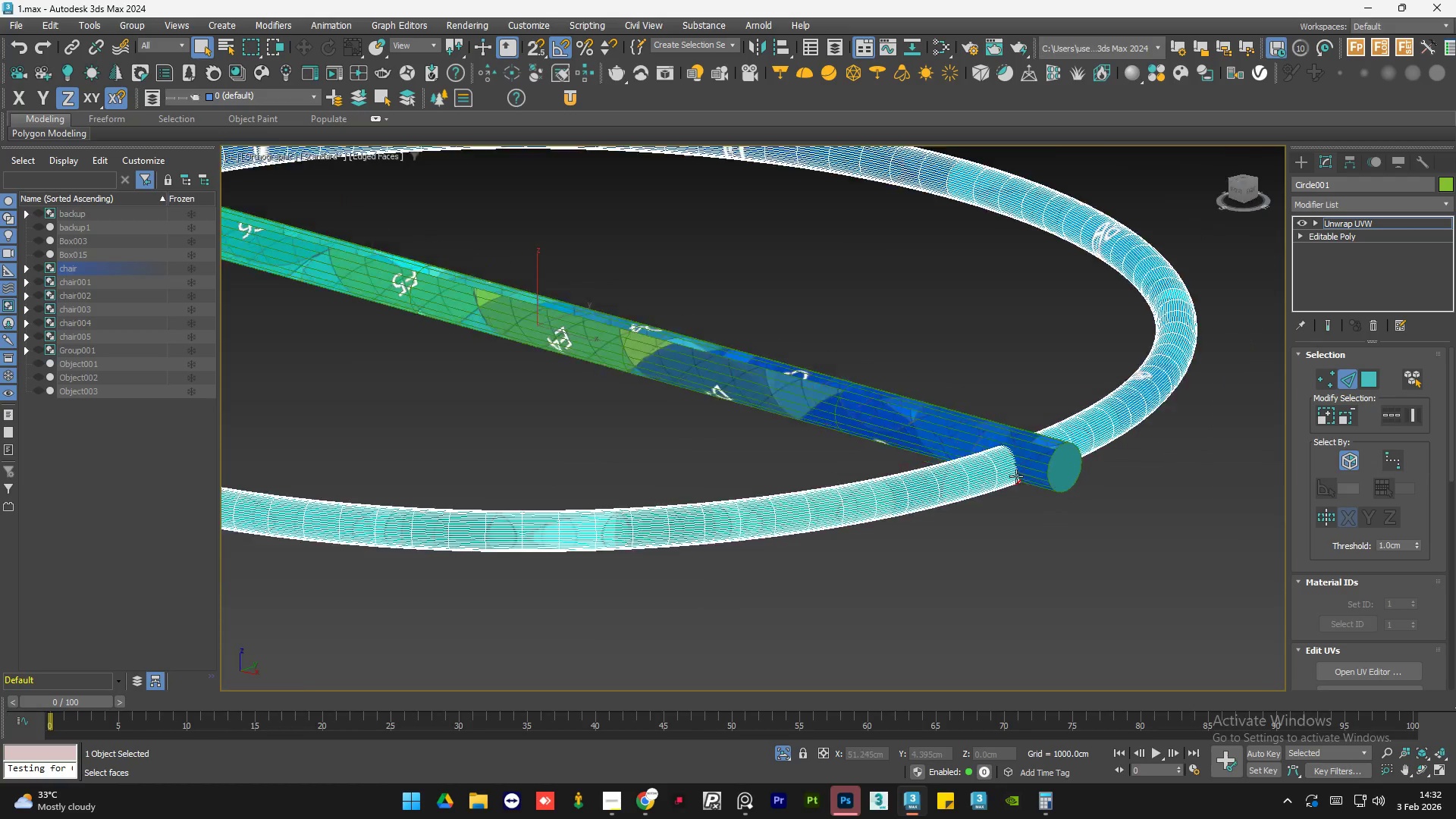 
hold_key(key=AltLeft, duration=0.58)
scroll: coordinate [1043, 475], scroll_direction: up, amount: 1.0
 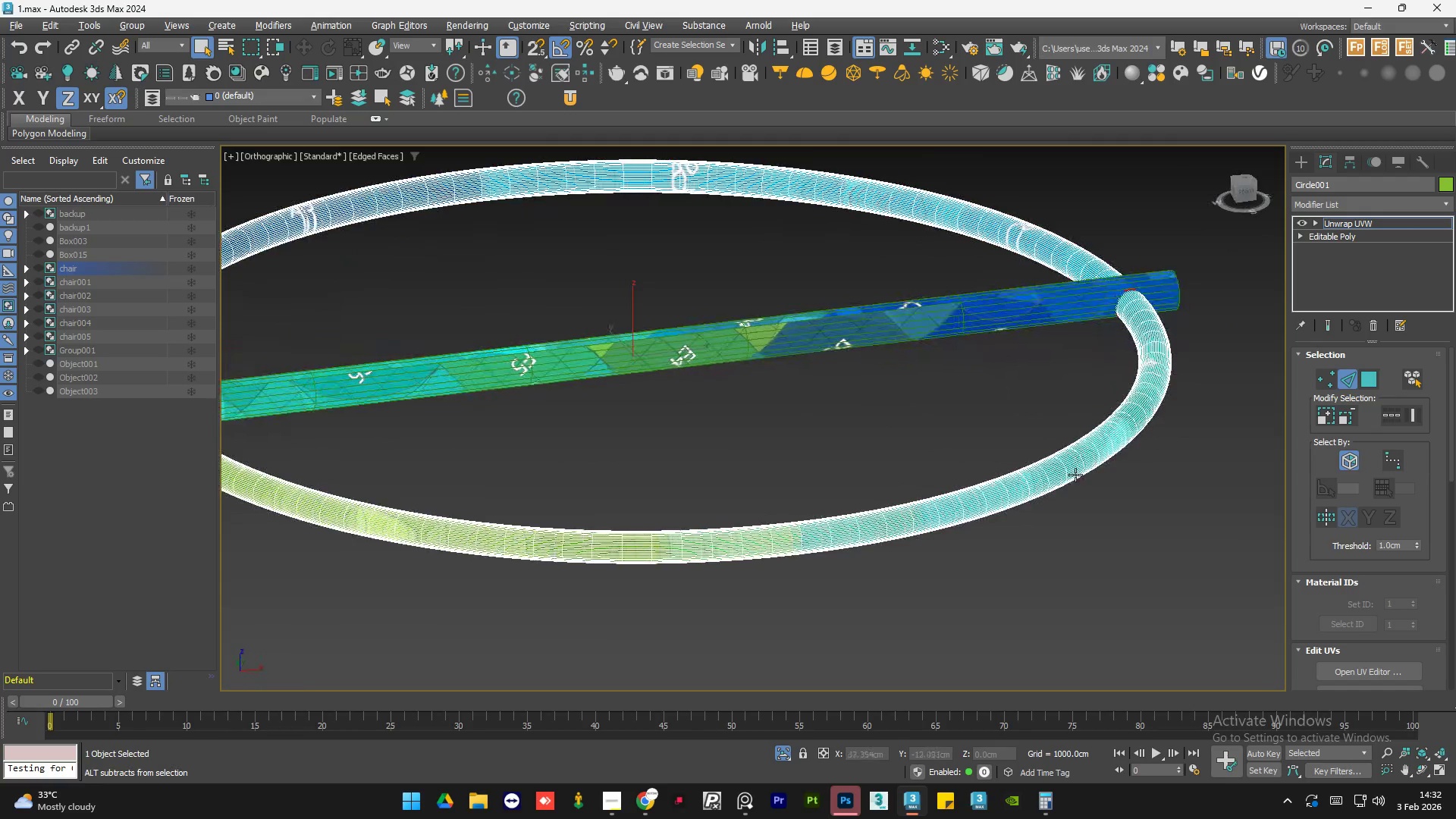 
hold_key(key=AltLeft, duration=2.31)
 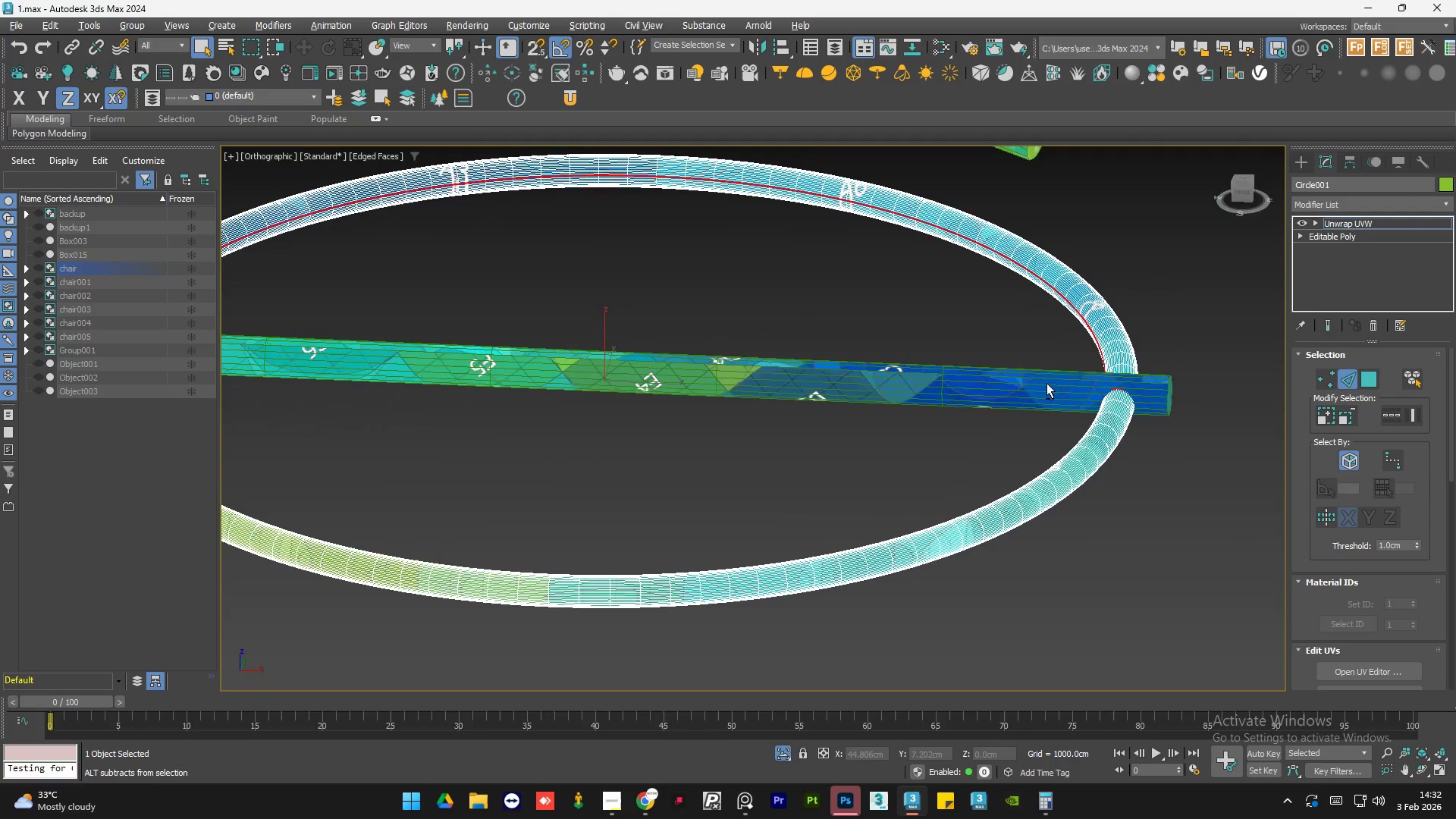 
hold_key(key=ControlLeft, duration=0.78)
 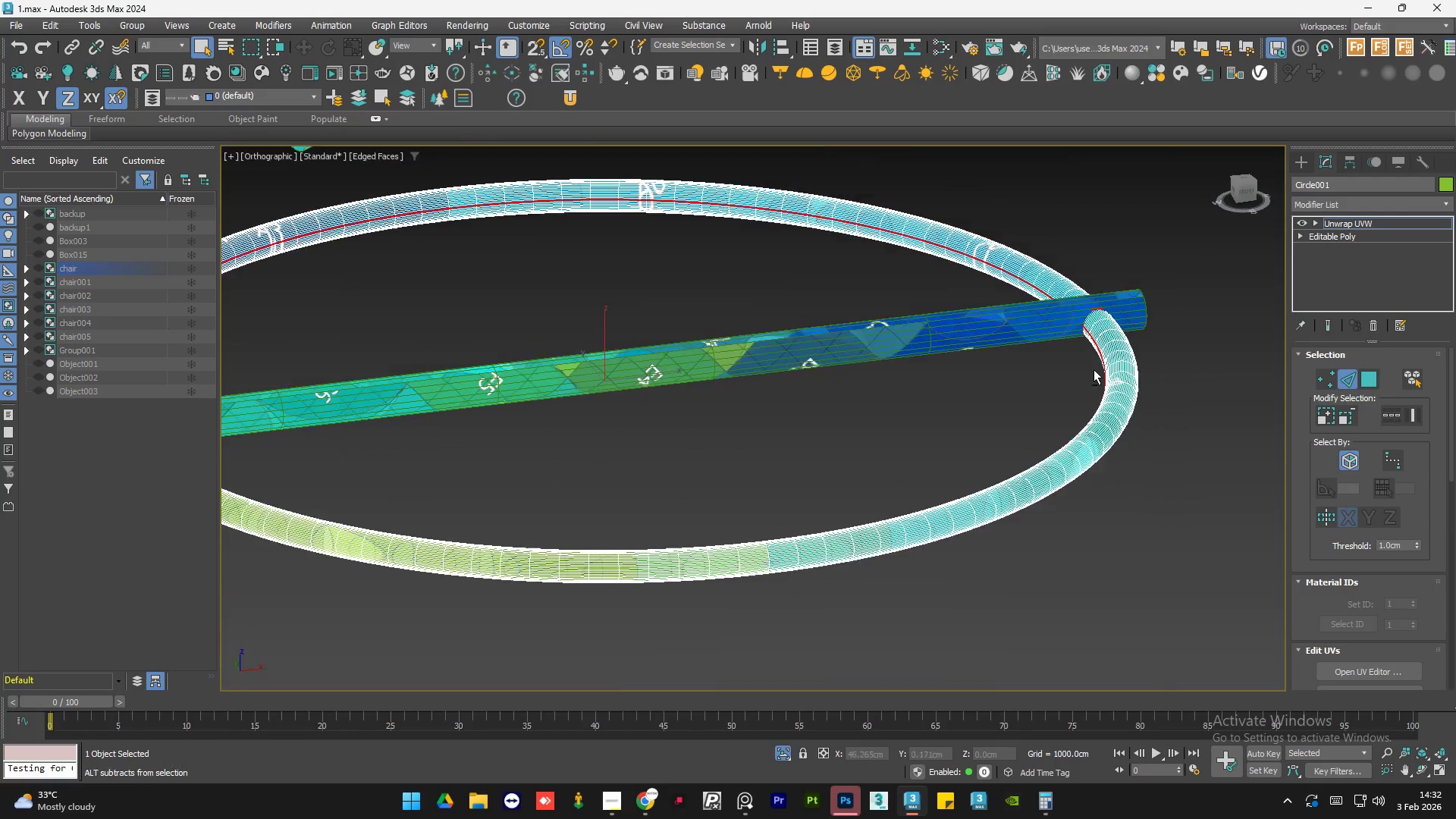 
scroll: coordinate [1122, 310], scroll_direction: up, amount: 7.0
 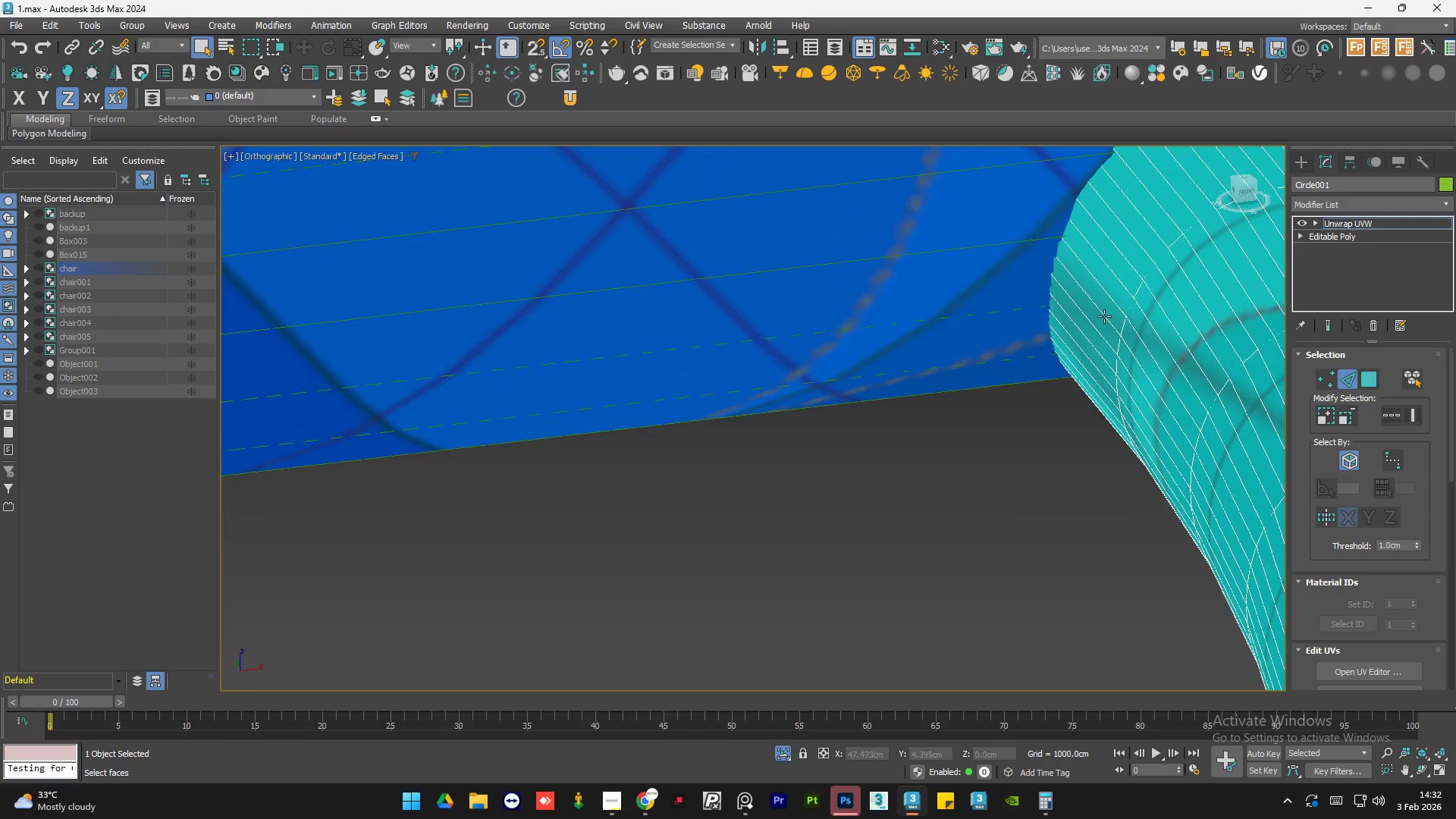 
left_click([1087, 322])
 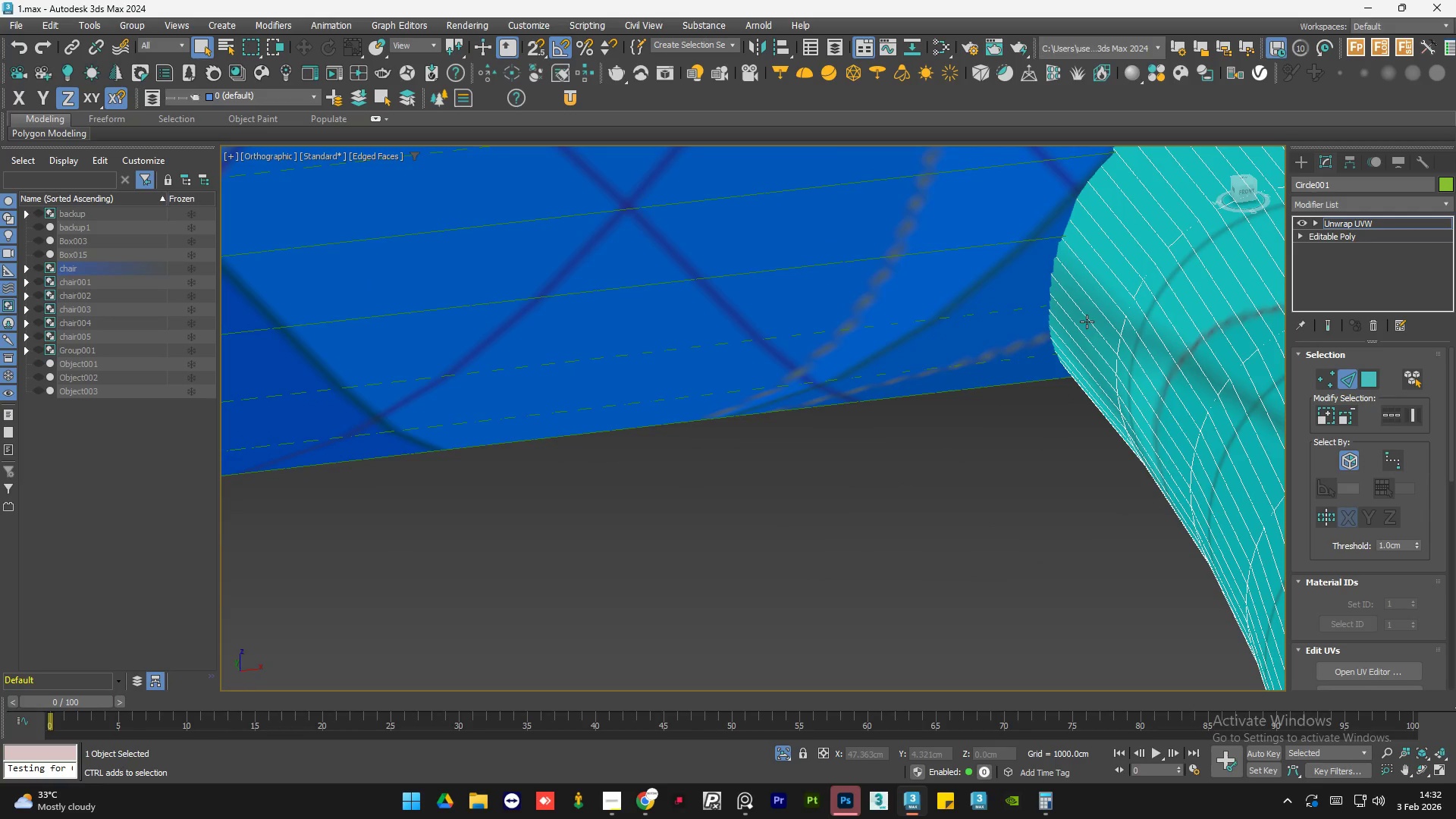 
double_click([1087, 322])
 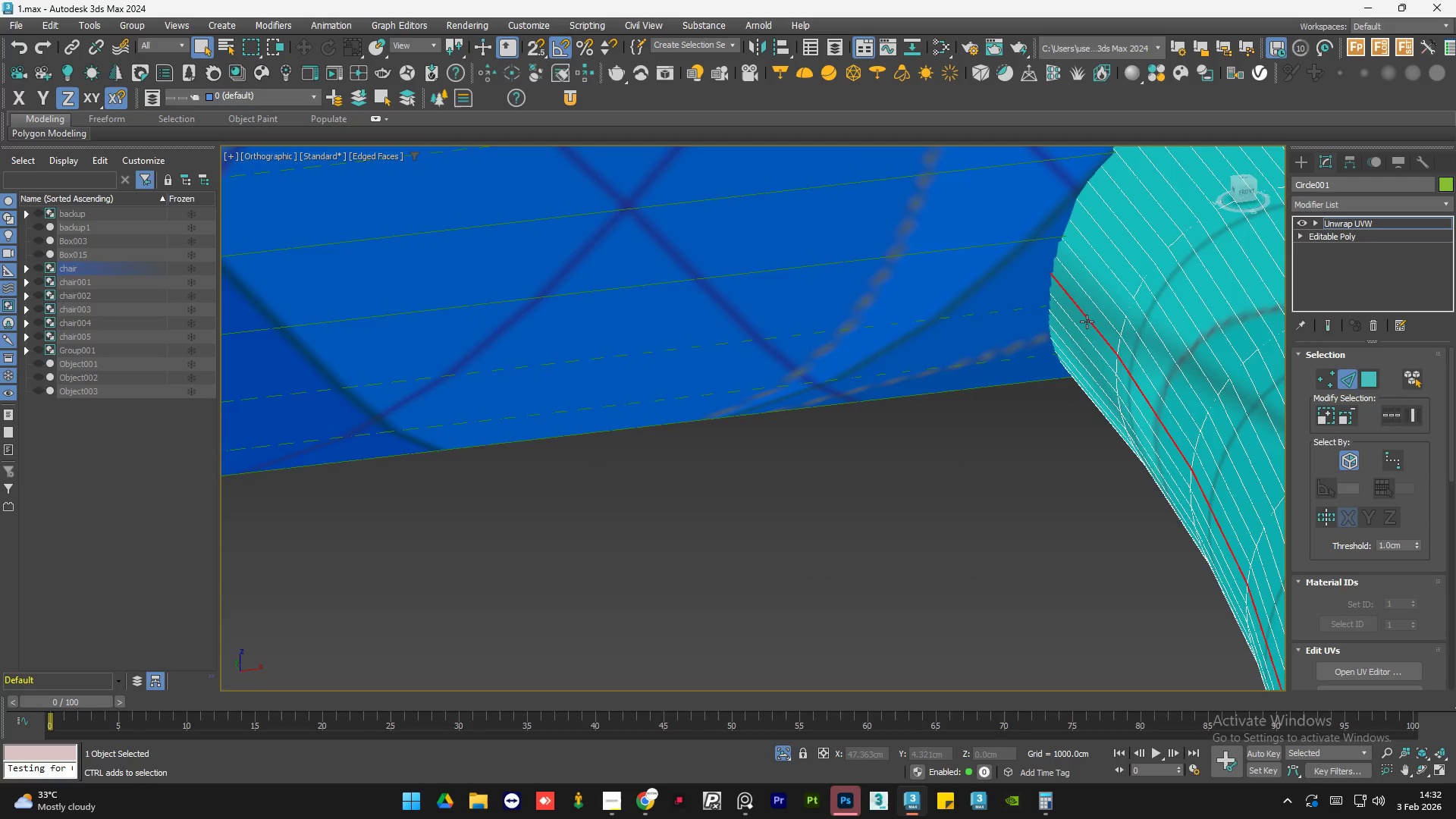 
hold_key(key=AltLeft, duration=0.91)
 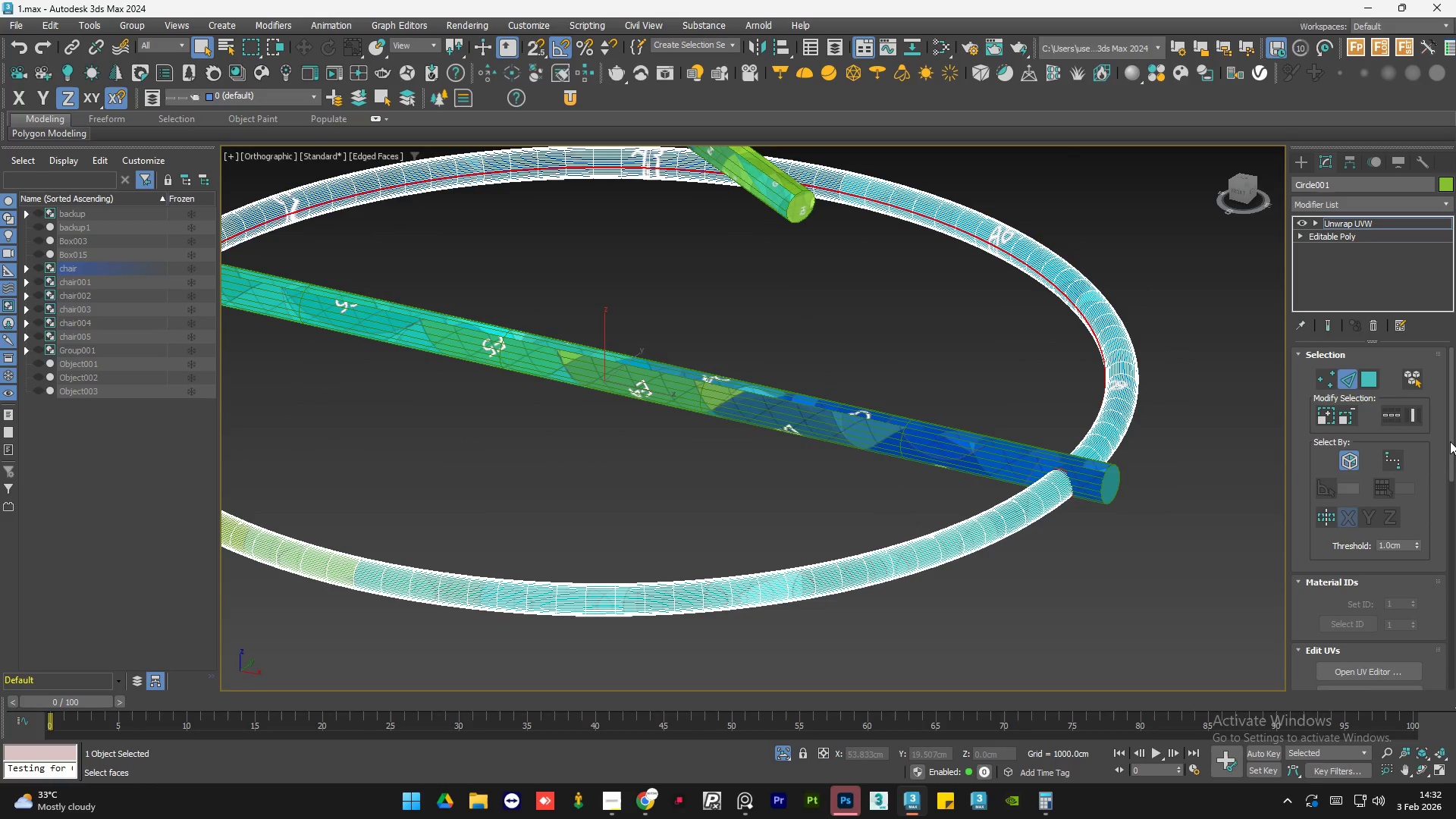 
scroll: coordinate [1087, 337], scroll_direction: down, amount: 8.0
 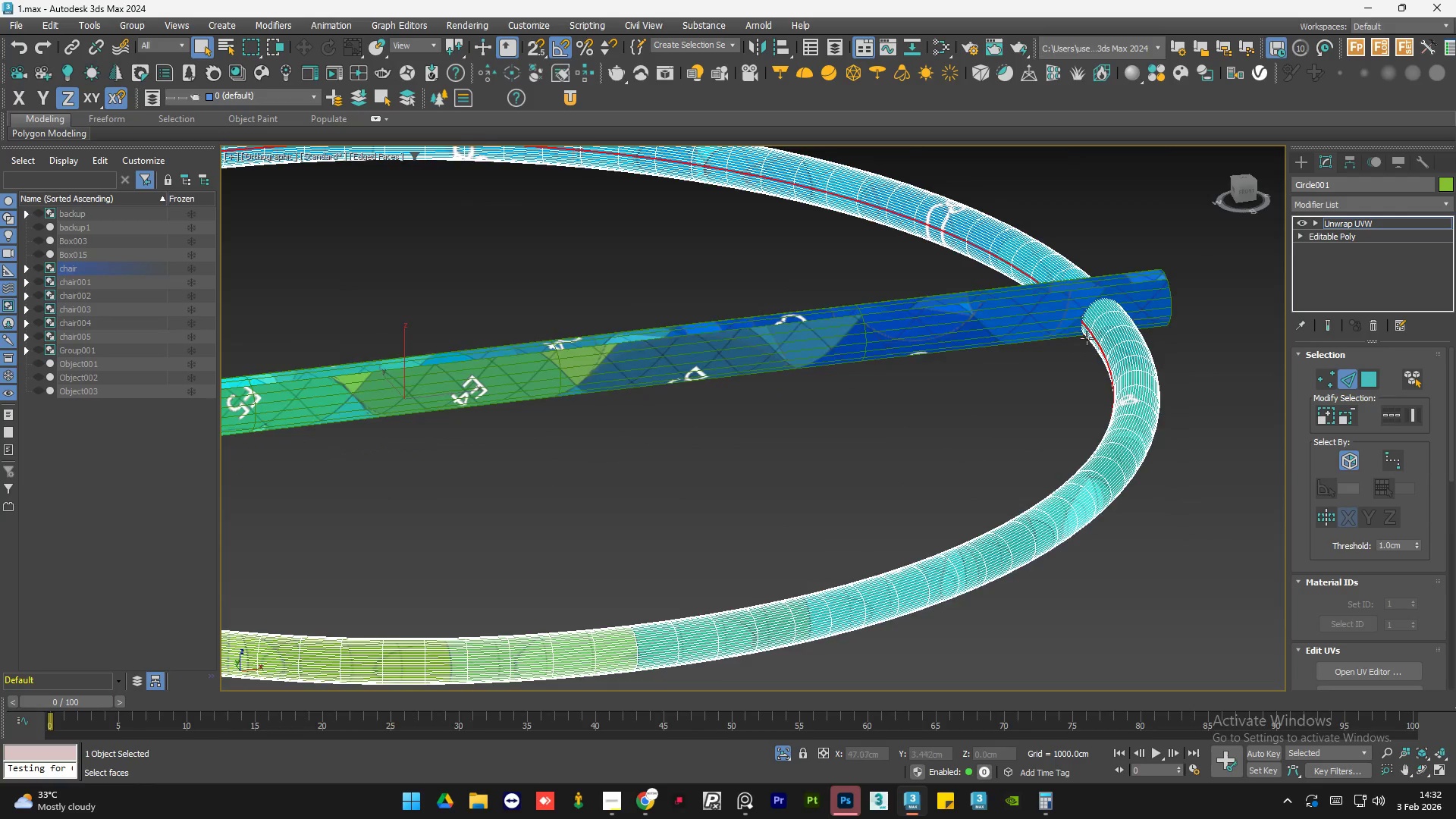 
left_click_drag(start_coordinate=[1450, 441], to_coordinate=[1454, 504])
 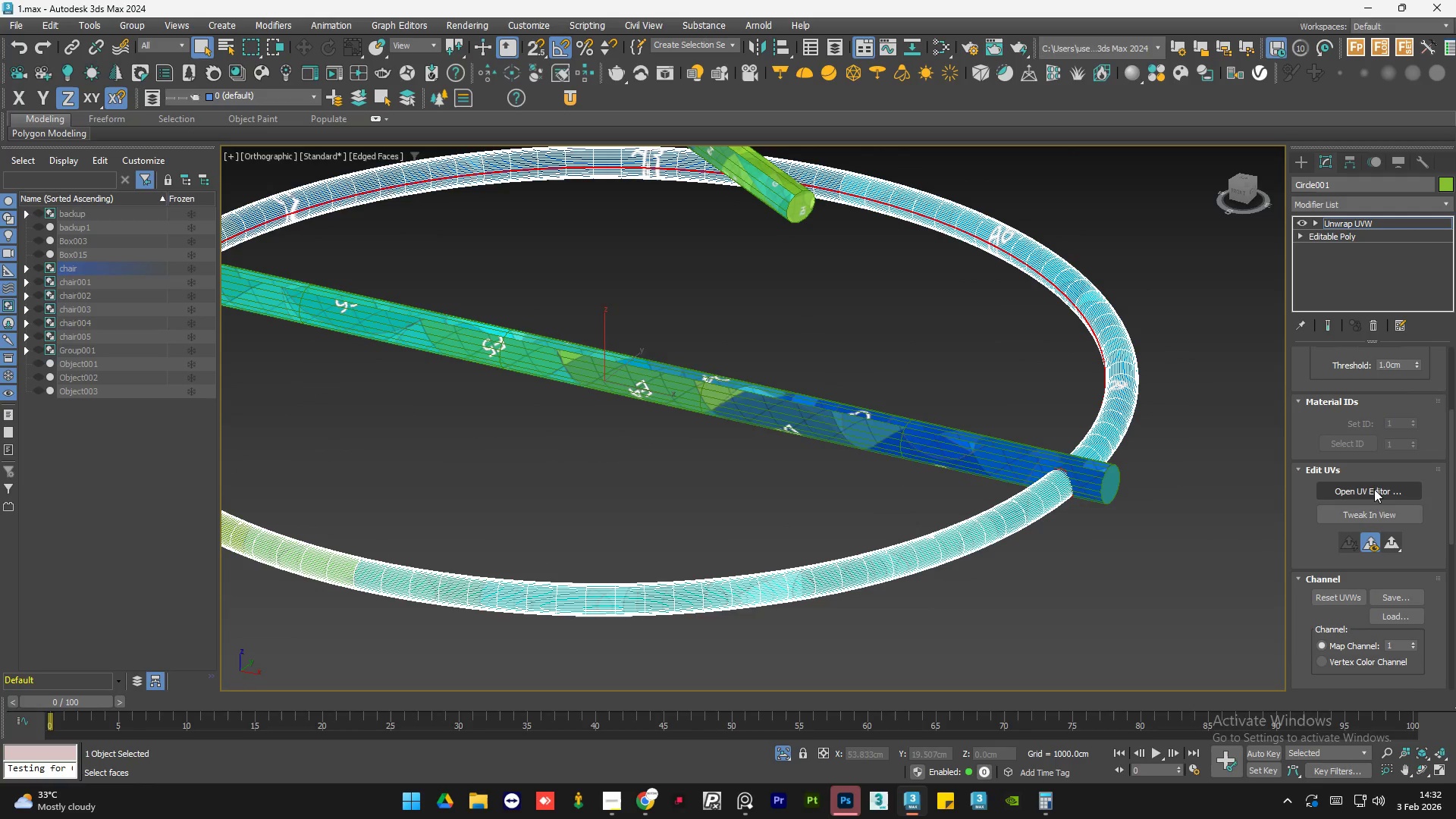 
left_click([1374, 489])
 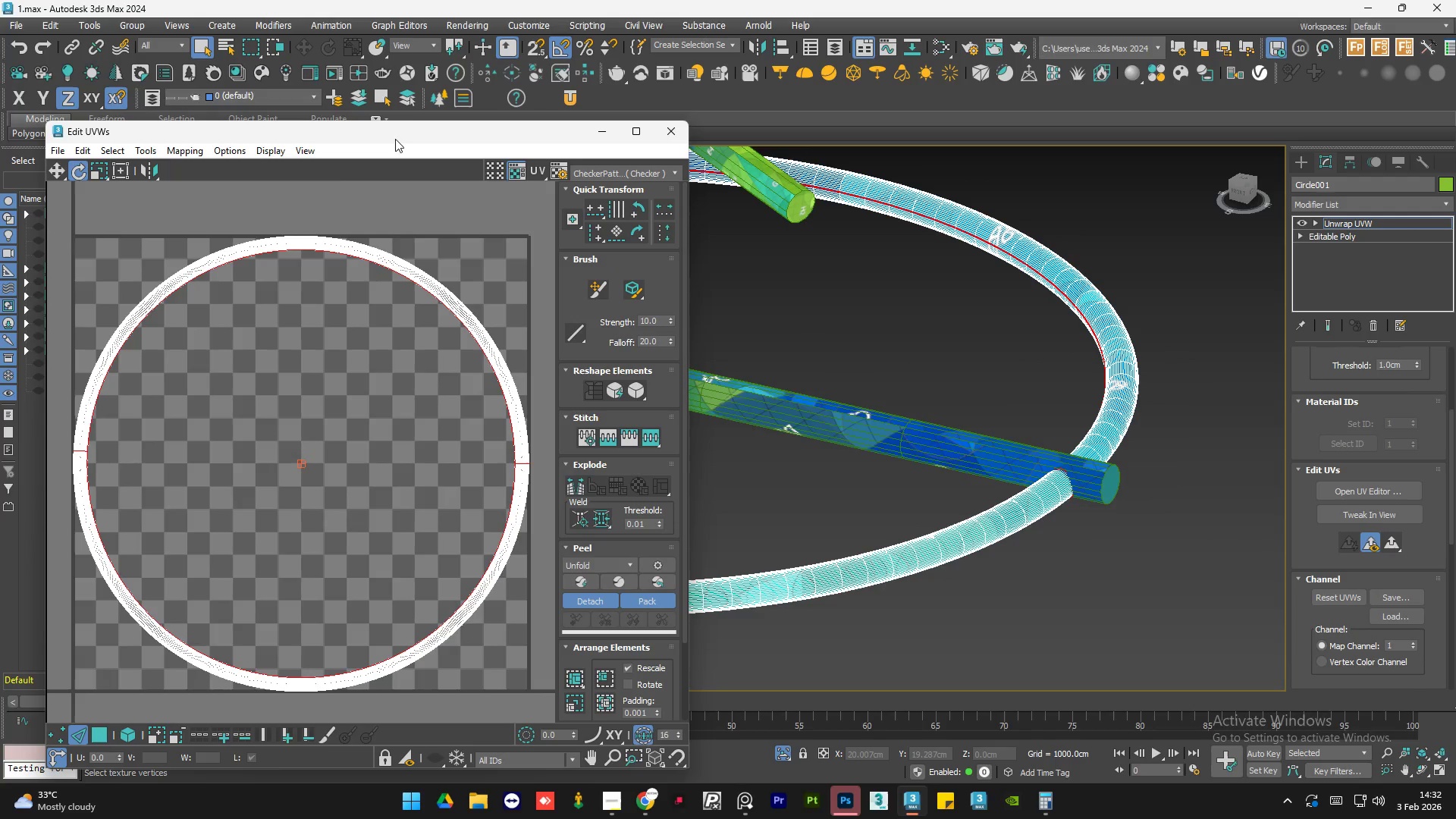 
left_click([145, 147])
 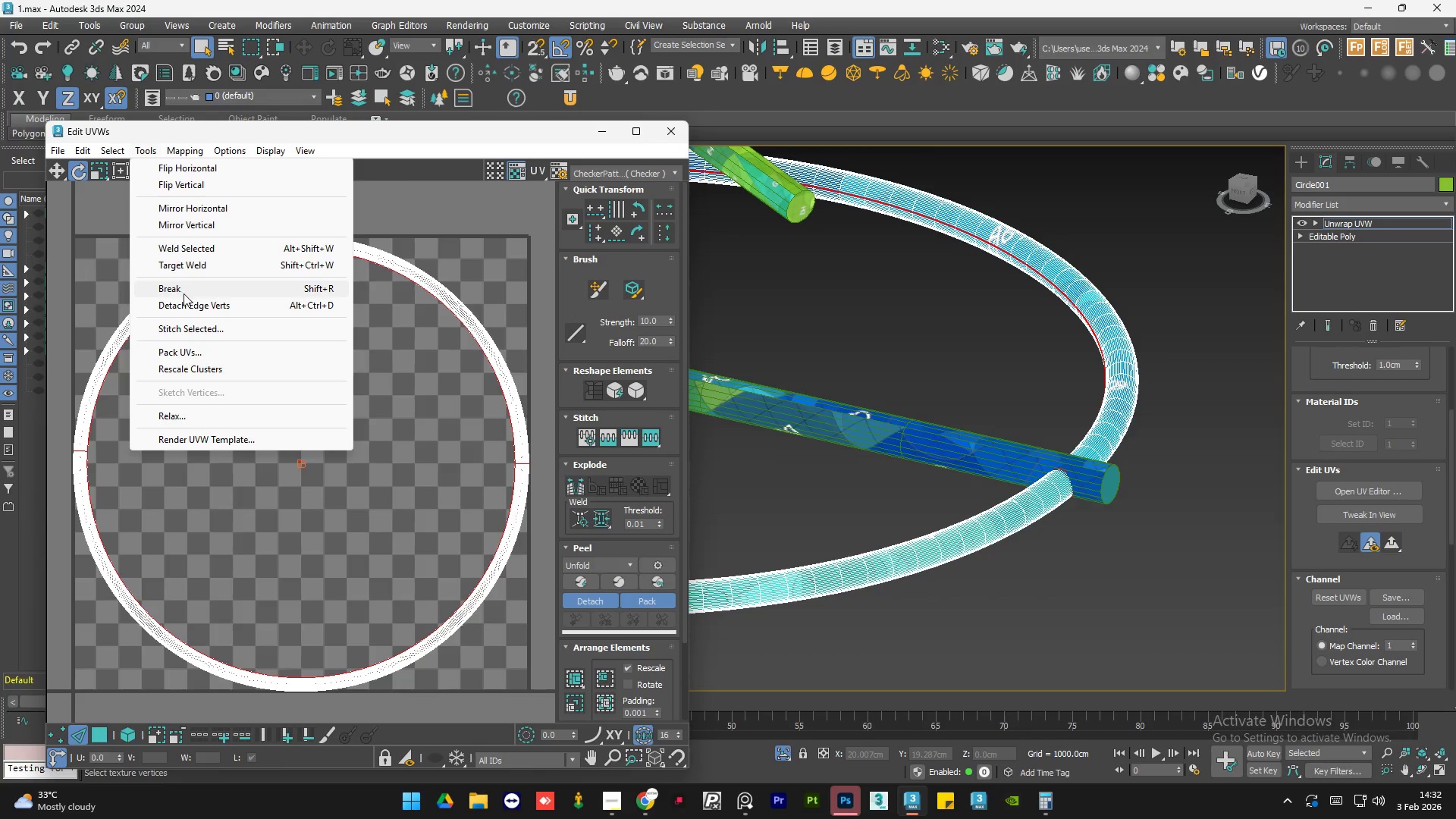 
left_click([184, 287])
 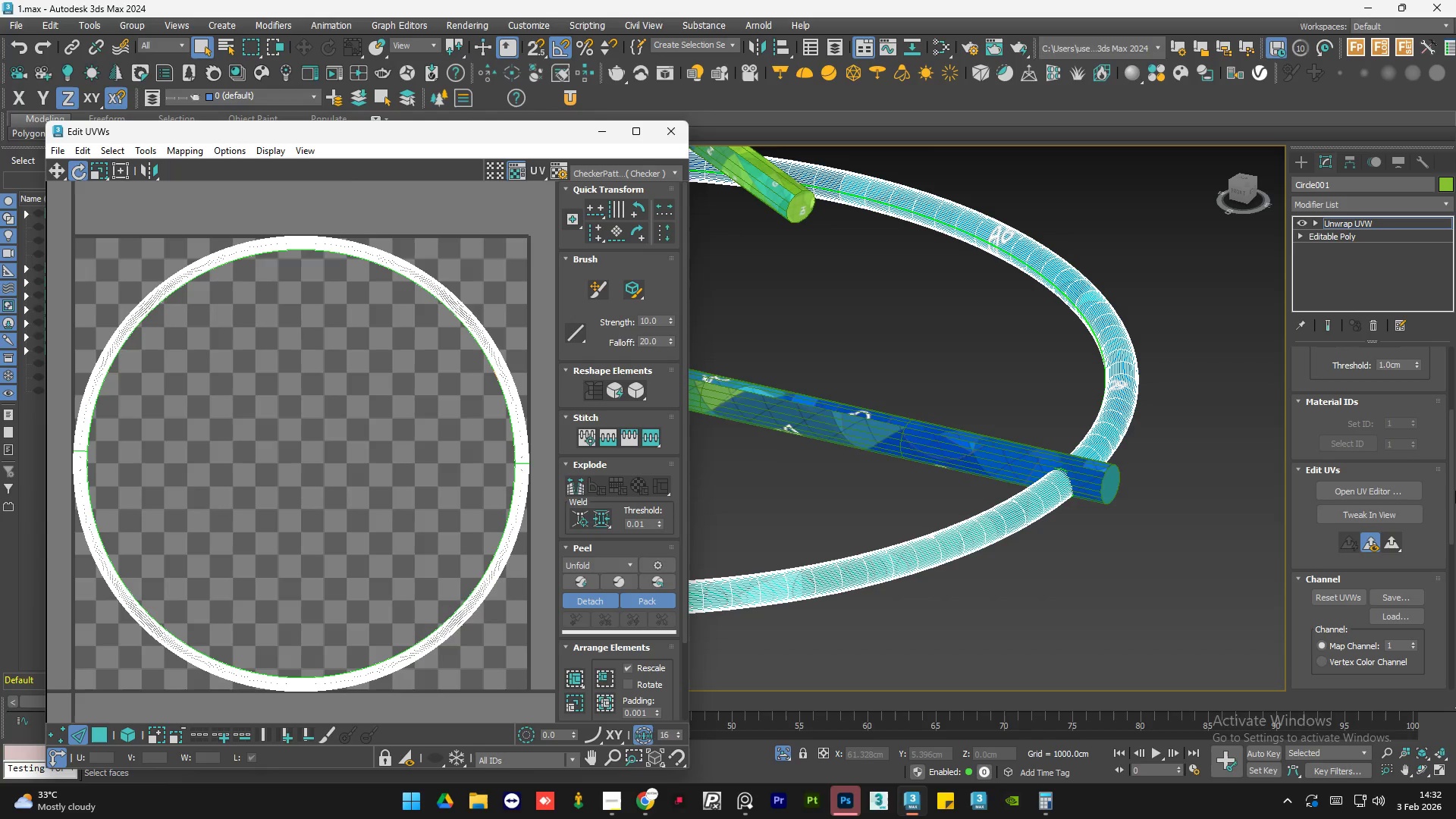 
left_click_drag(start_coordinate=[1451, 491], to_coordinate=[1455, 594])
 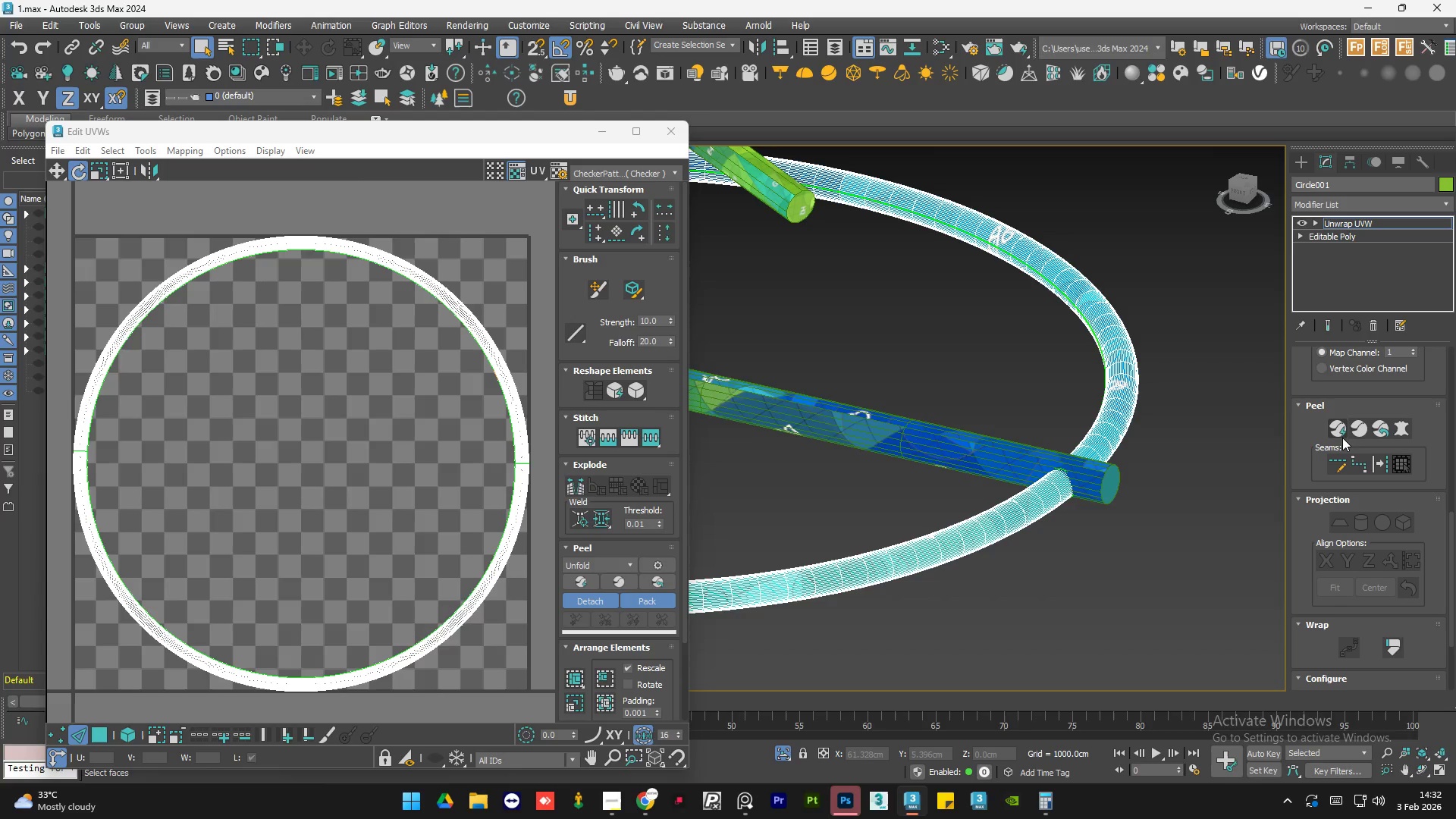 
left_click([1339, 434])
 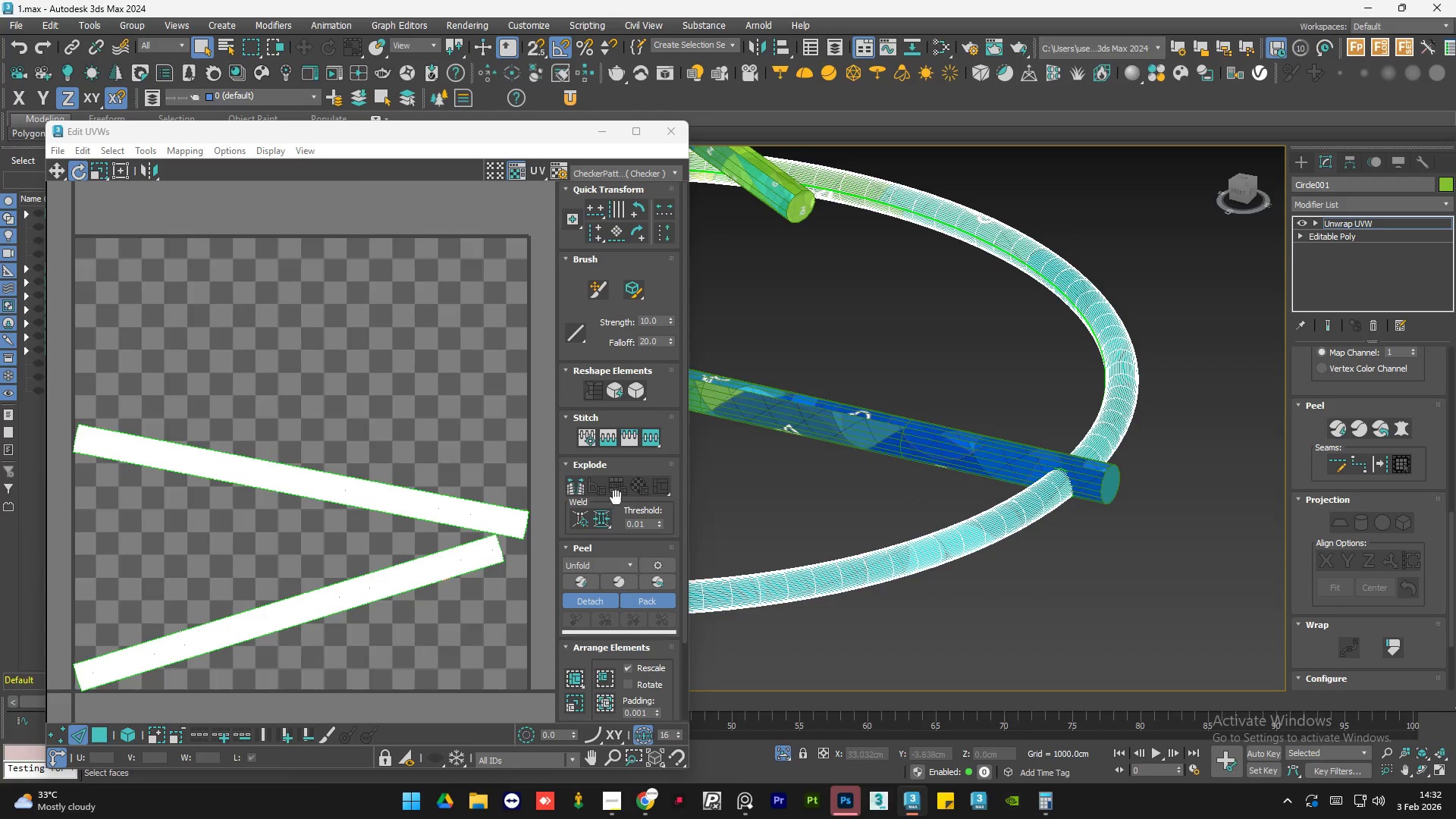 
scroll: coordinate [504, 515], scroll_direction: up, amount: 7.0
 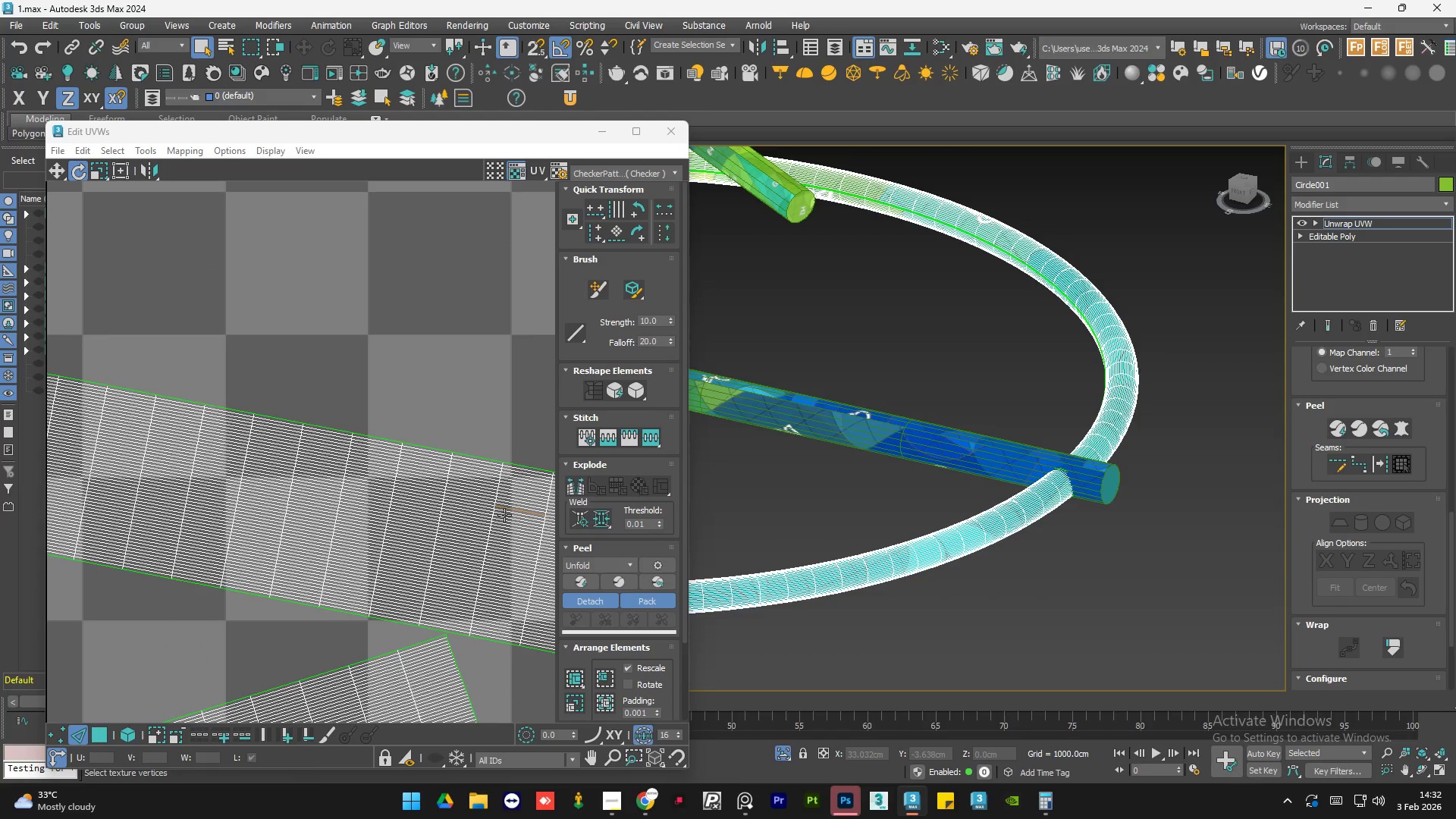 
scroll: coordinate [504, 515], scroll_direction: down, amount: 7.0
 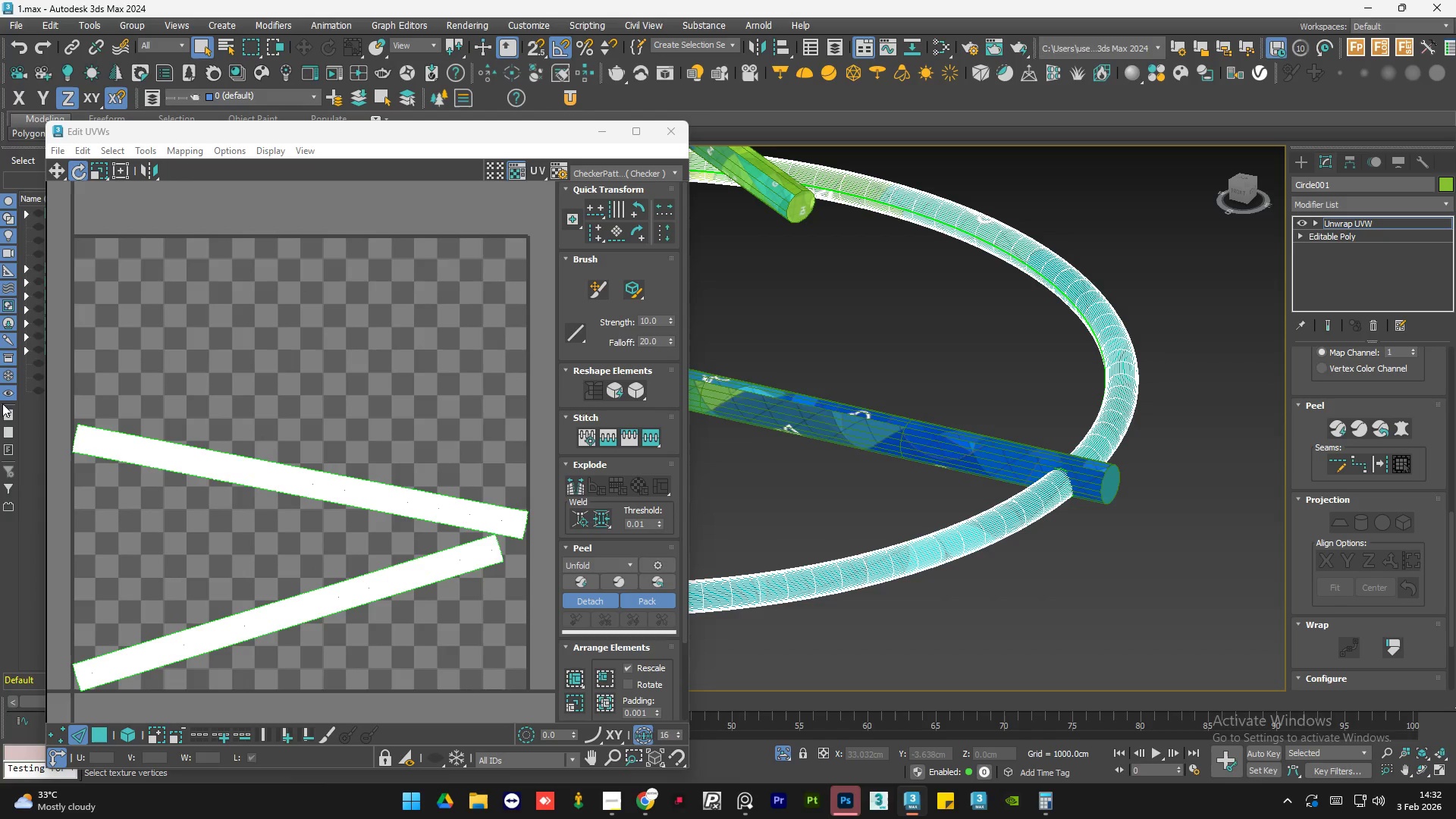 
scroll: coordinate [53, 435], scroll_direction: up, amount: 6.0
 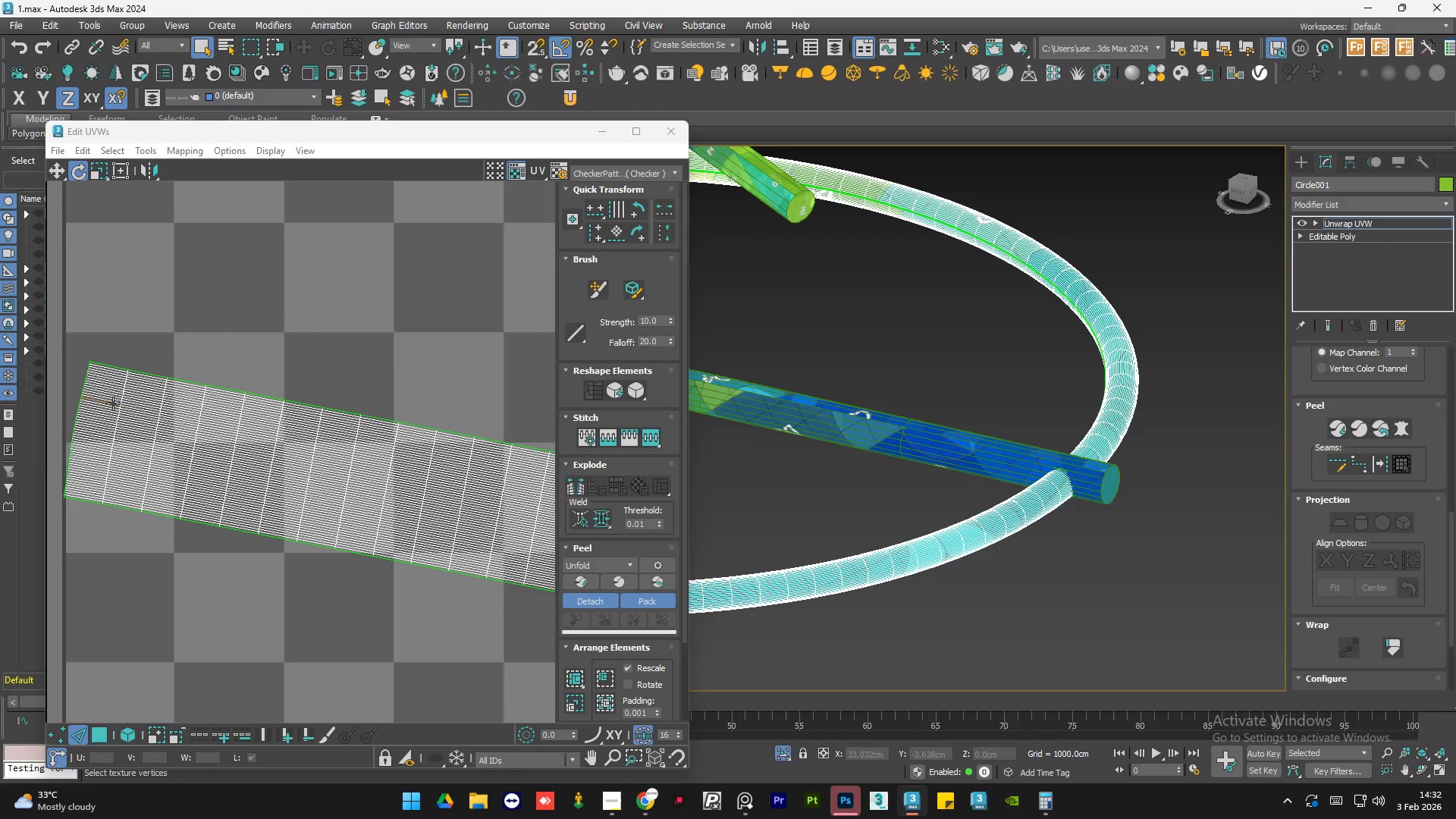 
scroll: coordinate [158, 388], scroll_direction: down, amount: 6.0
 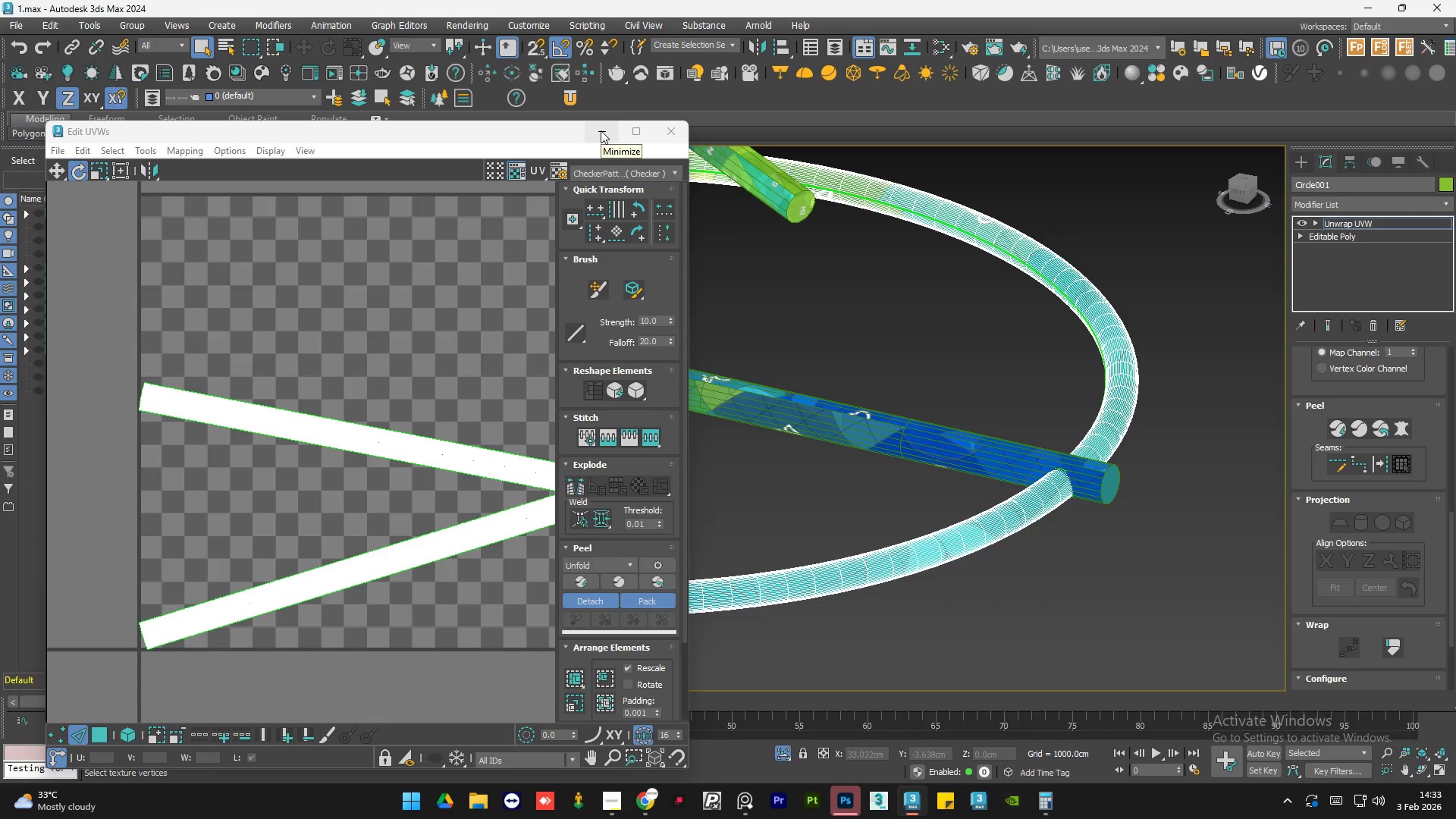 
wait(6.16)
 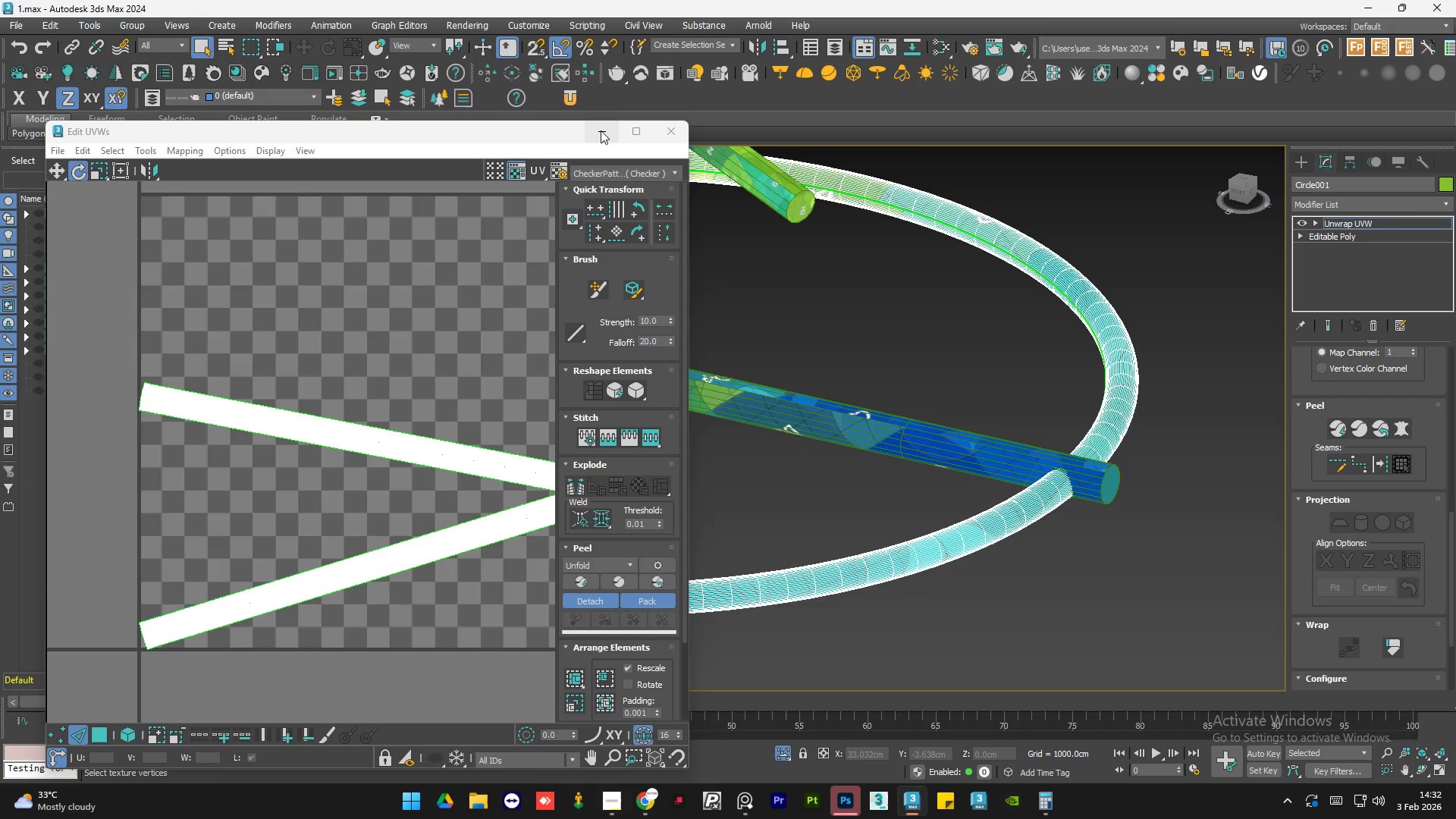 
left_click([662, 130])
 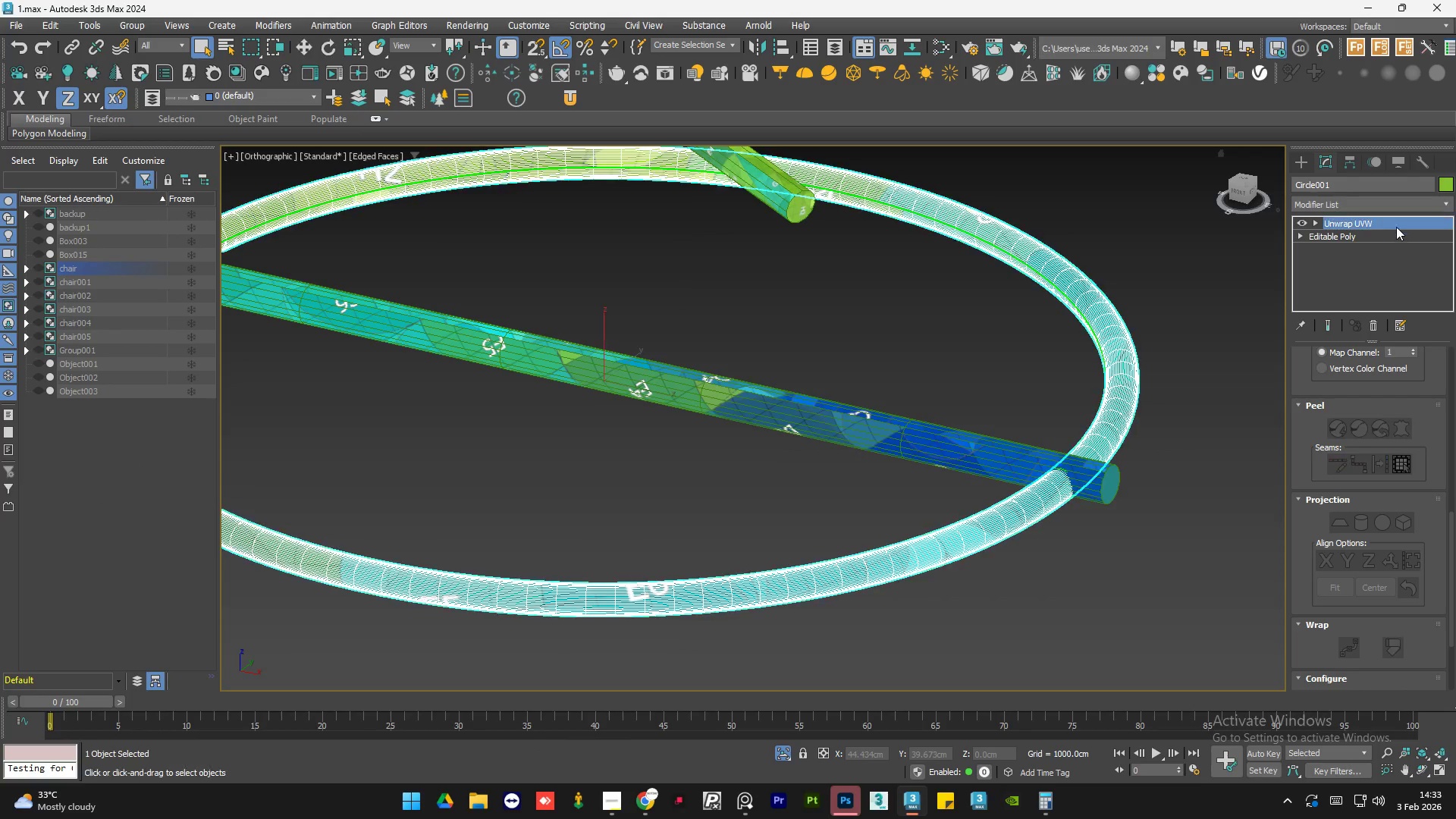 
double_click([1093, 529])
 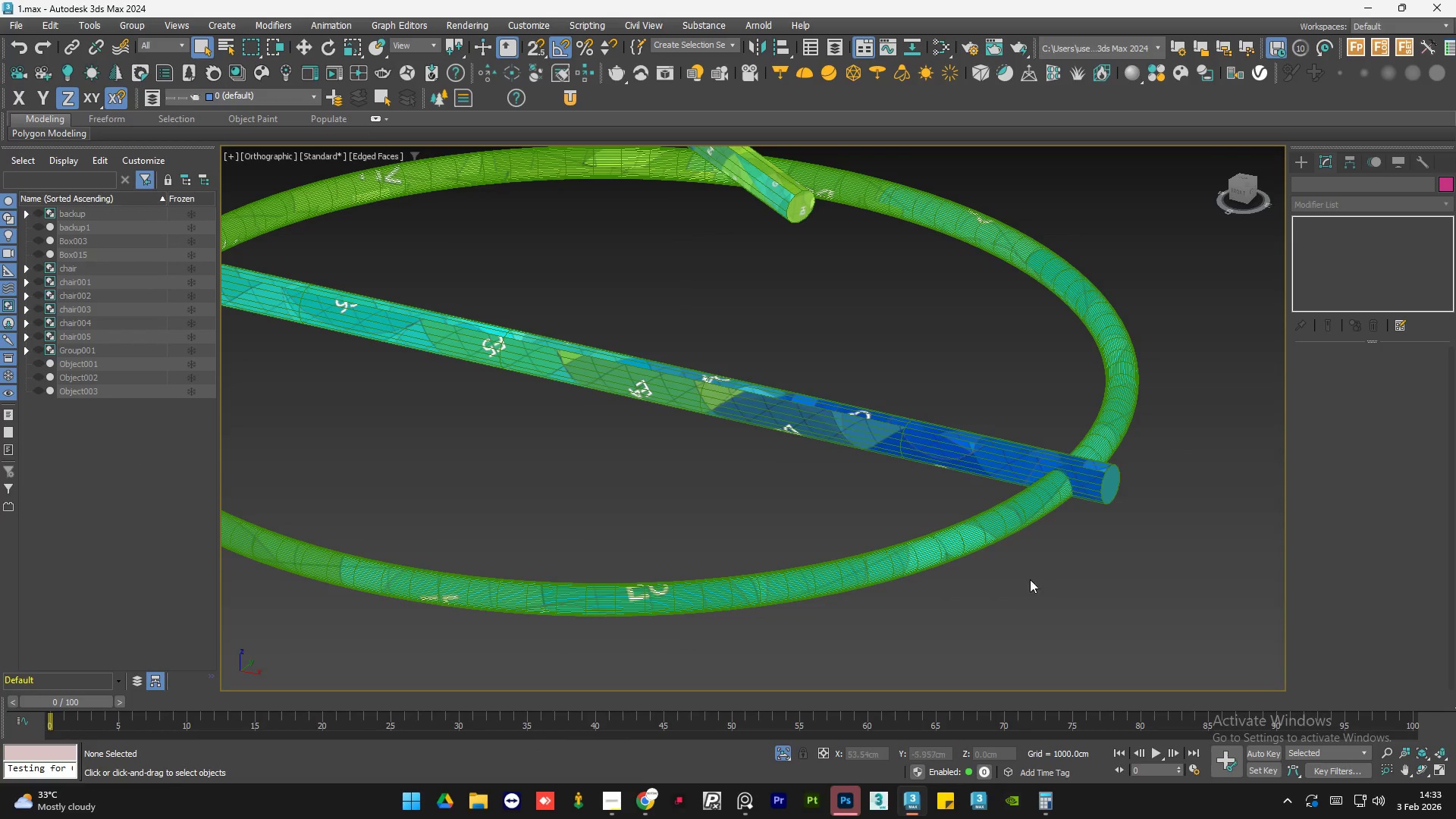 
scroll: coordinate [1023, 588], scroll_direction: down, amount: 1.0
 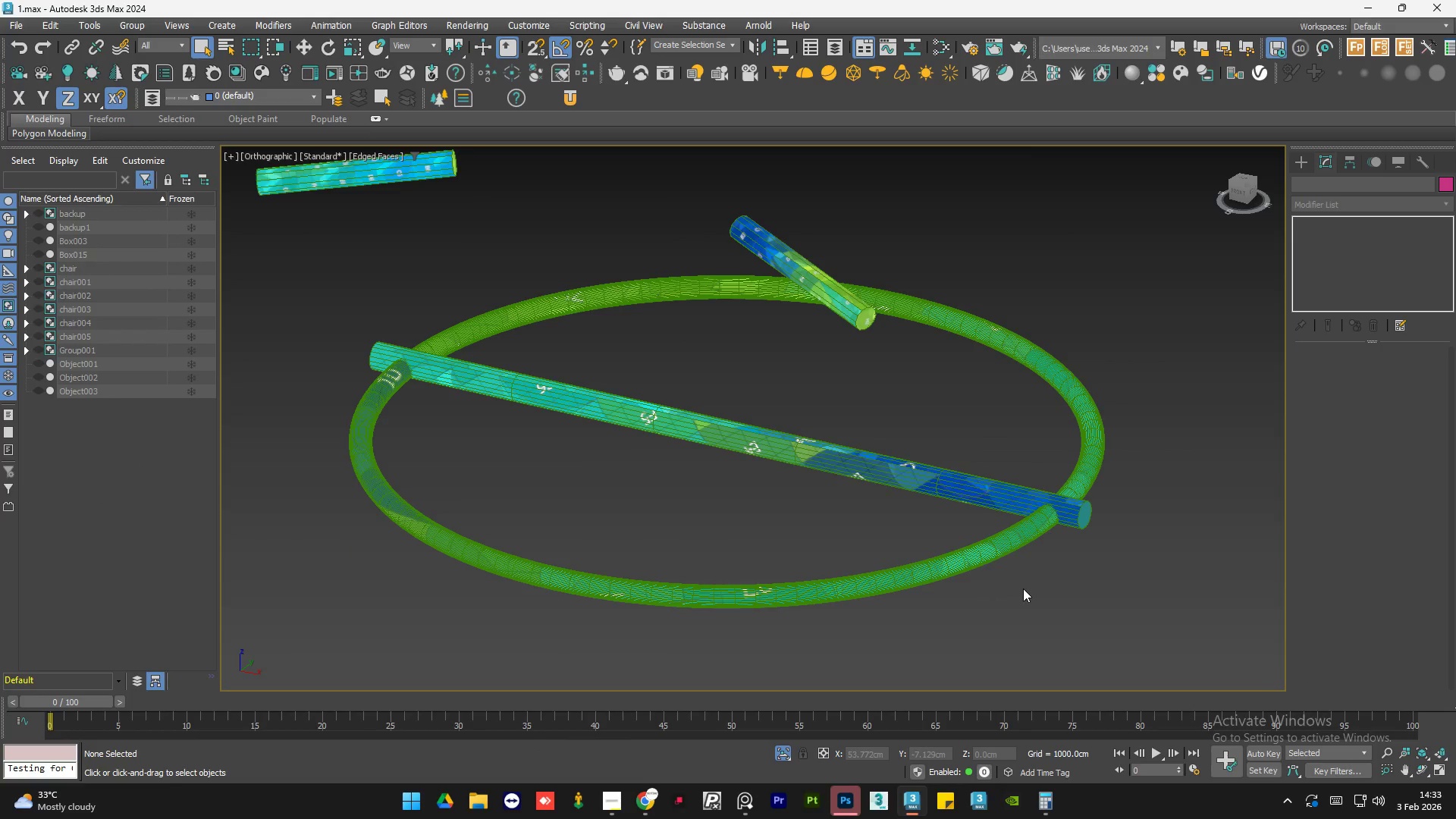 
key(F4)
 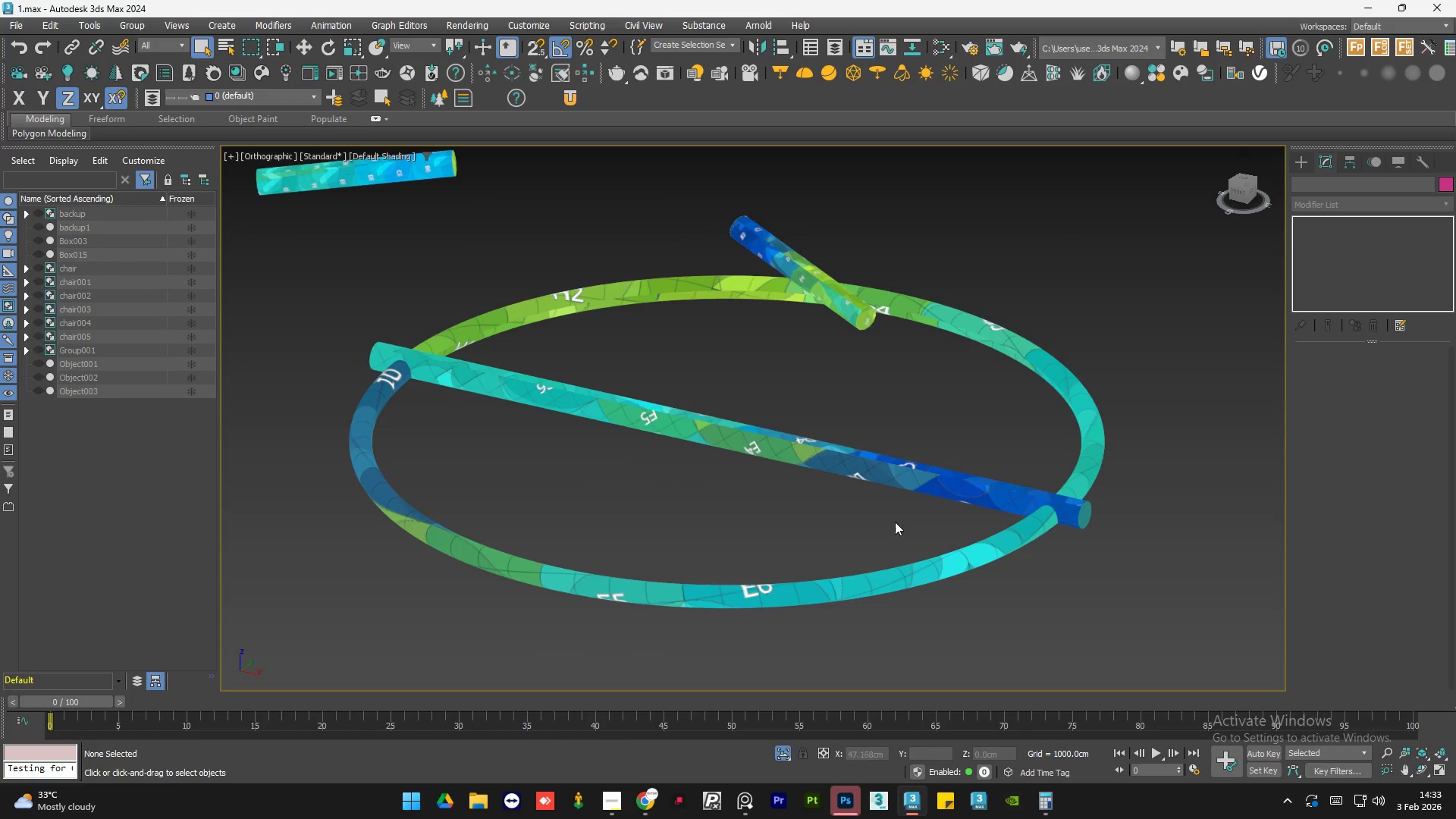 
scroll: coordinate [782, 495], scroll_direction: down, amount: 2.0
 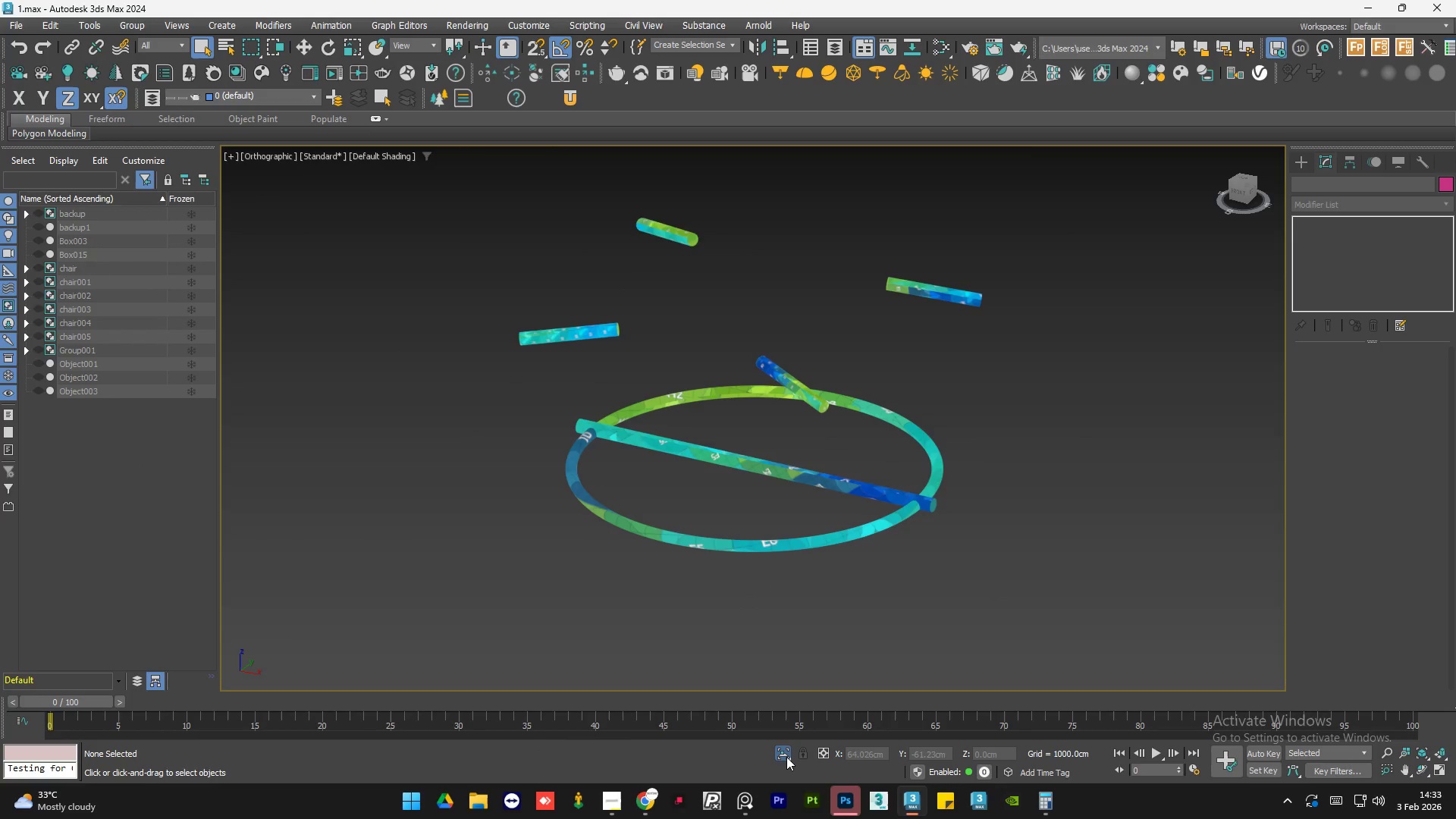 
left_click([786, 757])
 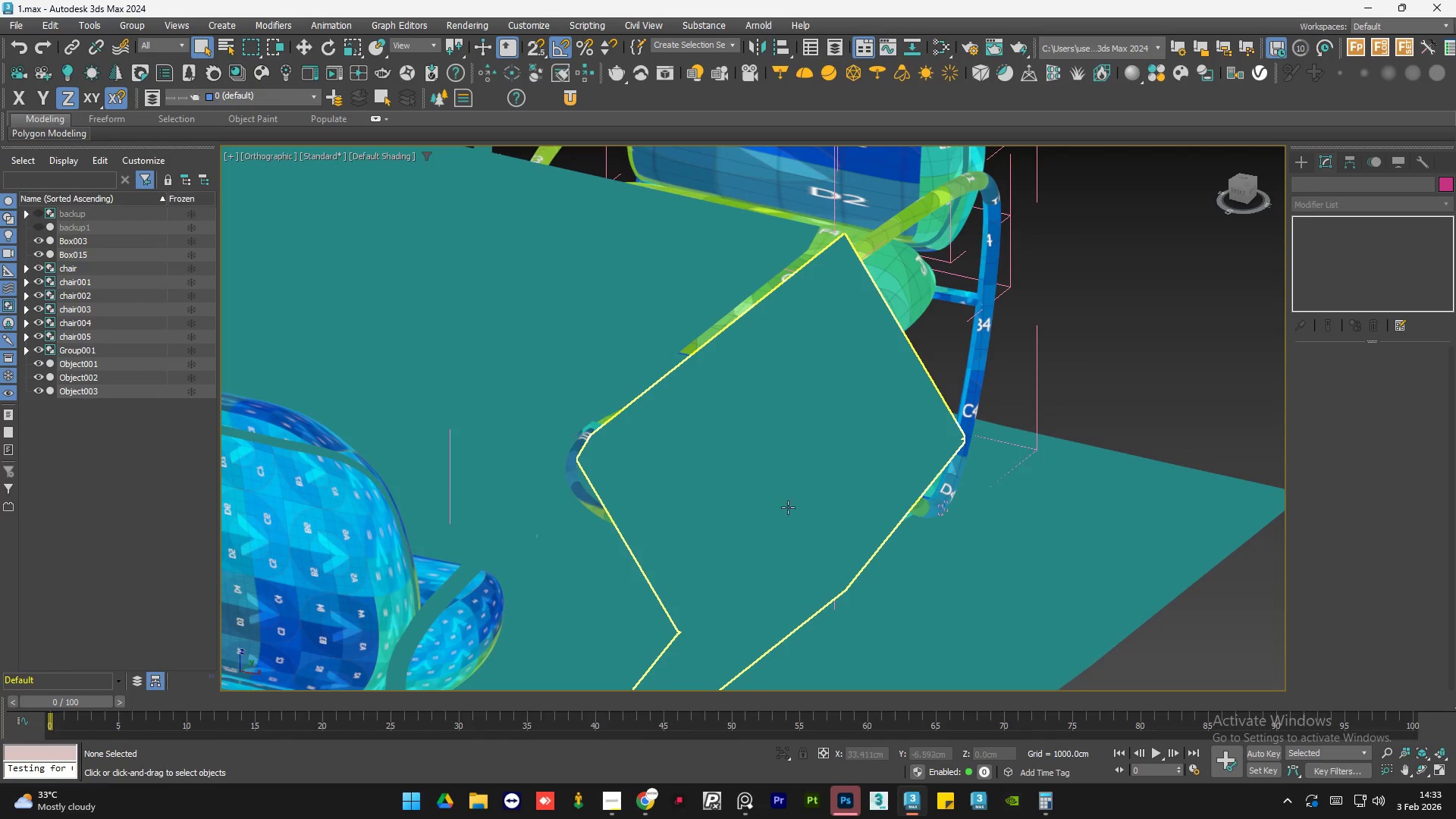 
hold_key(key=AltLeft, duration=0.89)
 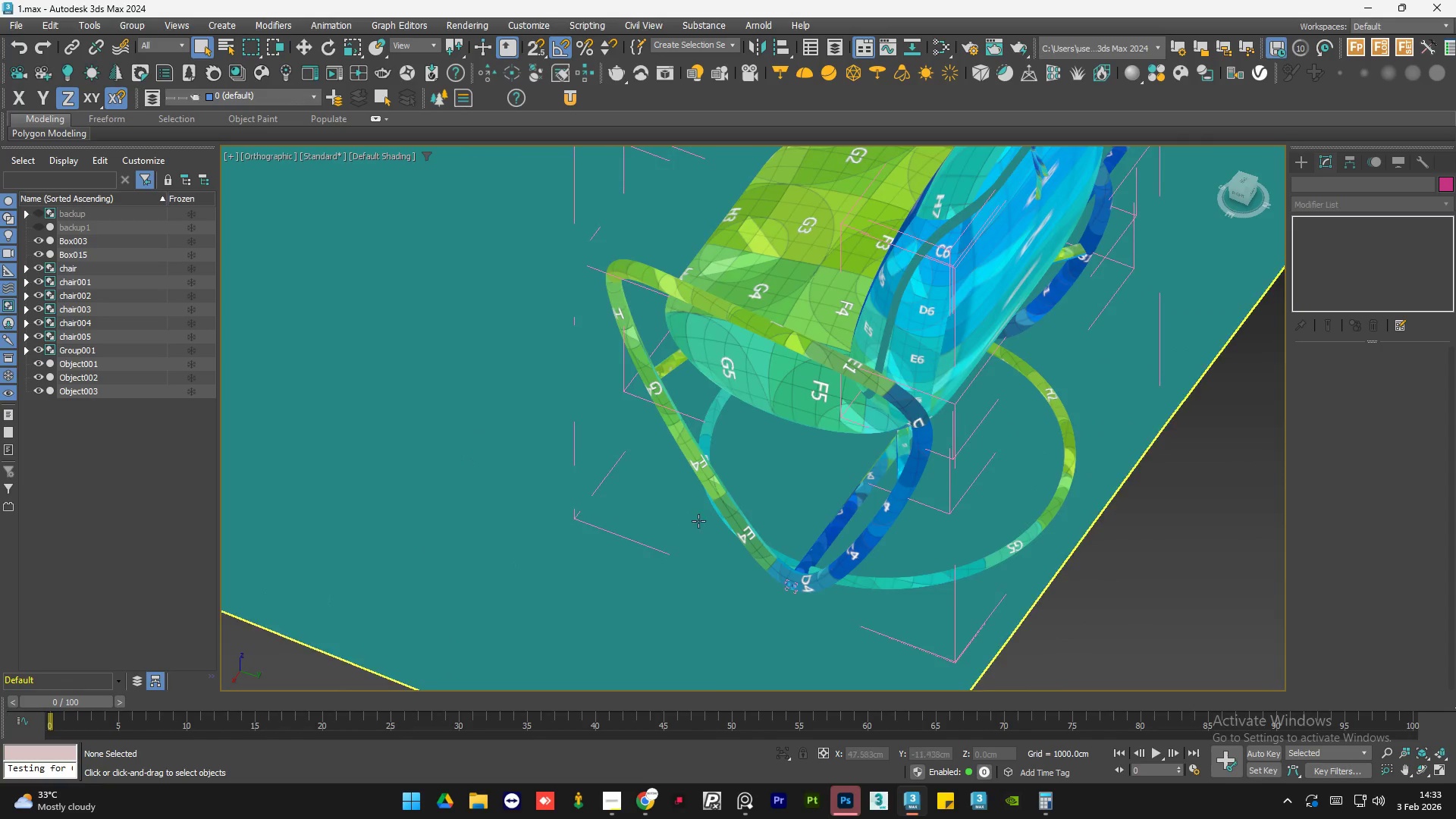 
hold_key(key=AltLeft, duration=0.42)
 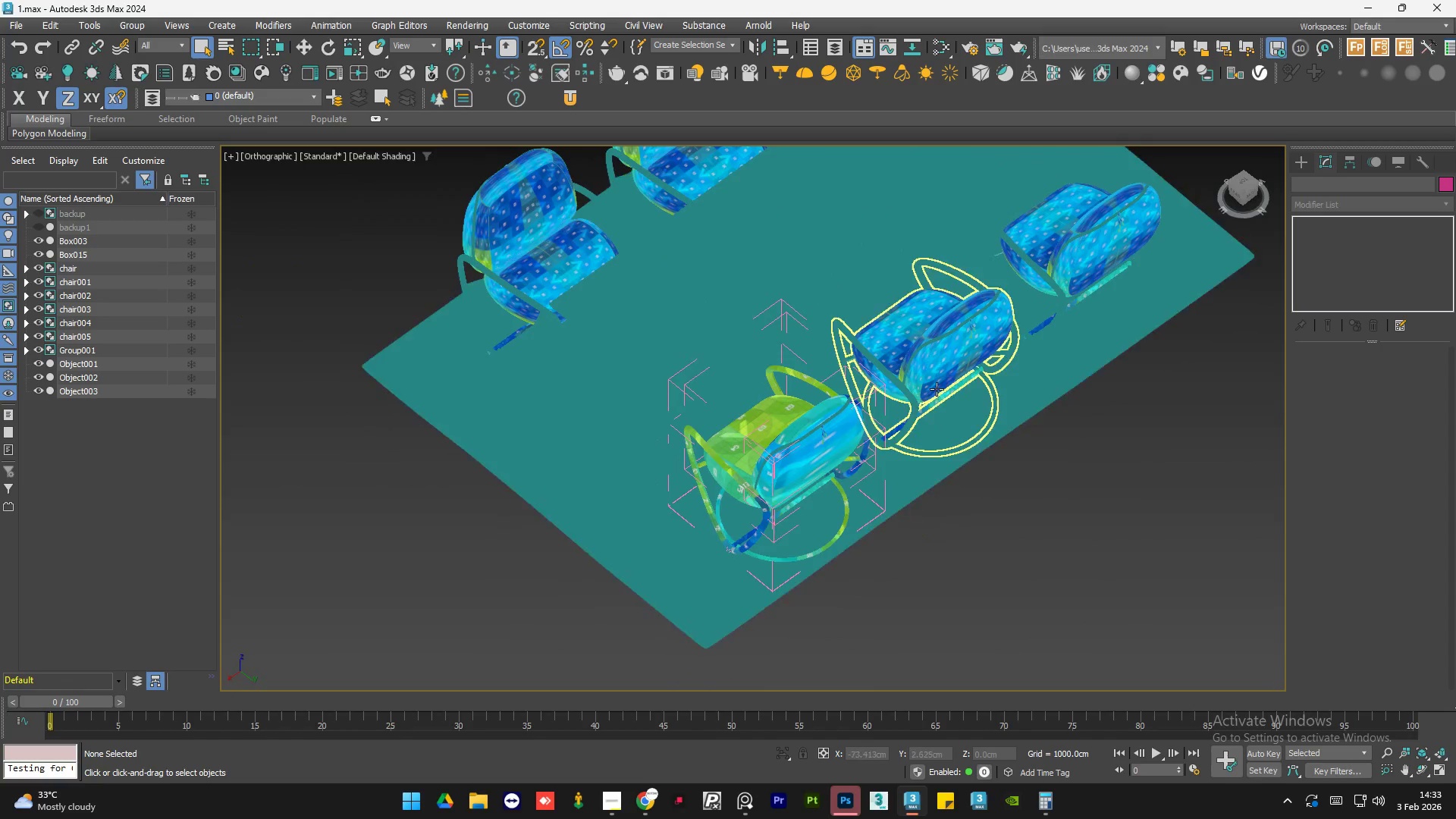 
scroll: coordinate [710, 527], scroll_direction: down, amount: 2.0
 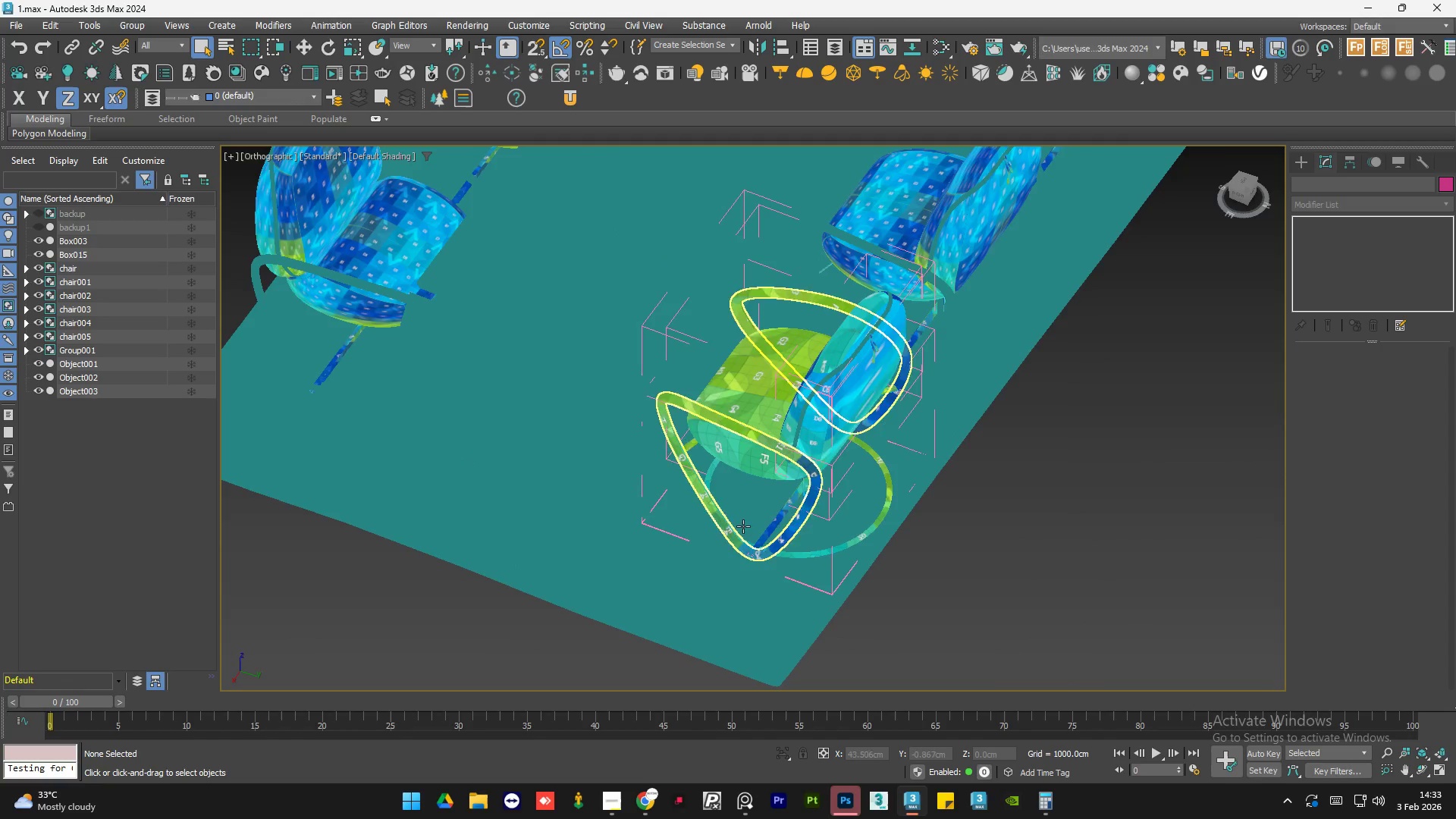 
double_click([723, 532])
 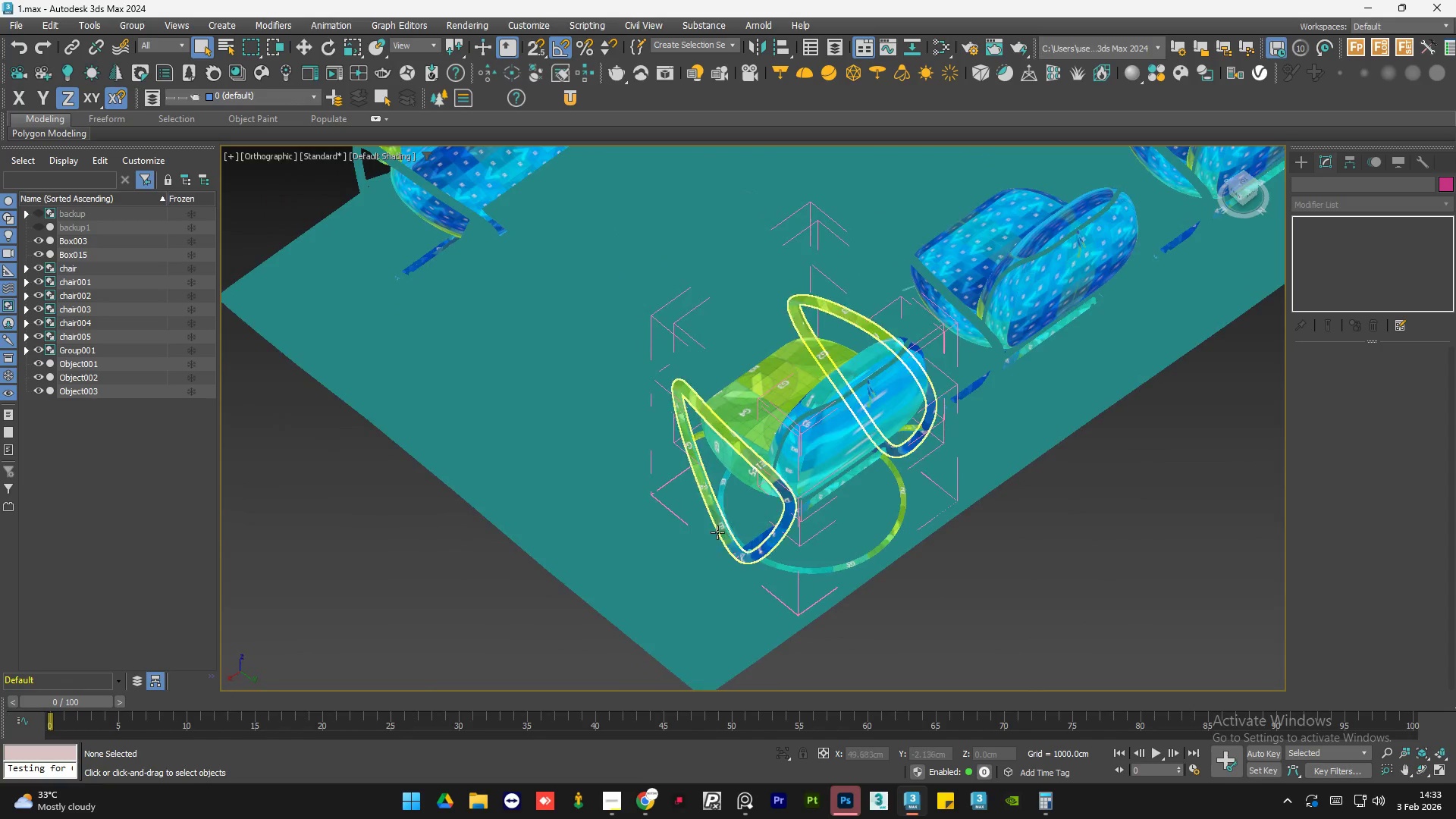 
scroll: coordinate [711, 533], scroll_direction: down, amount: 1.0
 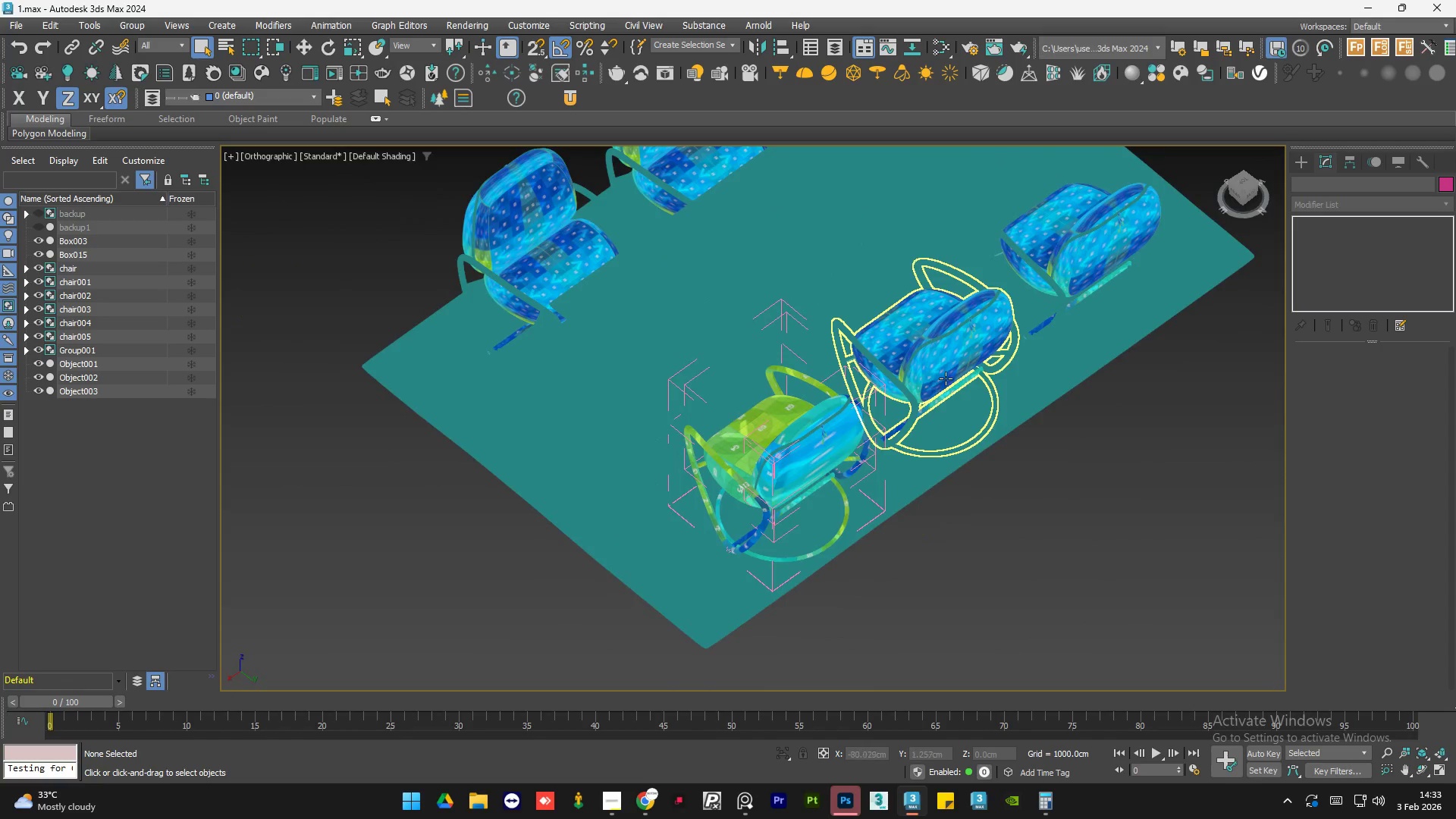 
left_click([946, 378])
 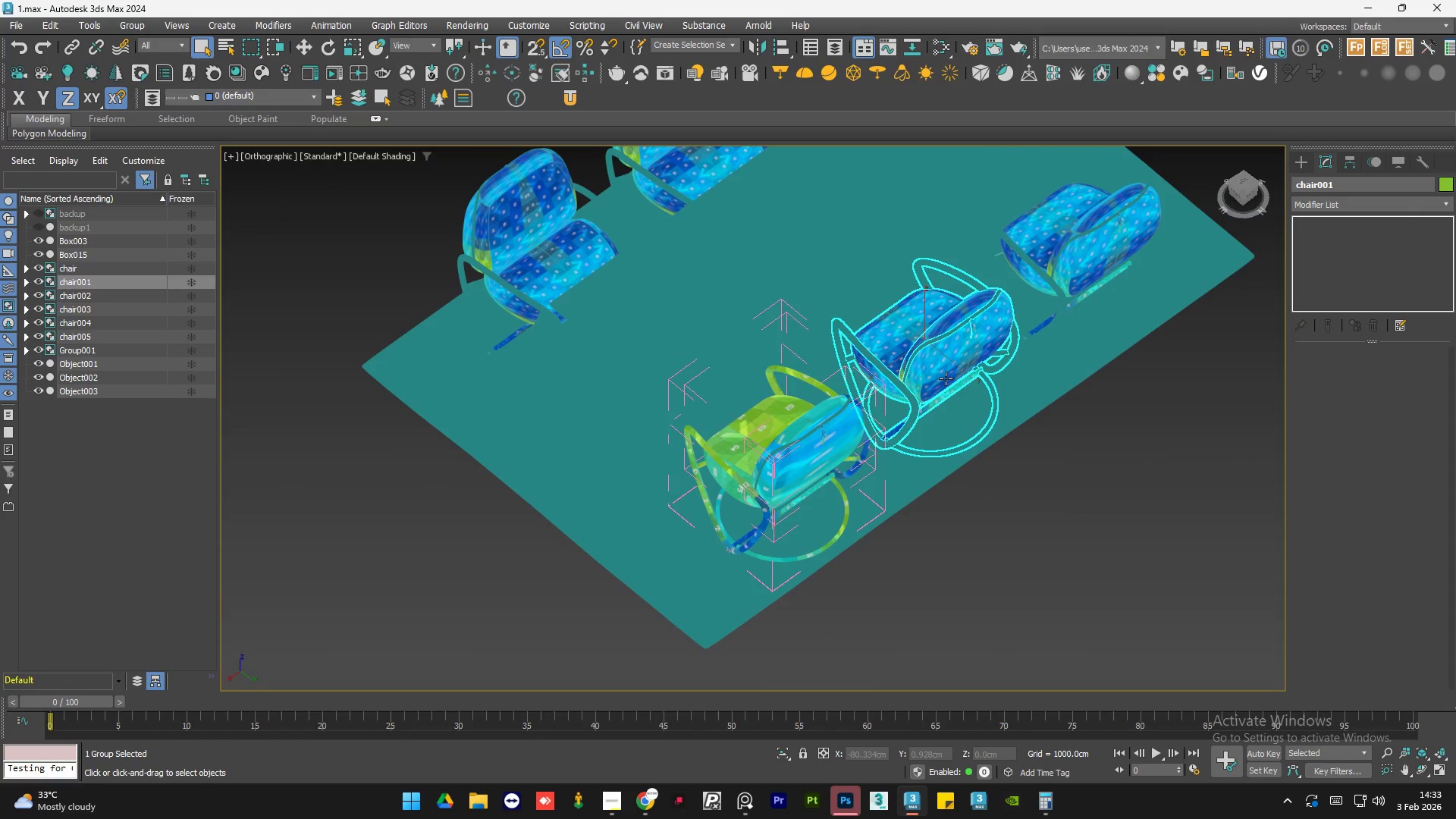 
key(Delete)
 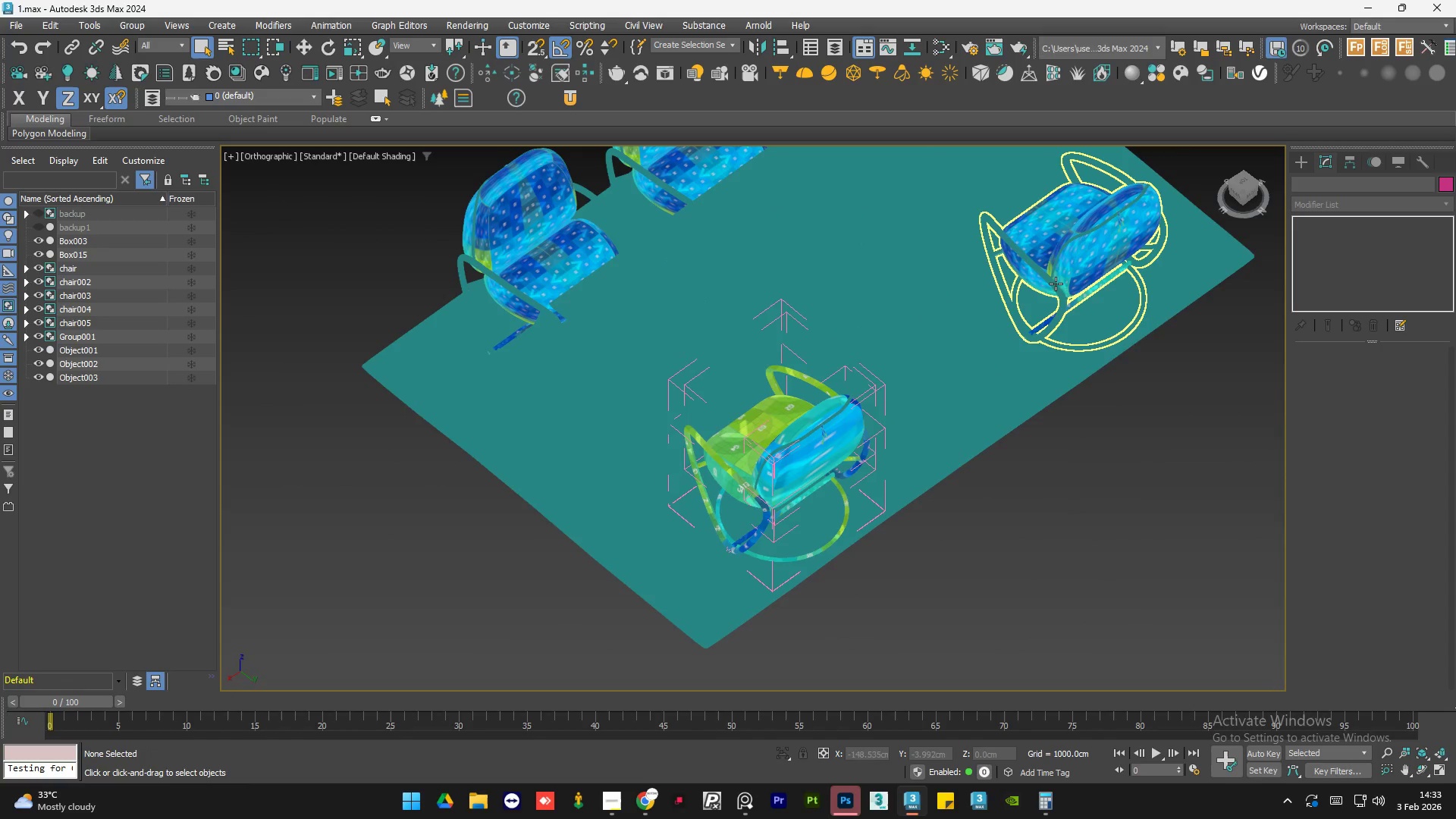 
left_click([1061, 266])
 